 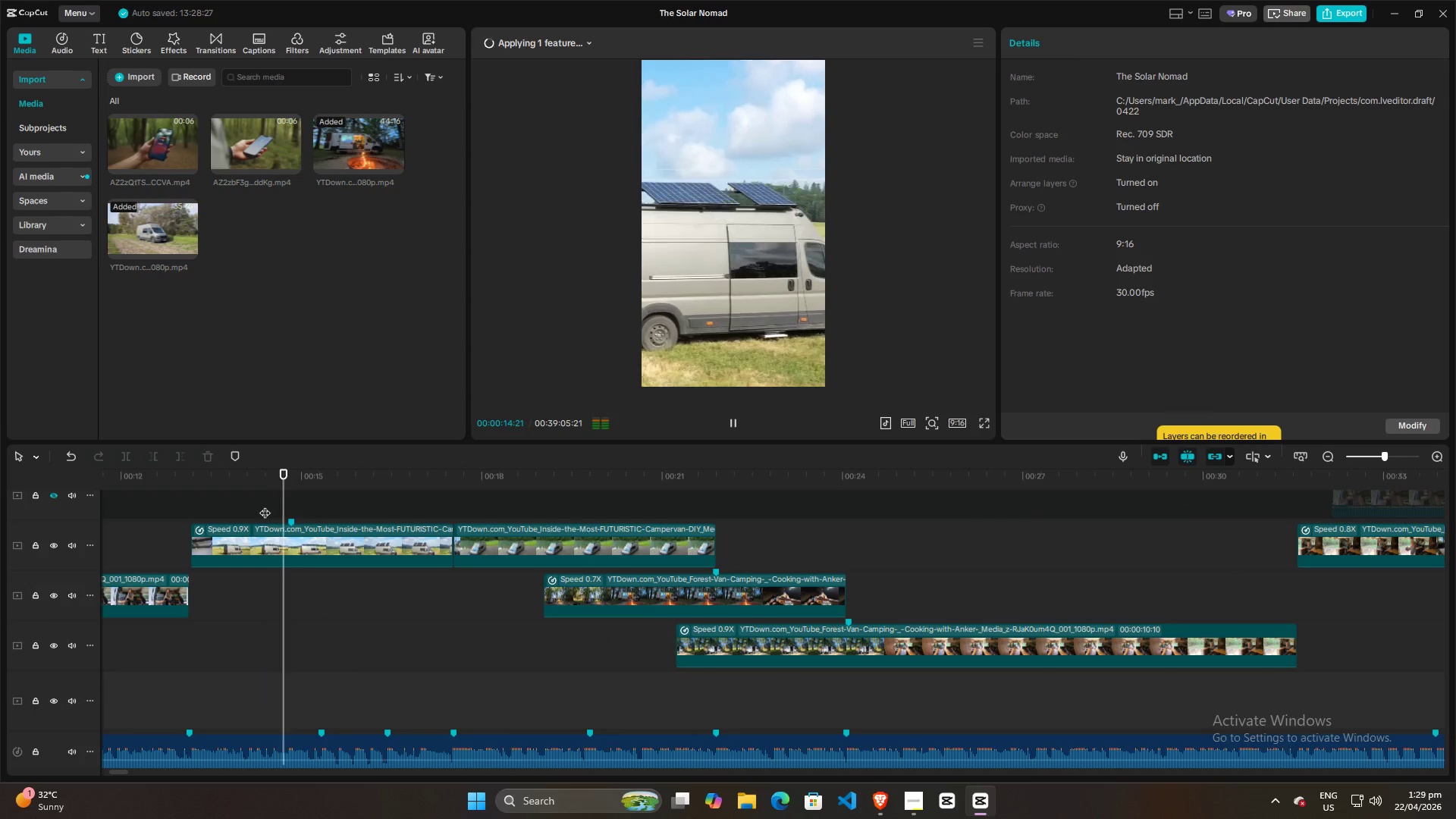 
key(Space)
 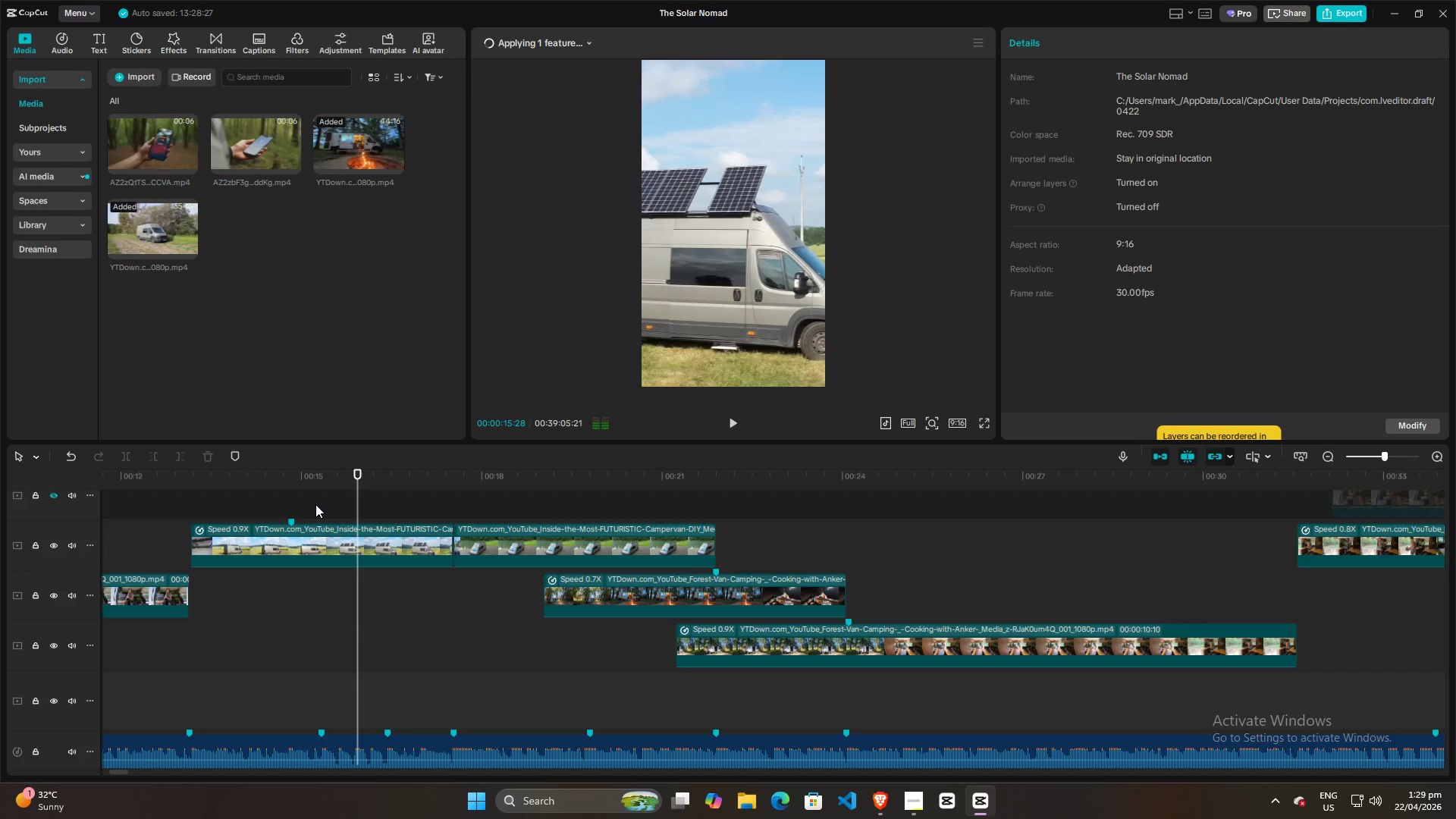 
left_click([315, 504])
 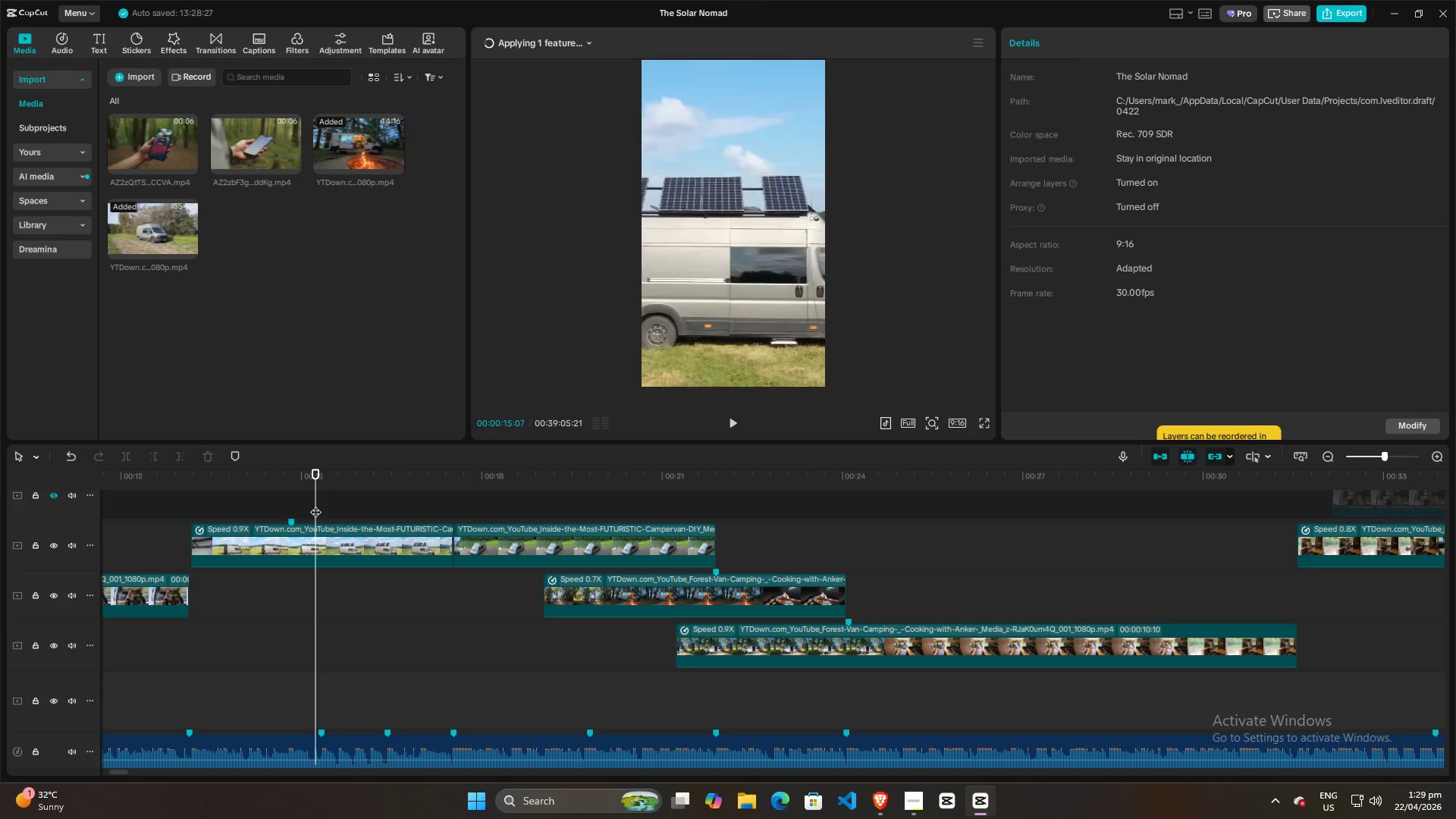 
key(Space)
 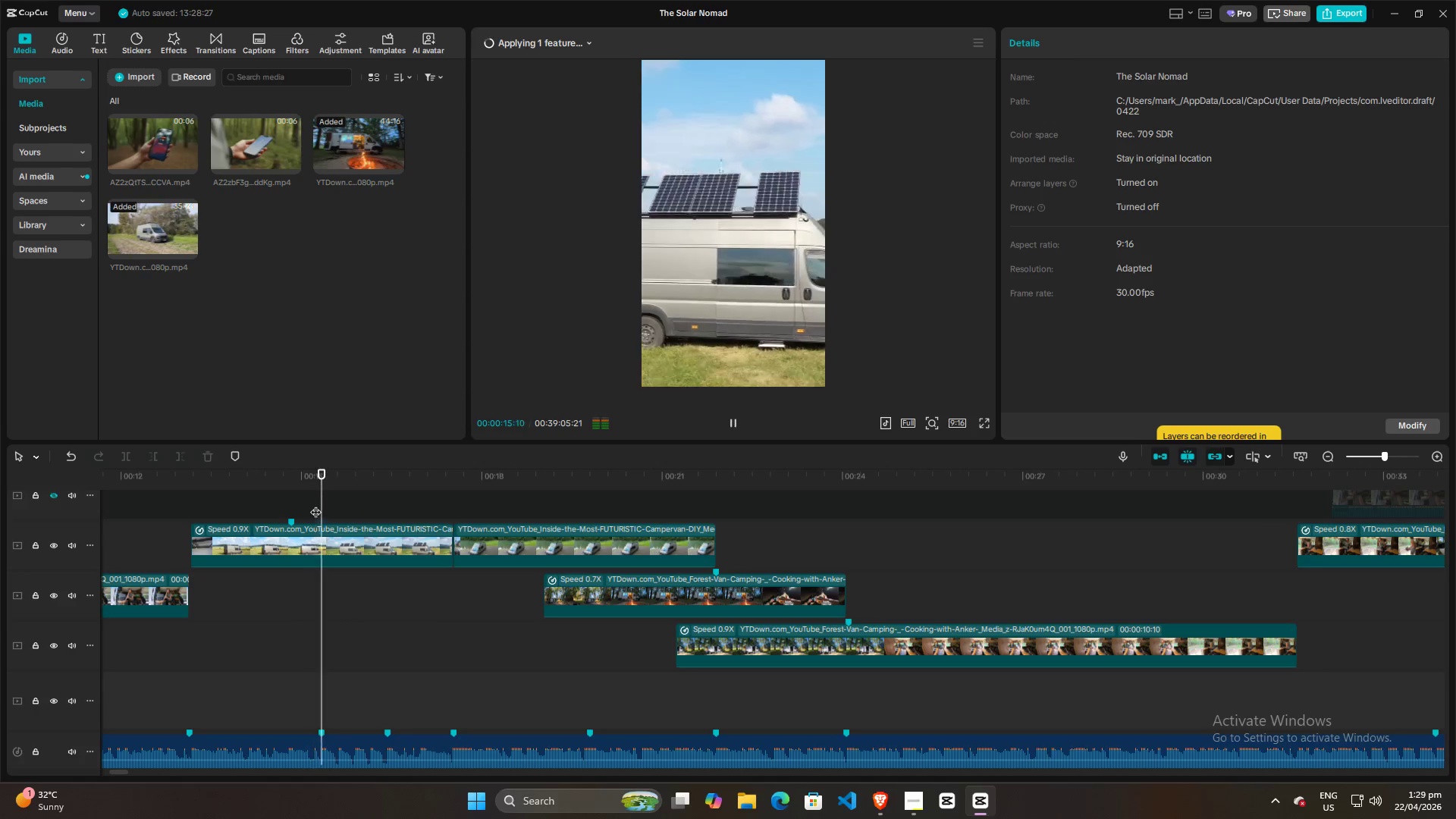 
key(Space)
 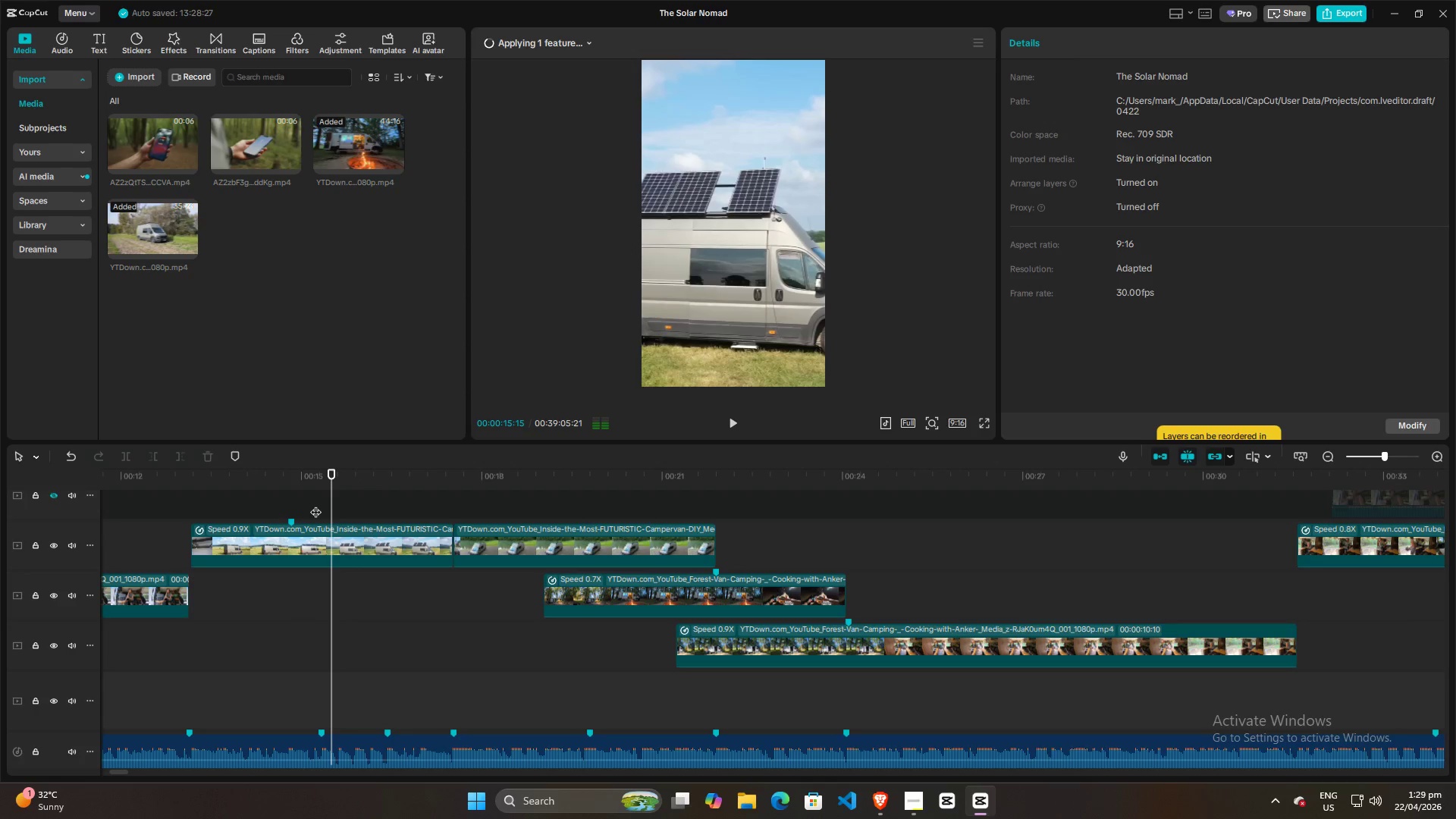 
left_click([315, 504])
 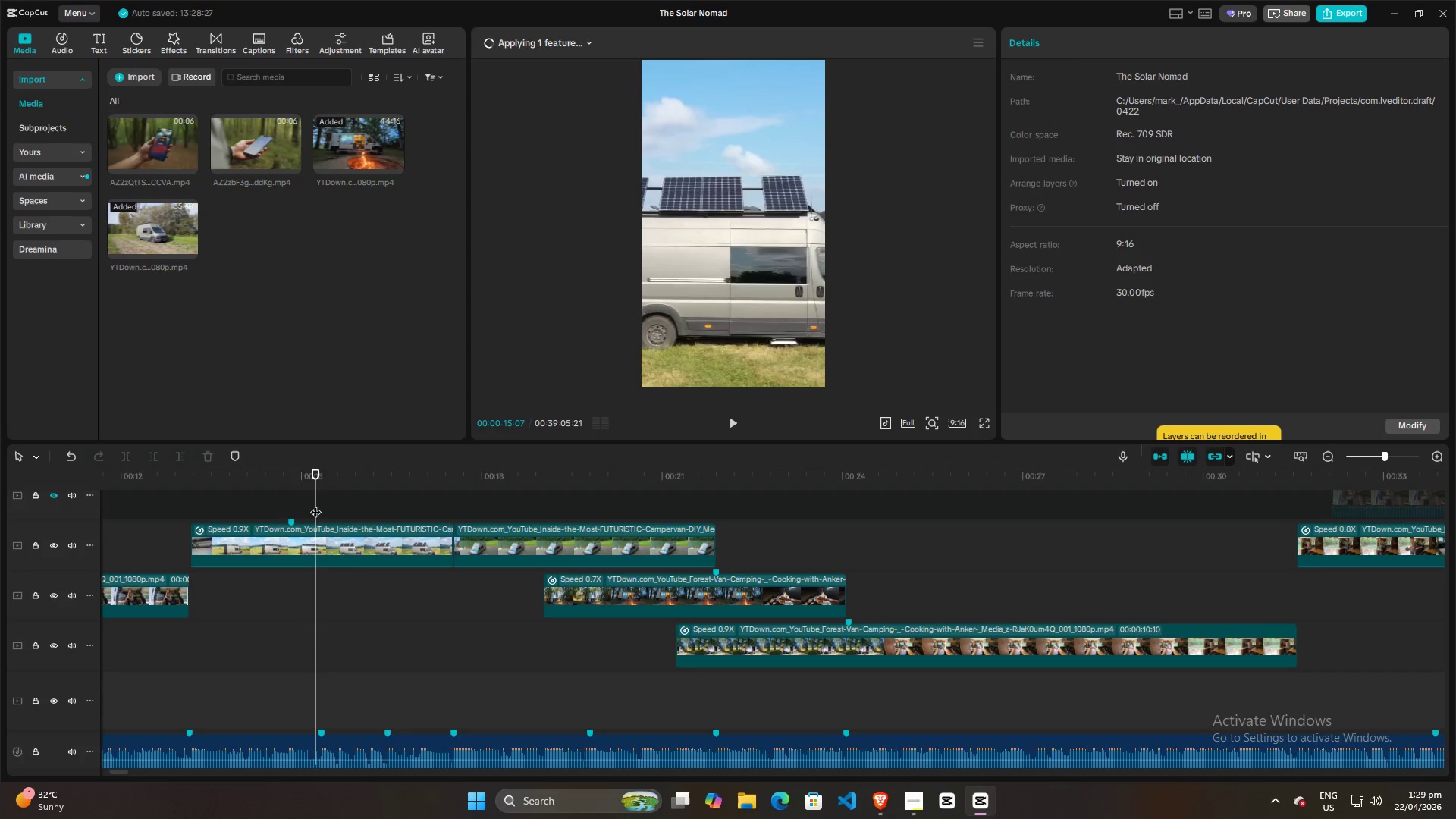 
key(Space)
 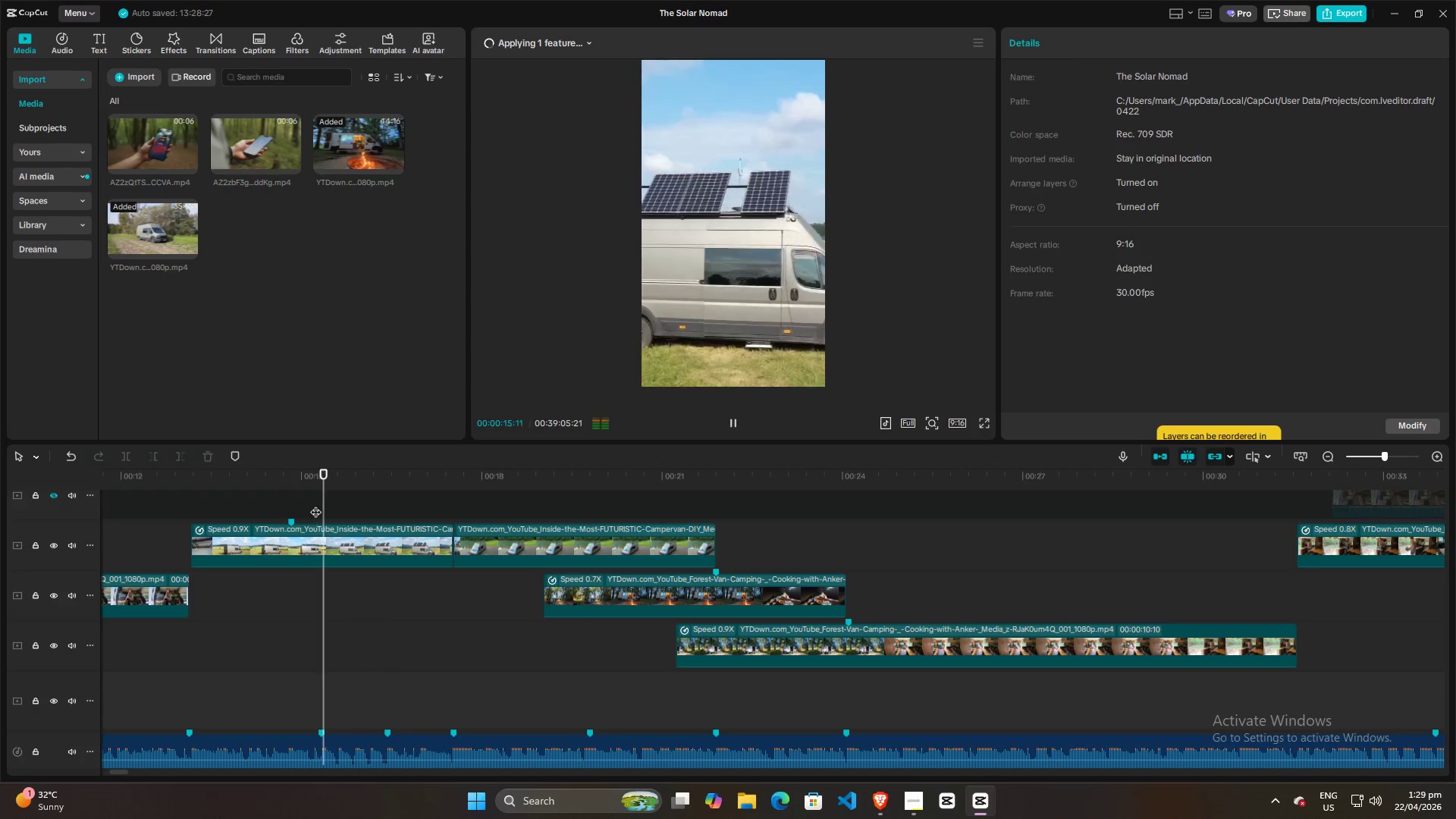 
key(Space)
 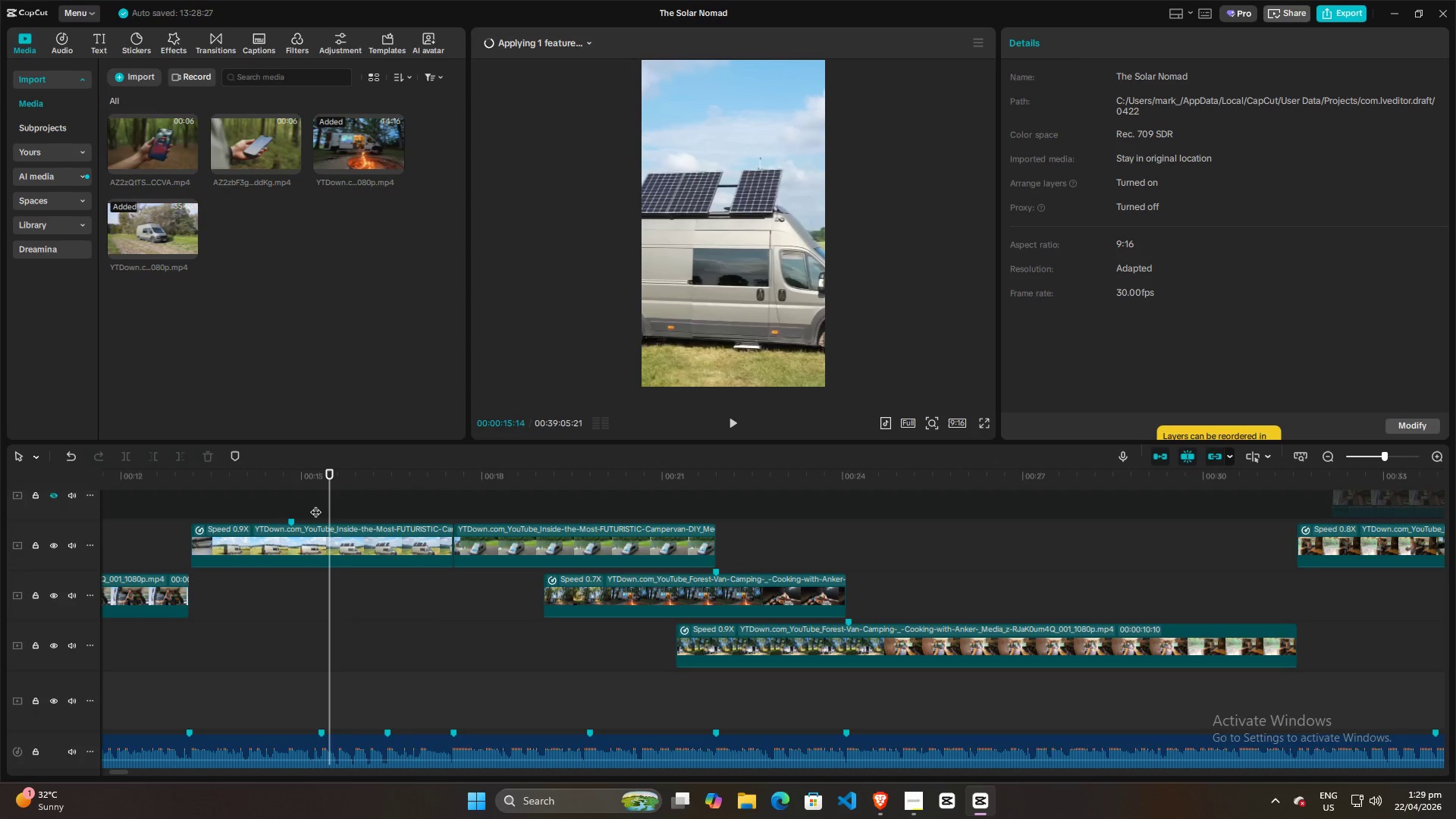 
left_click([322, 537])
 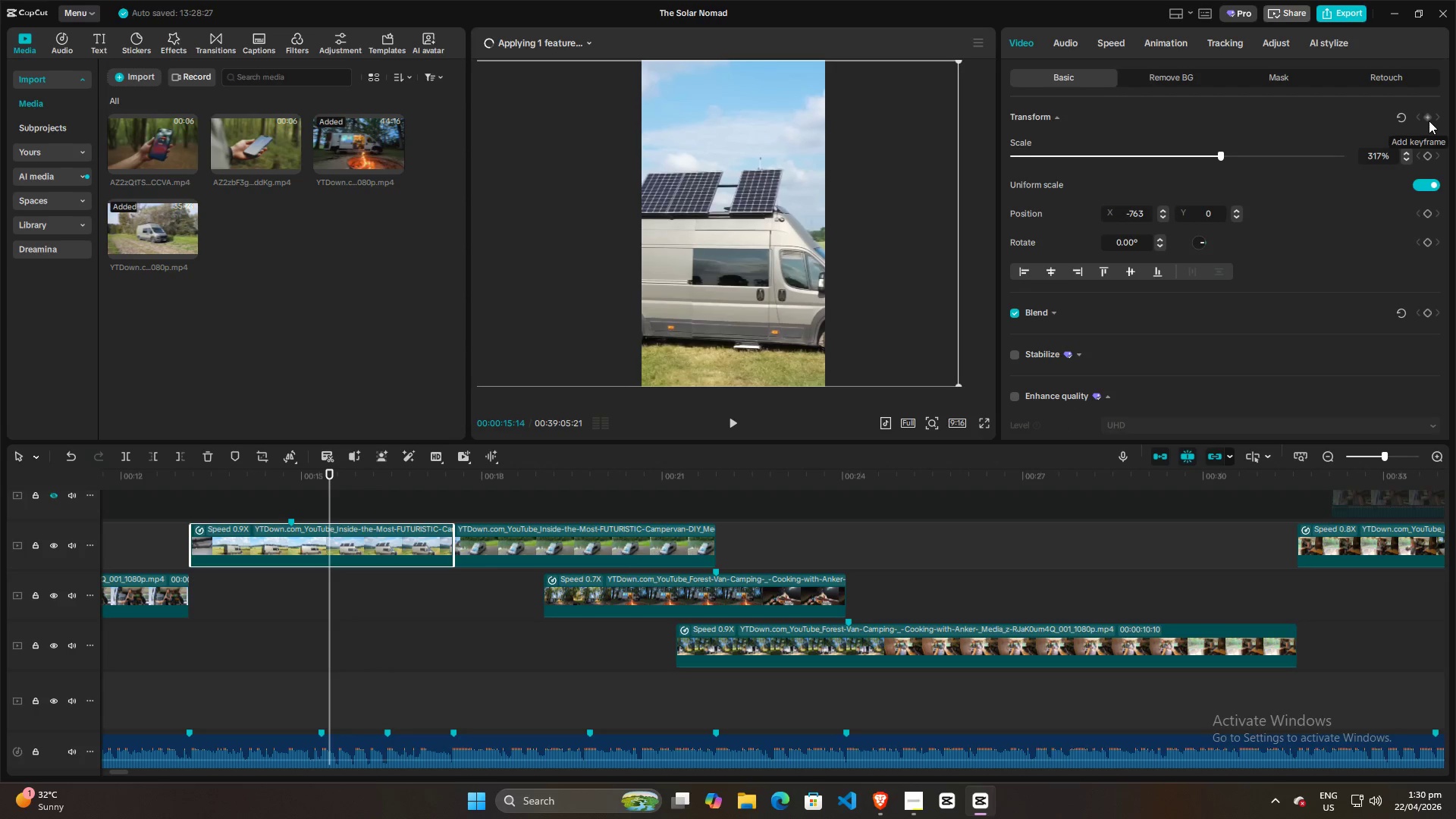 
wait(6.94)
 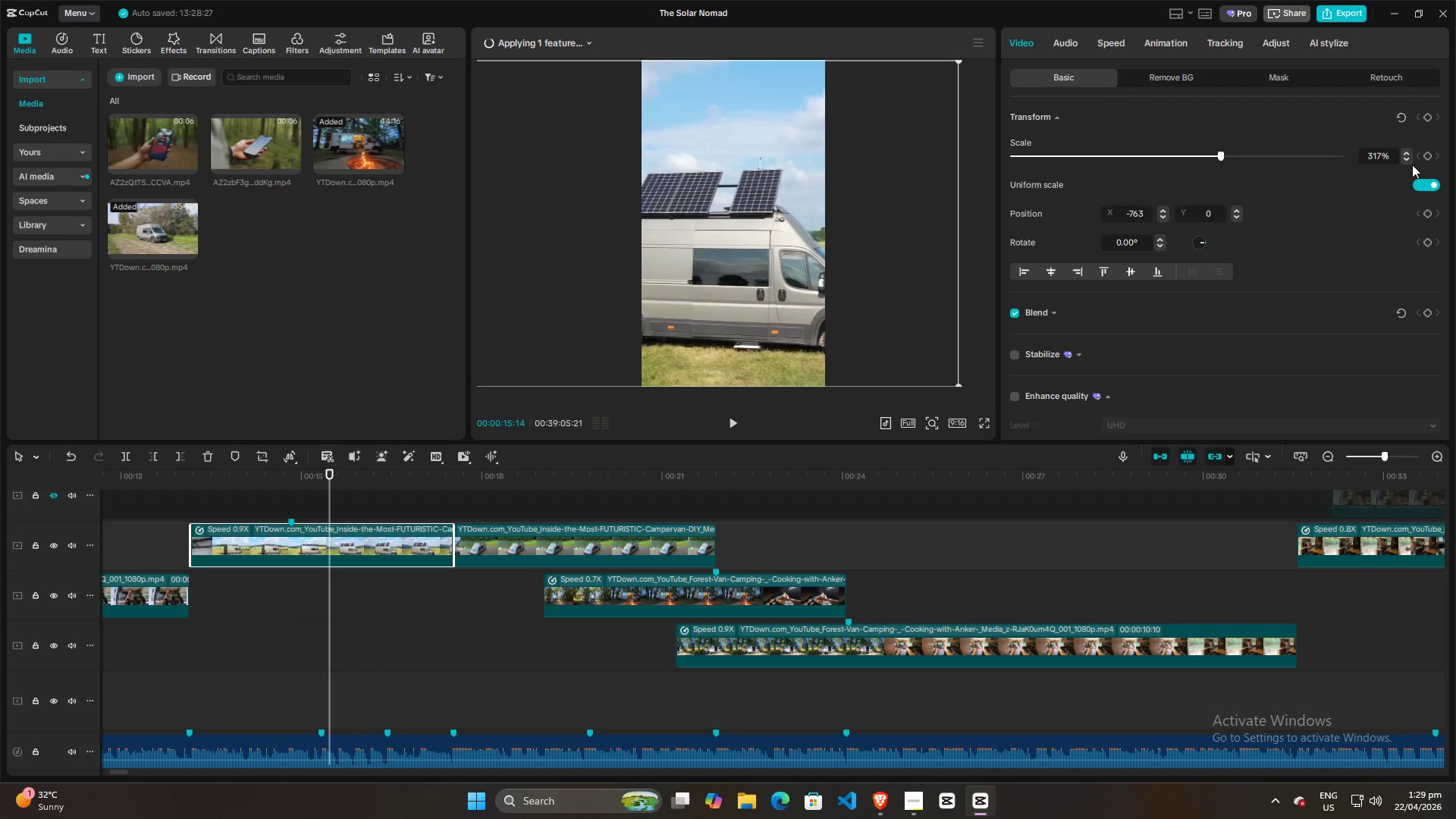 
left_click([1429, 121])
 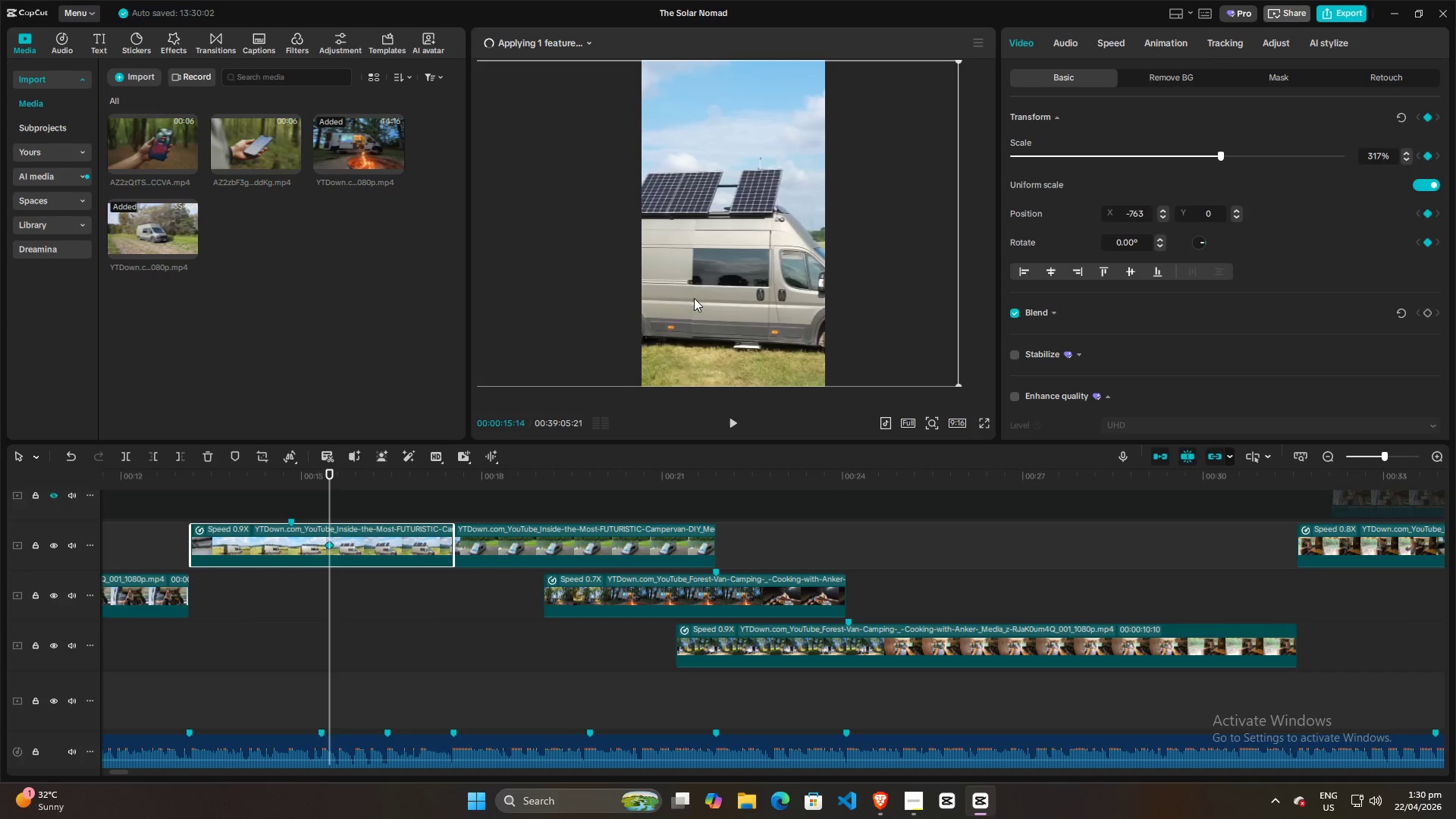 
left_click_drag(start_coordinate=[694, 298], to_coordinate=[706, 297])
 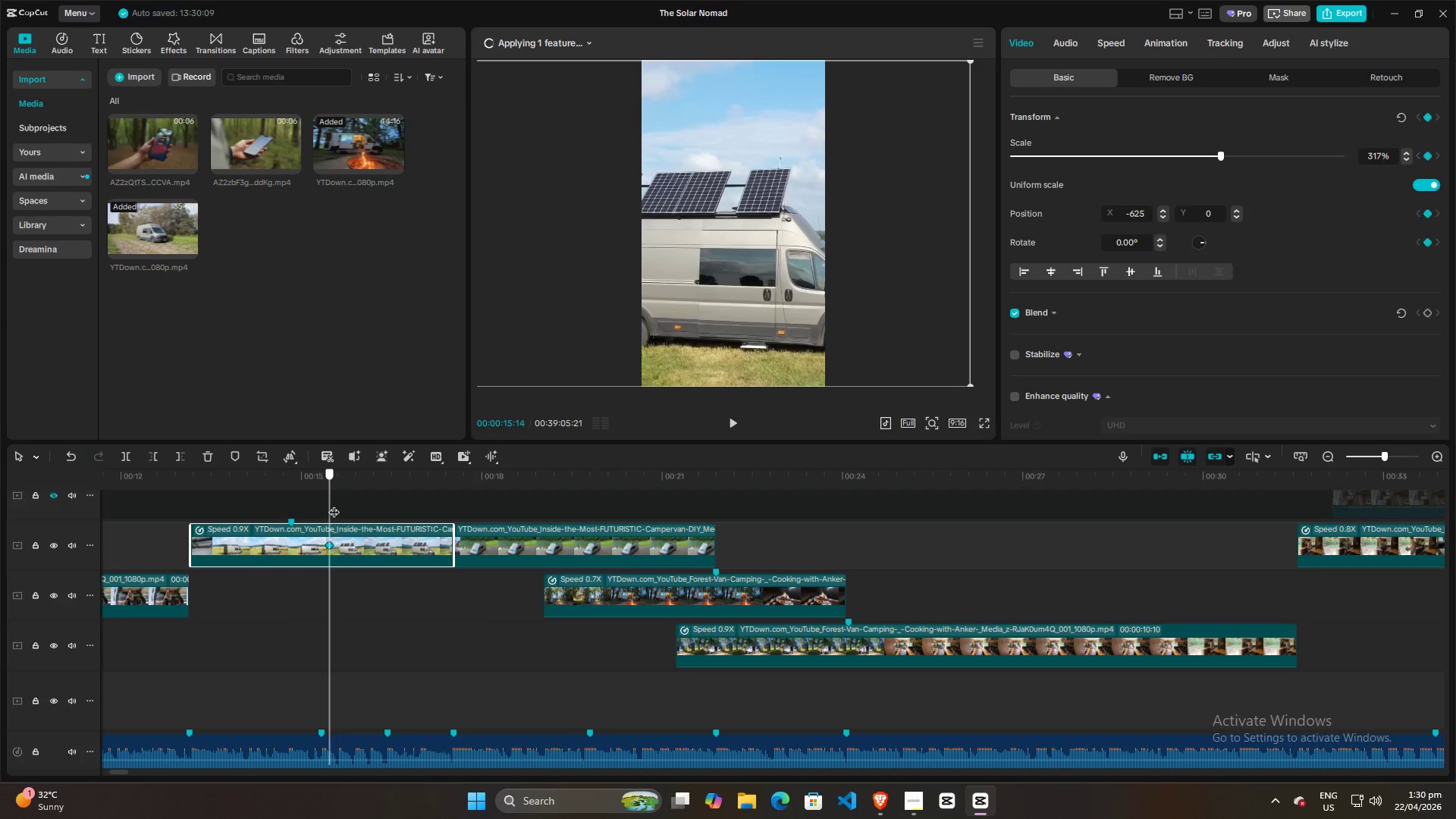 
wait(7.11)
 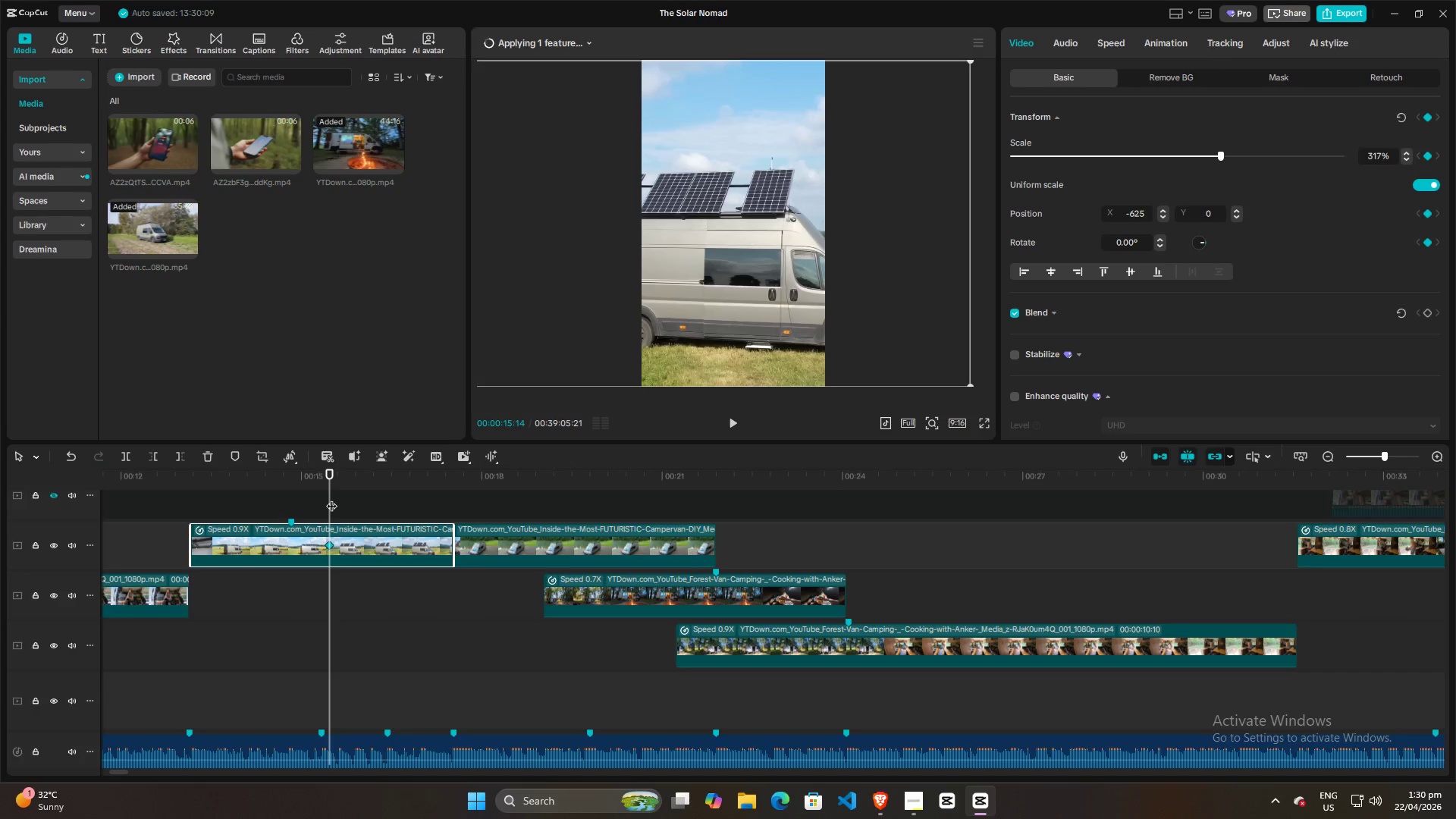 
hold_key(key=ControlLeft, duration=1.51)
 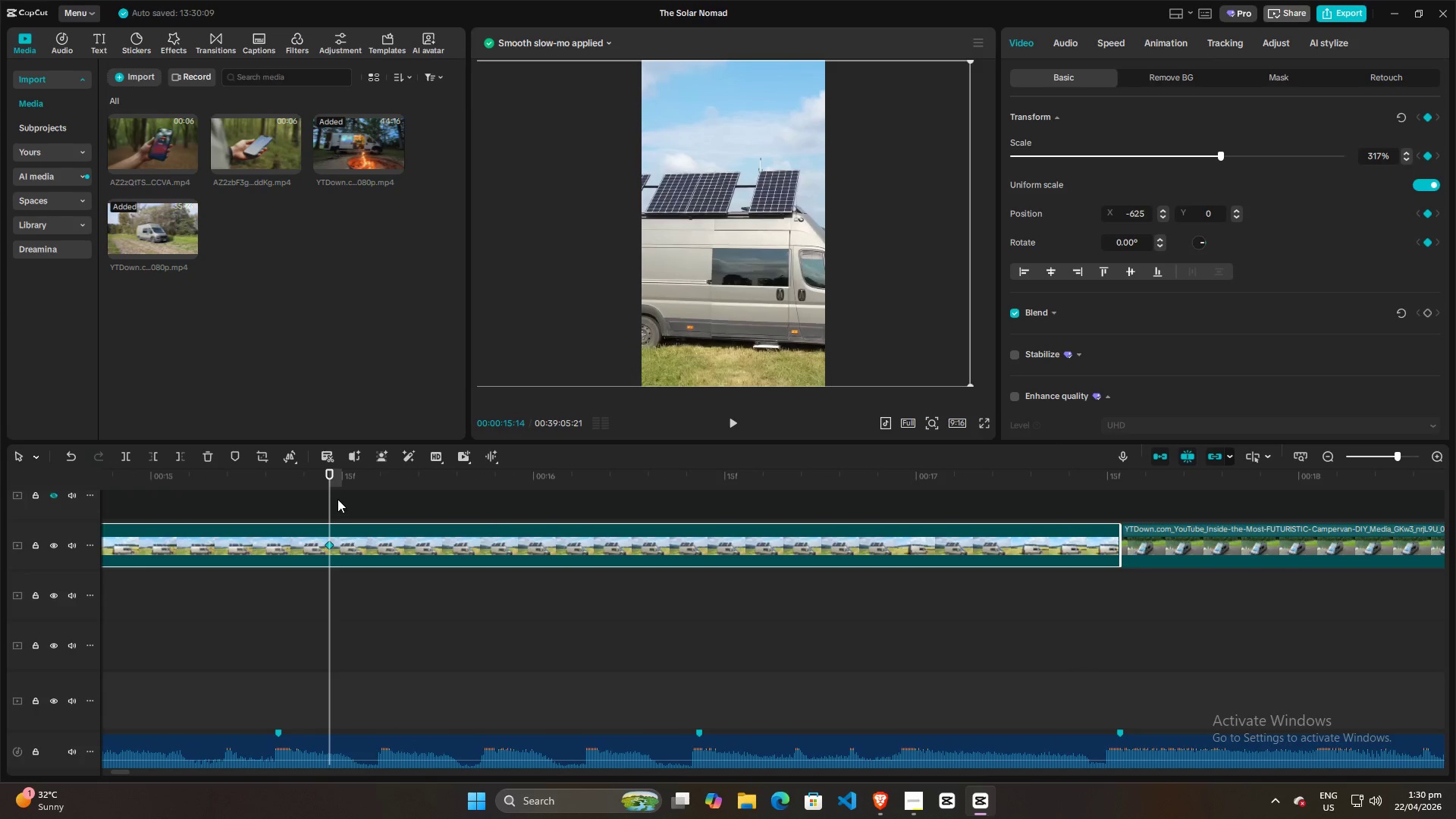 
key(Control+ControlLeft)
 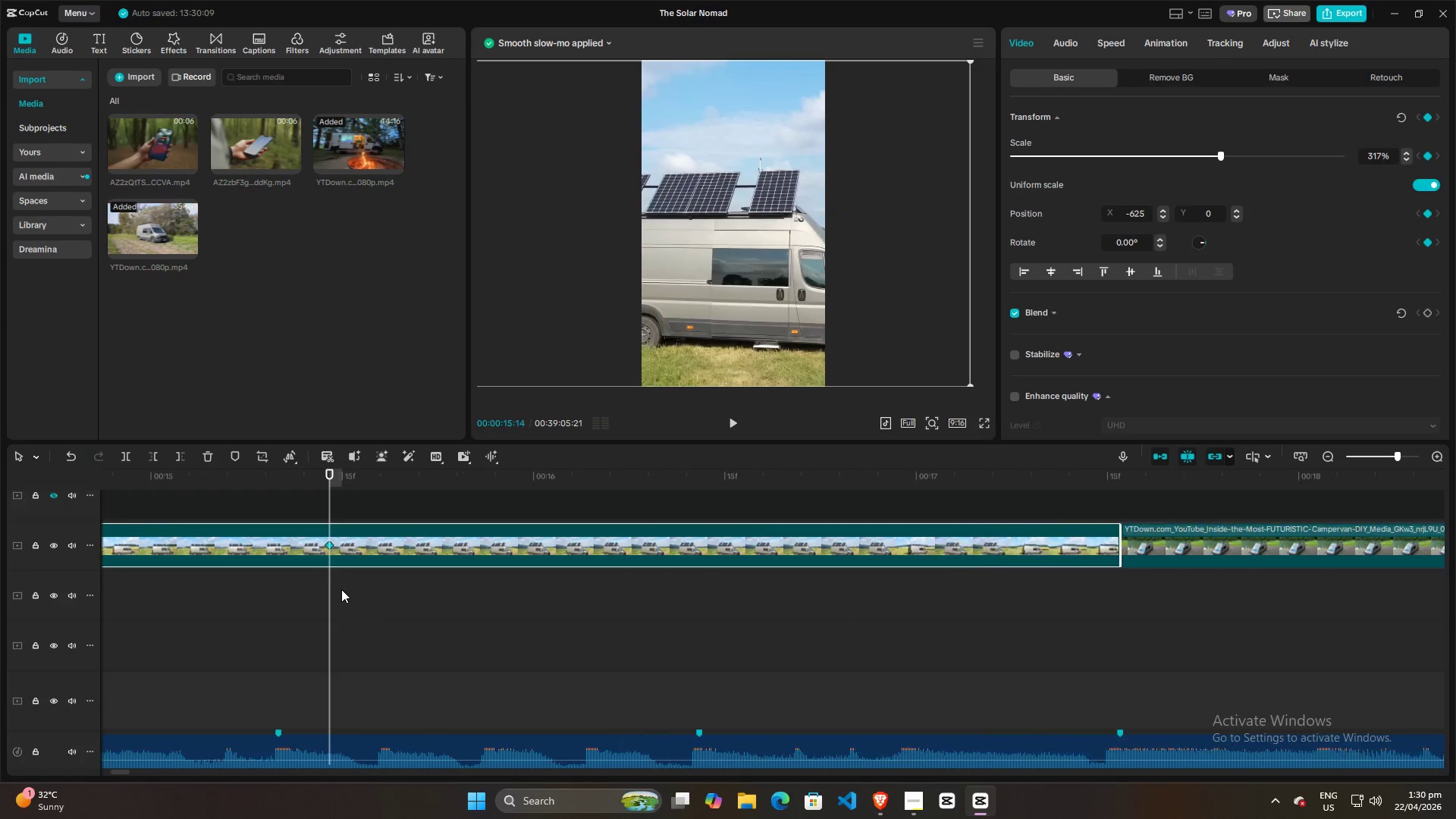 
key(Control+ControlLeft)
 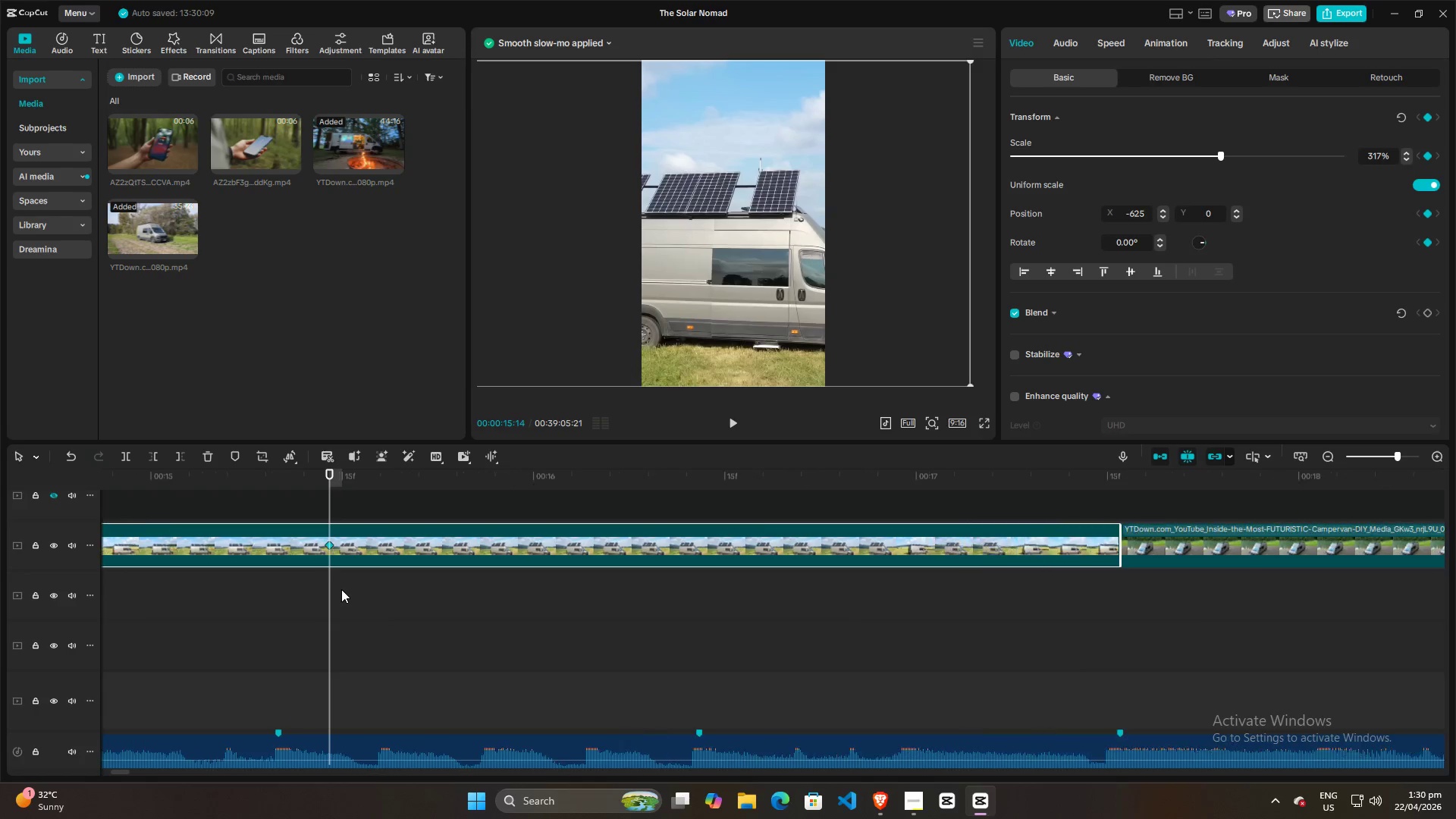 
key(Control+ControlLeft)
 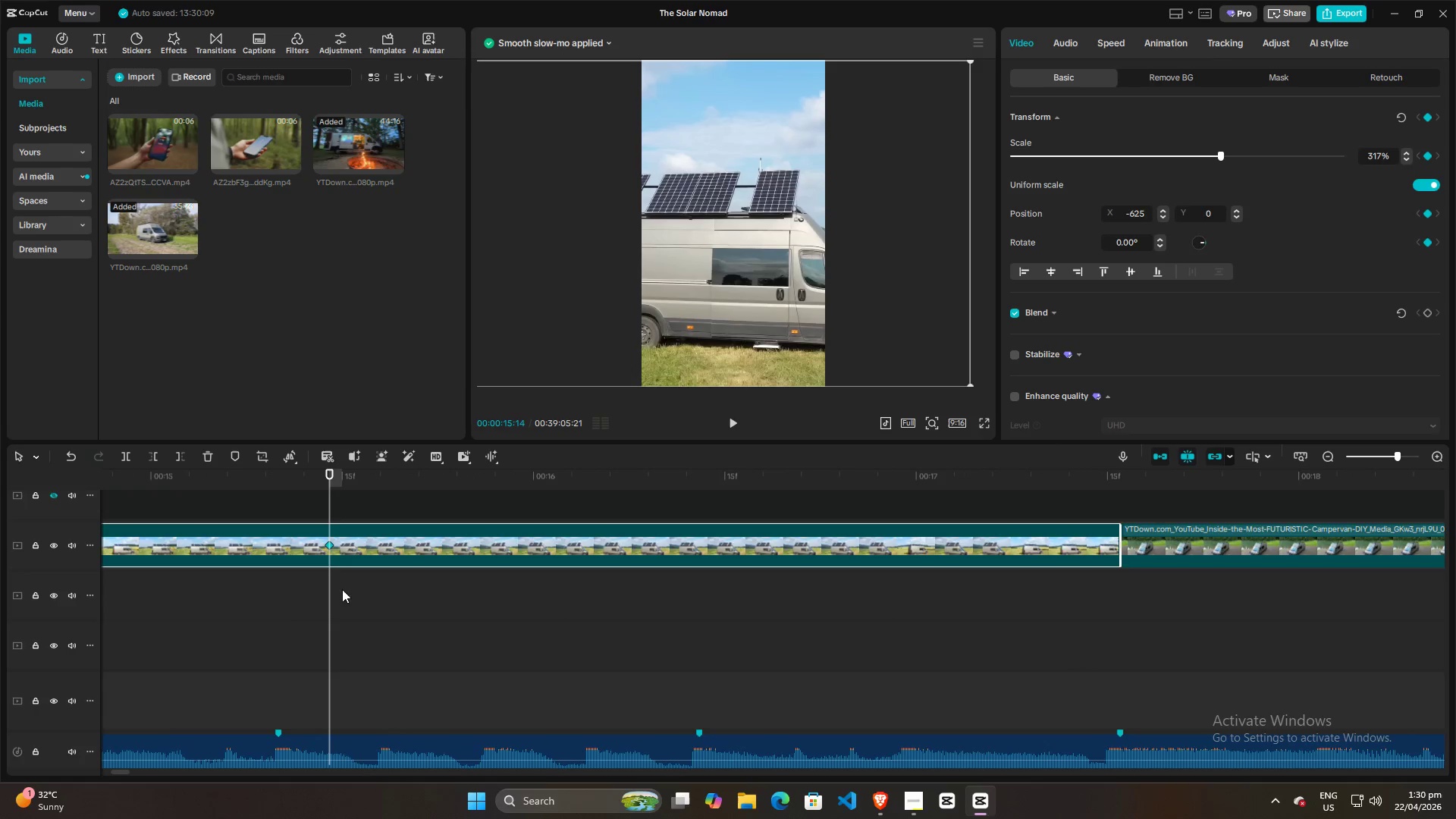 
key(Control+ControlLeft)
 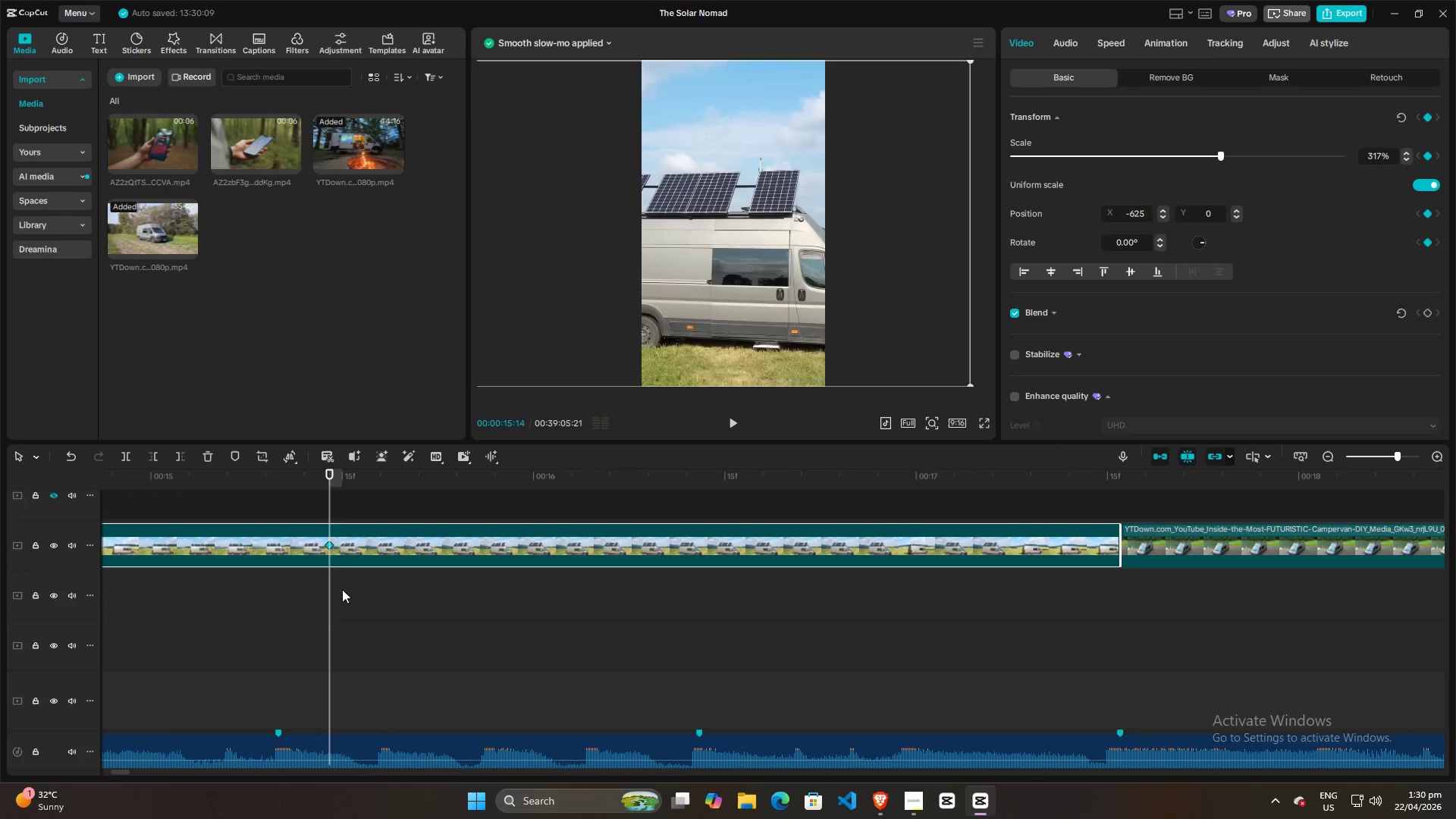 
key(Control+ControlLeft)
 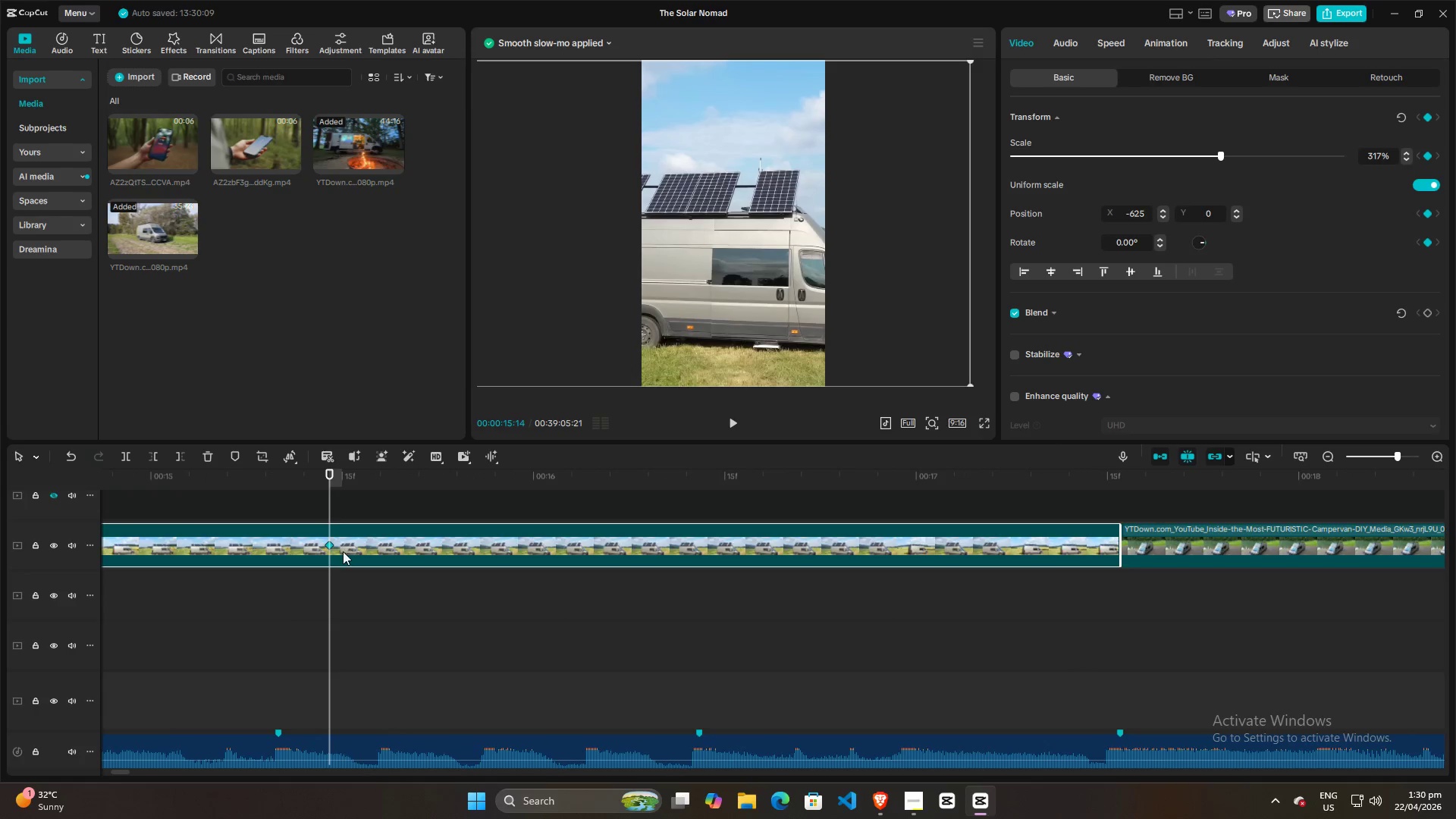 
hold_key(key=ControlLeft, duration=16.05)
 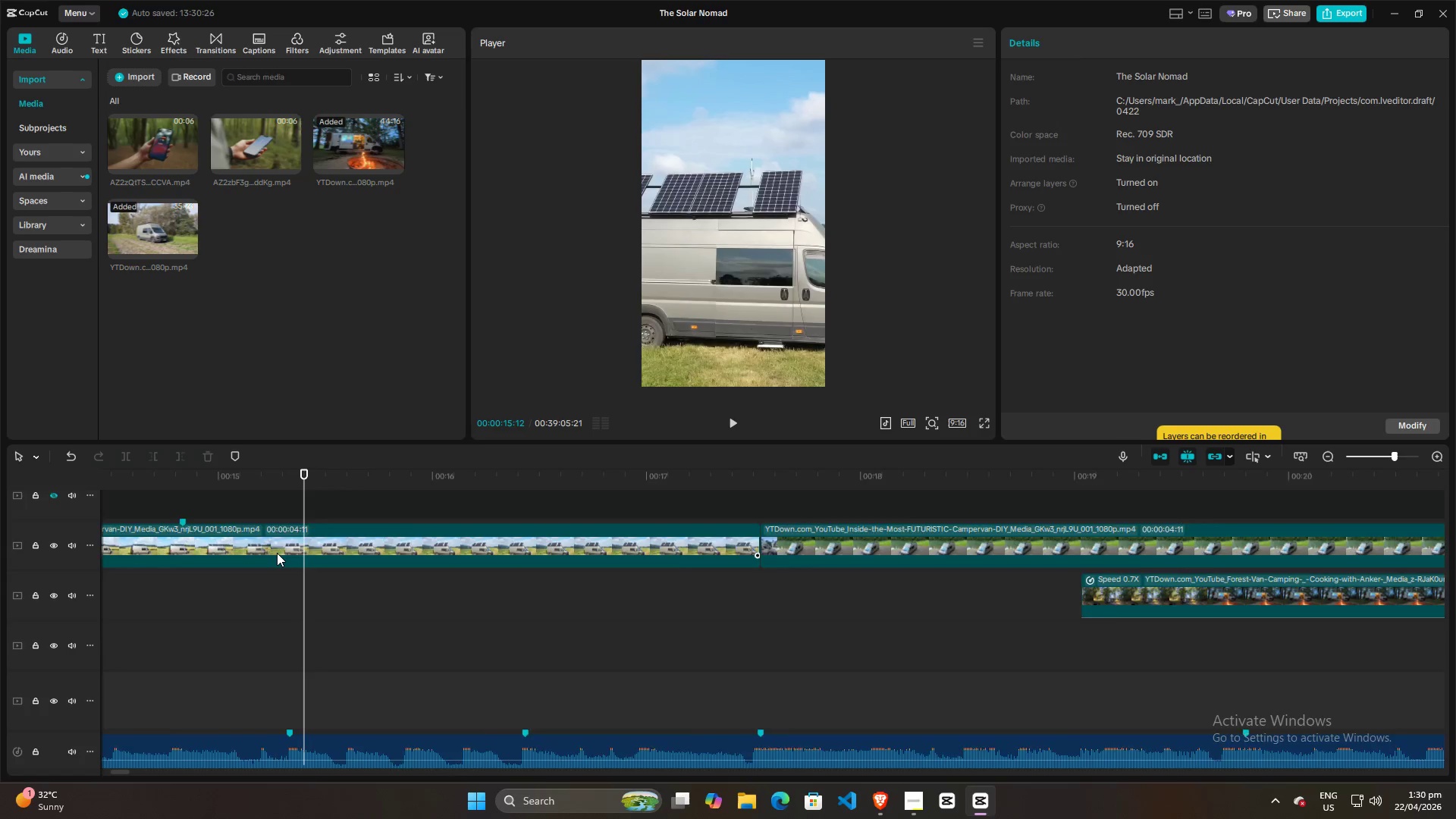 
scroll: coordinate [341, 589], scroll_direction: up, amount: 20.0
 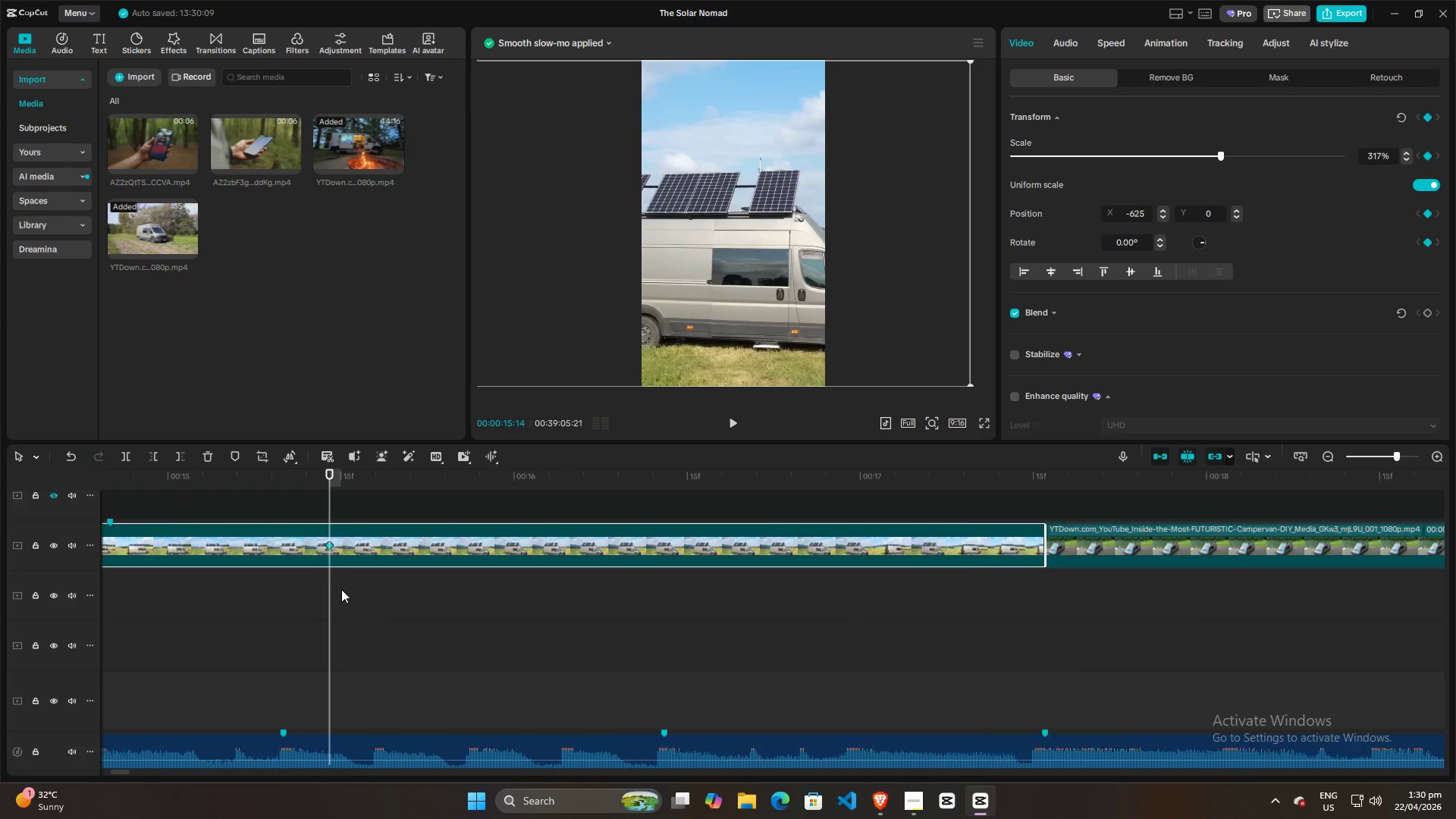 
left_click_drag(start_coordinate=[333, 499], to_coordinate=[337, 499])
 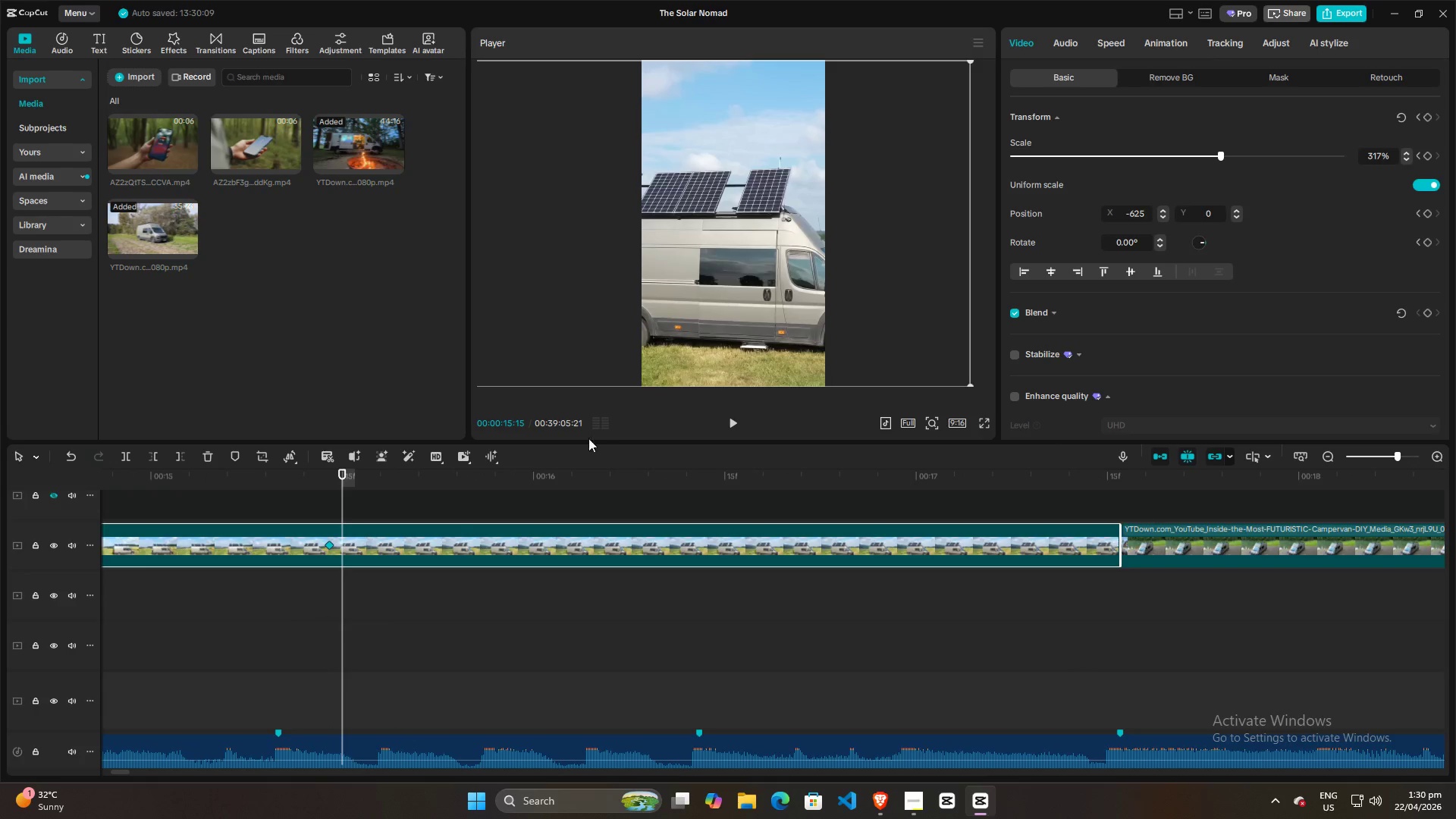 
left_click_drag(start_coordinate=[730, 265], to_coordinate=[719, 262])
 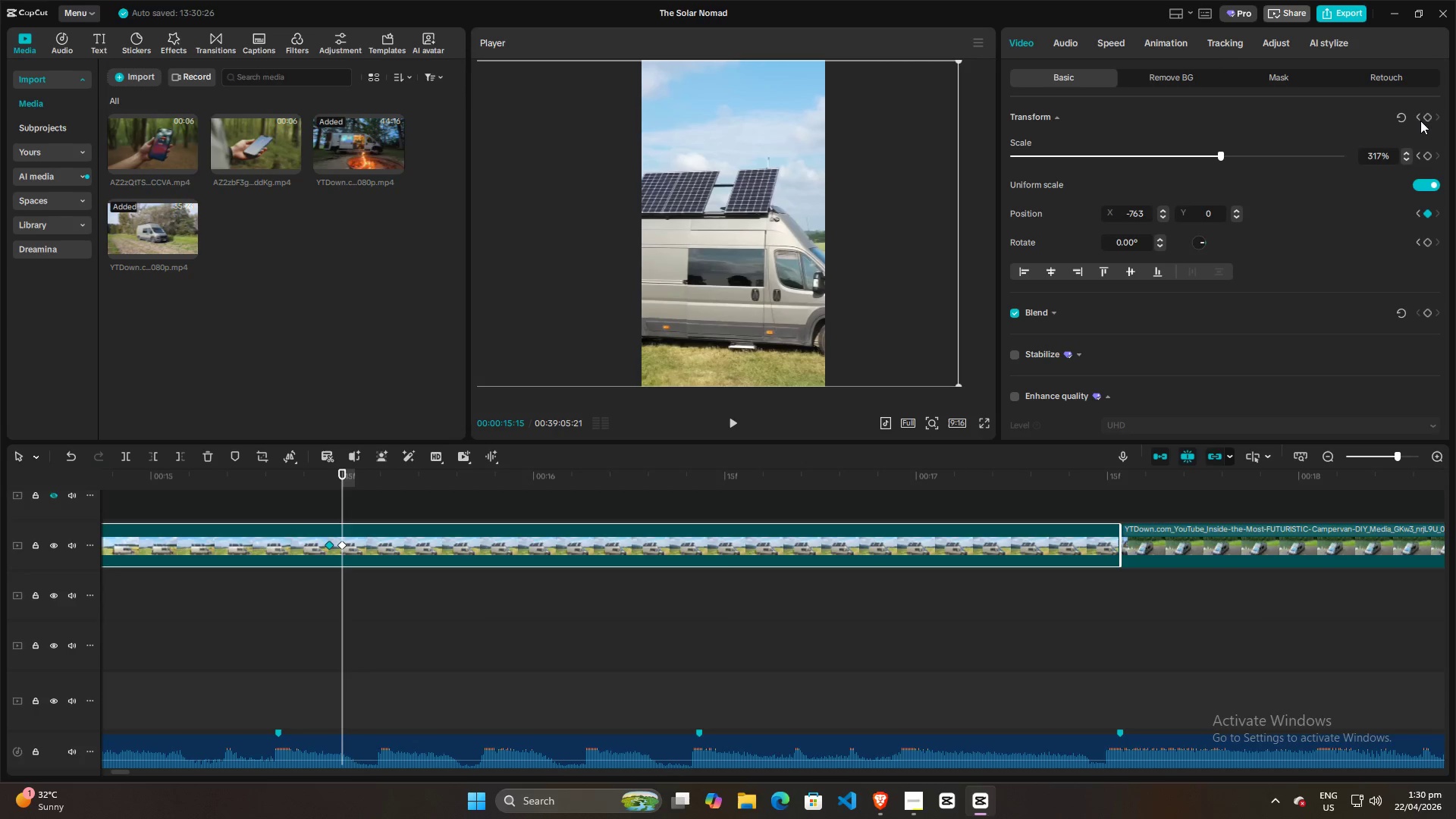 
left_click([1424, 118])
 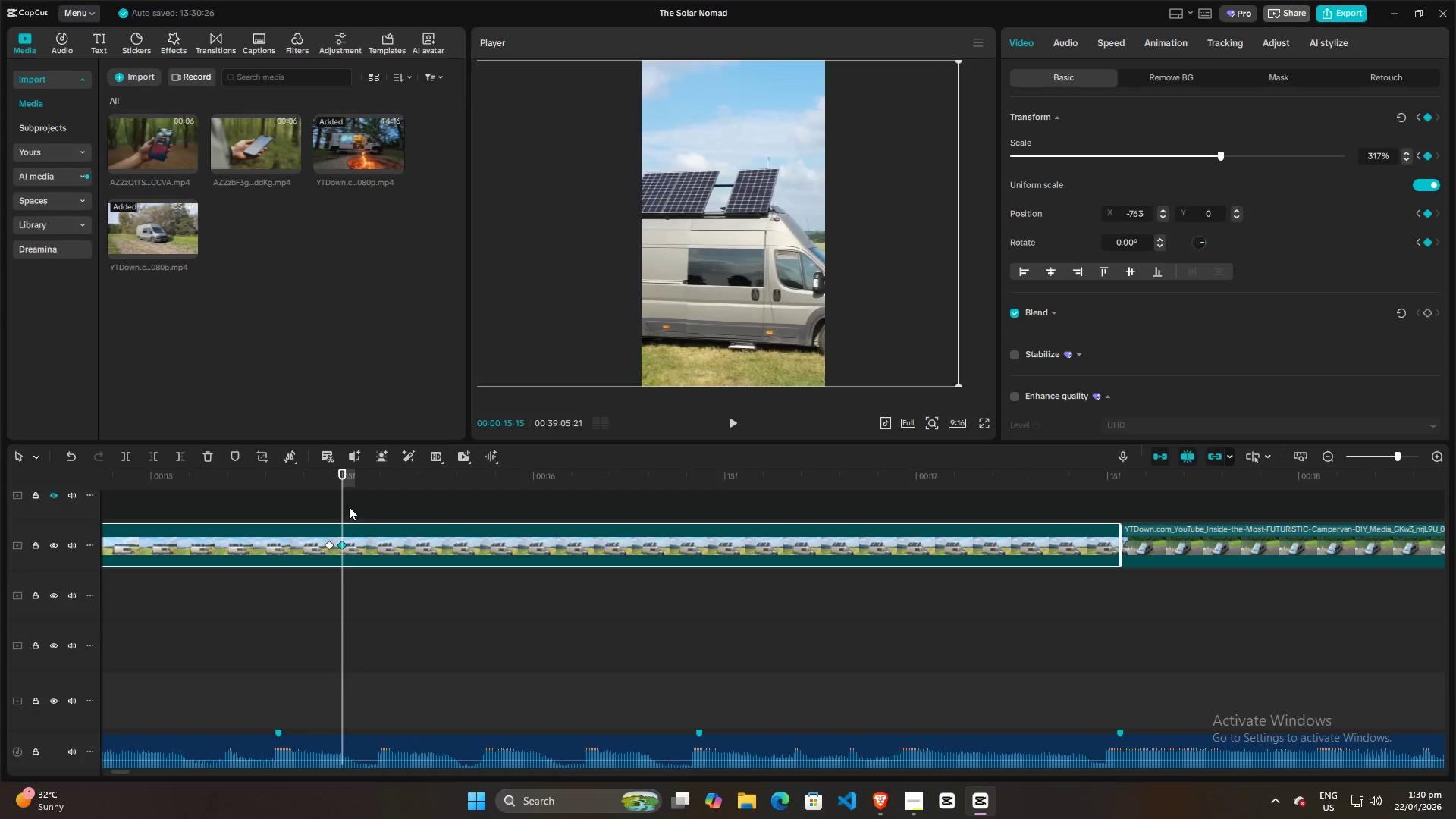 
left_click_drag(start_coordinate=[345, 504], to_coordinate=[352, 504])
 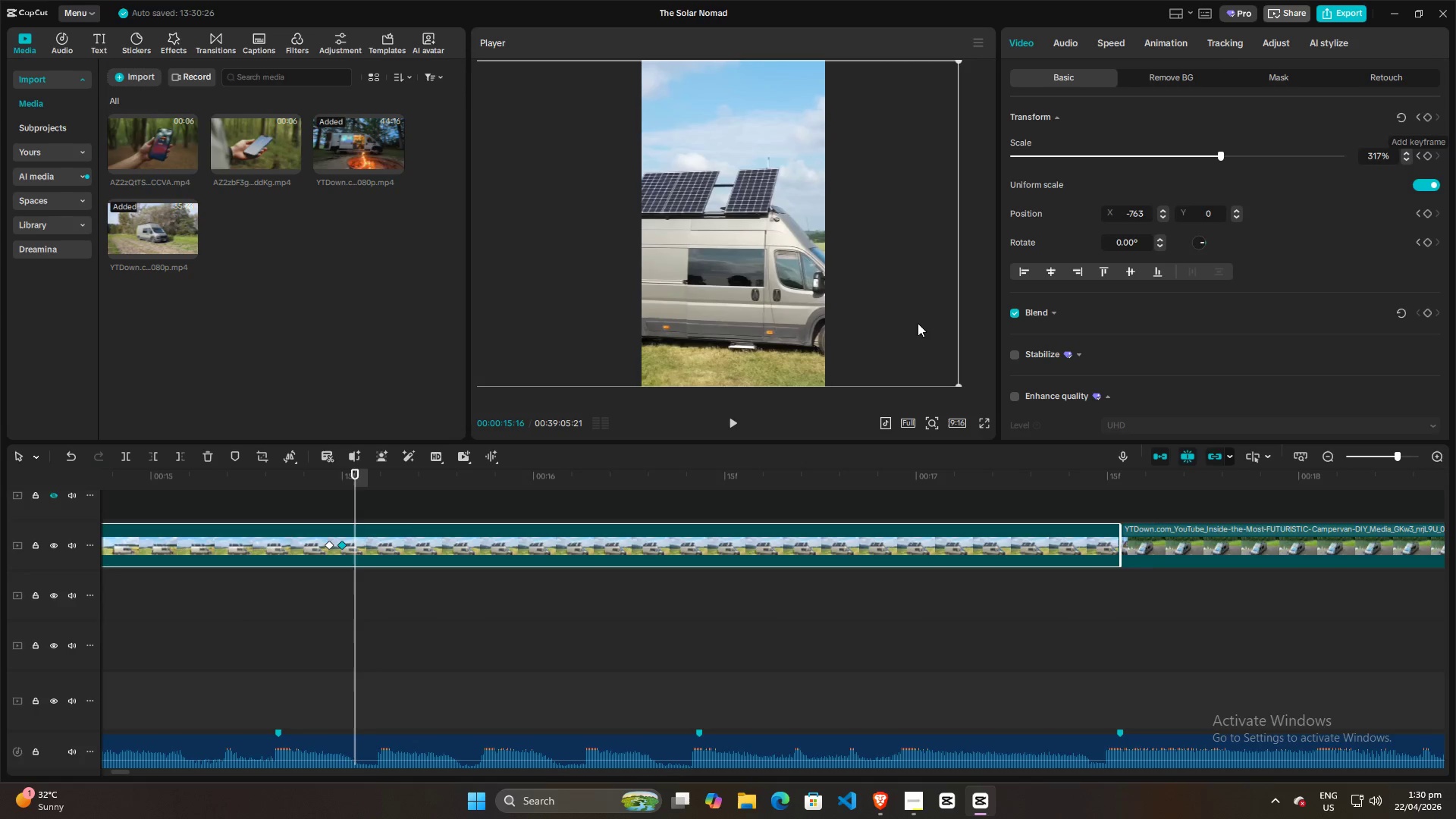 
left_click([232, 512])
 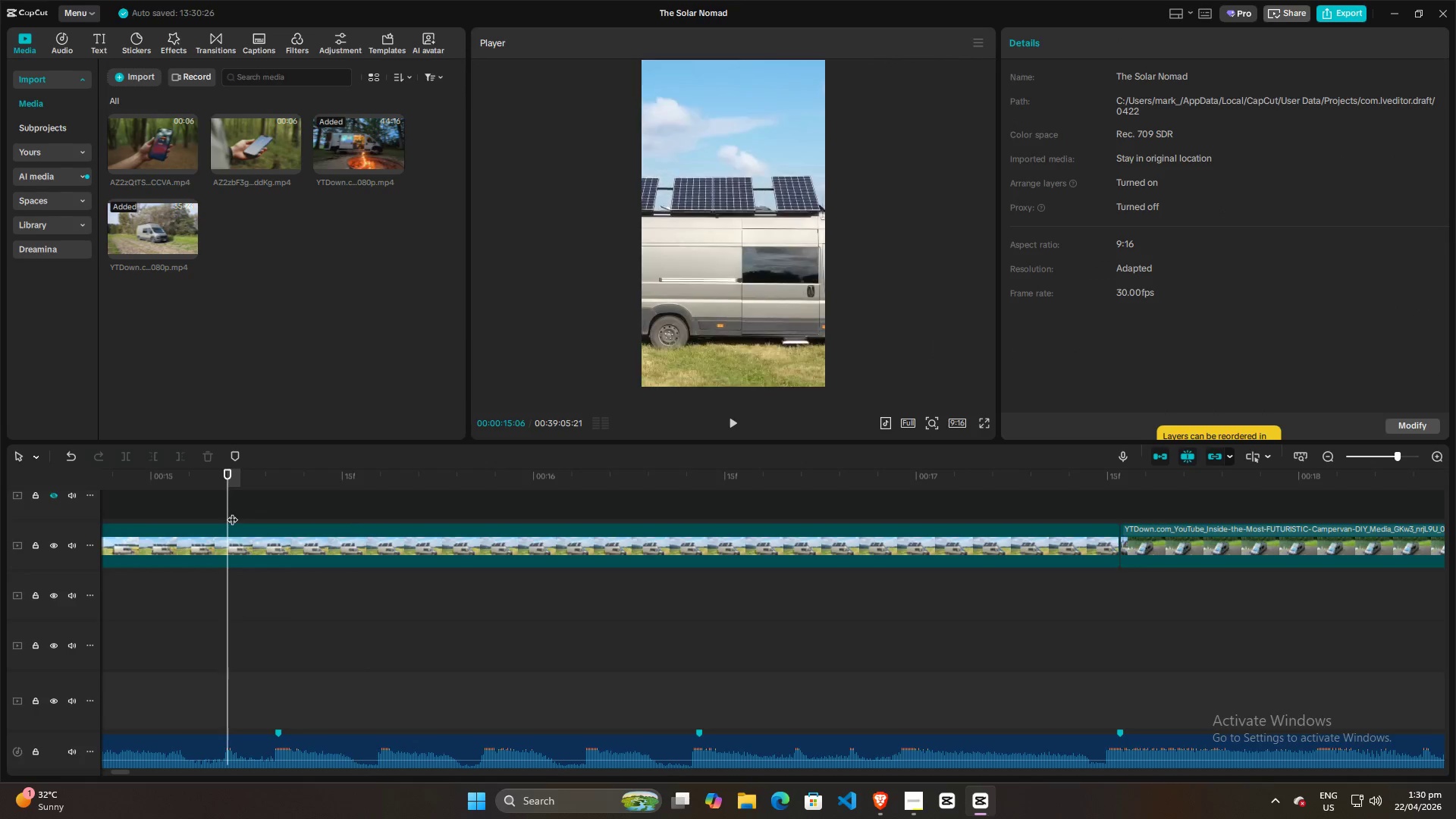 
key(Space)
 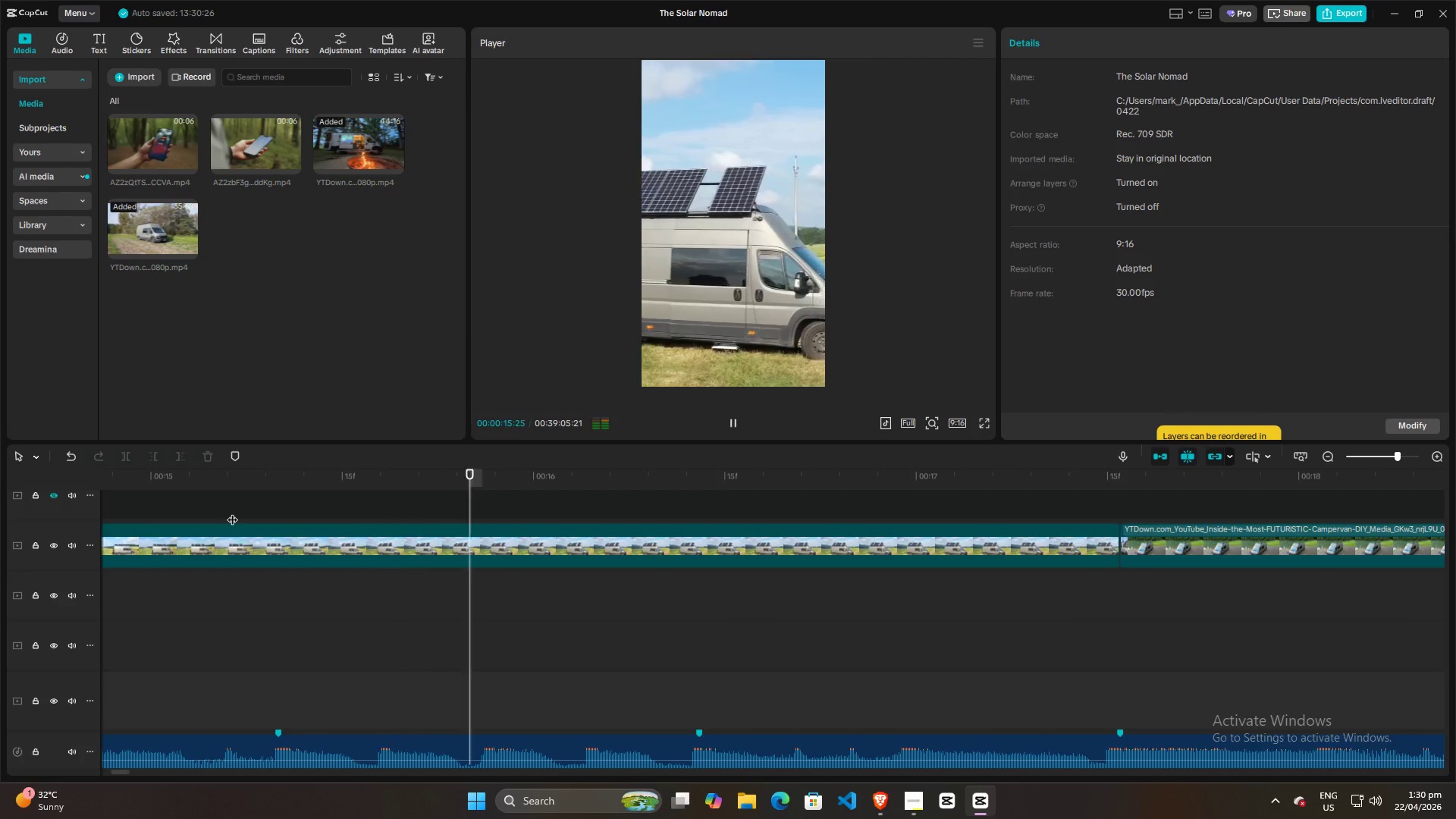 
key(Space)
 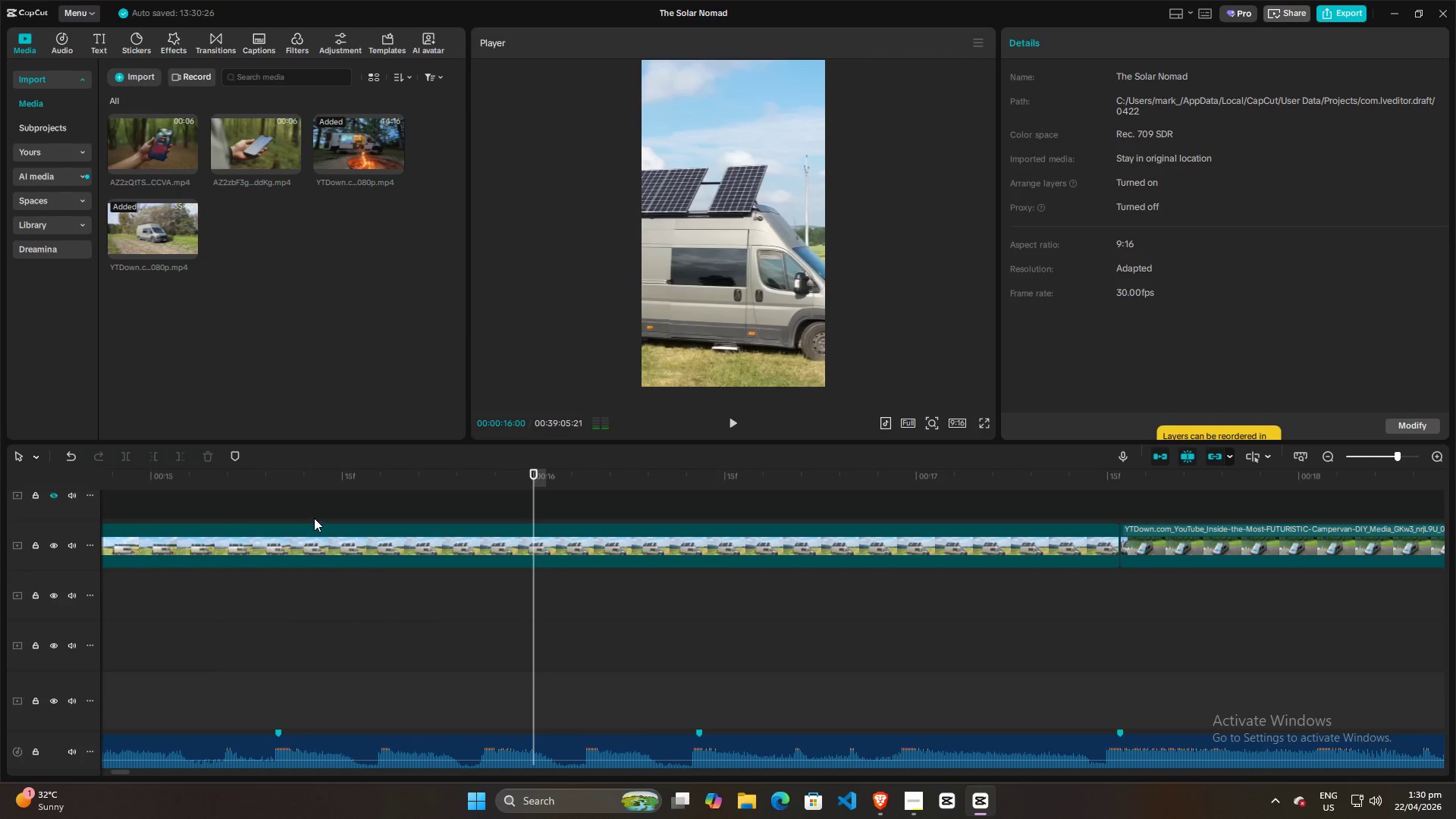 
left_click([298, 516])
 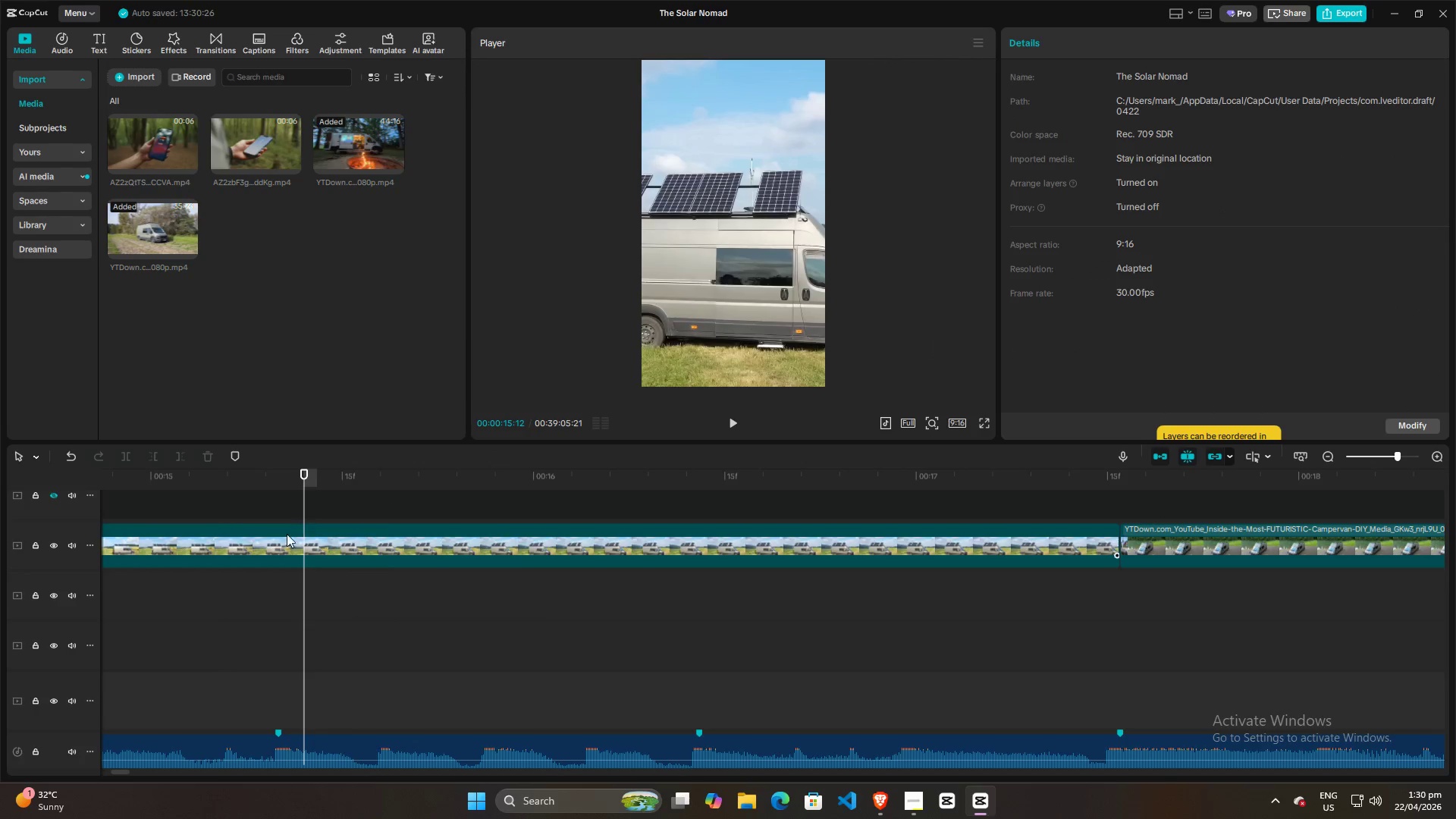 
hold_key(key=ControlLeft, duration=0.89)
scroll: coordinate [277, 553], scroll_direction: down, amount: 9.0
 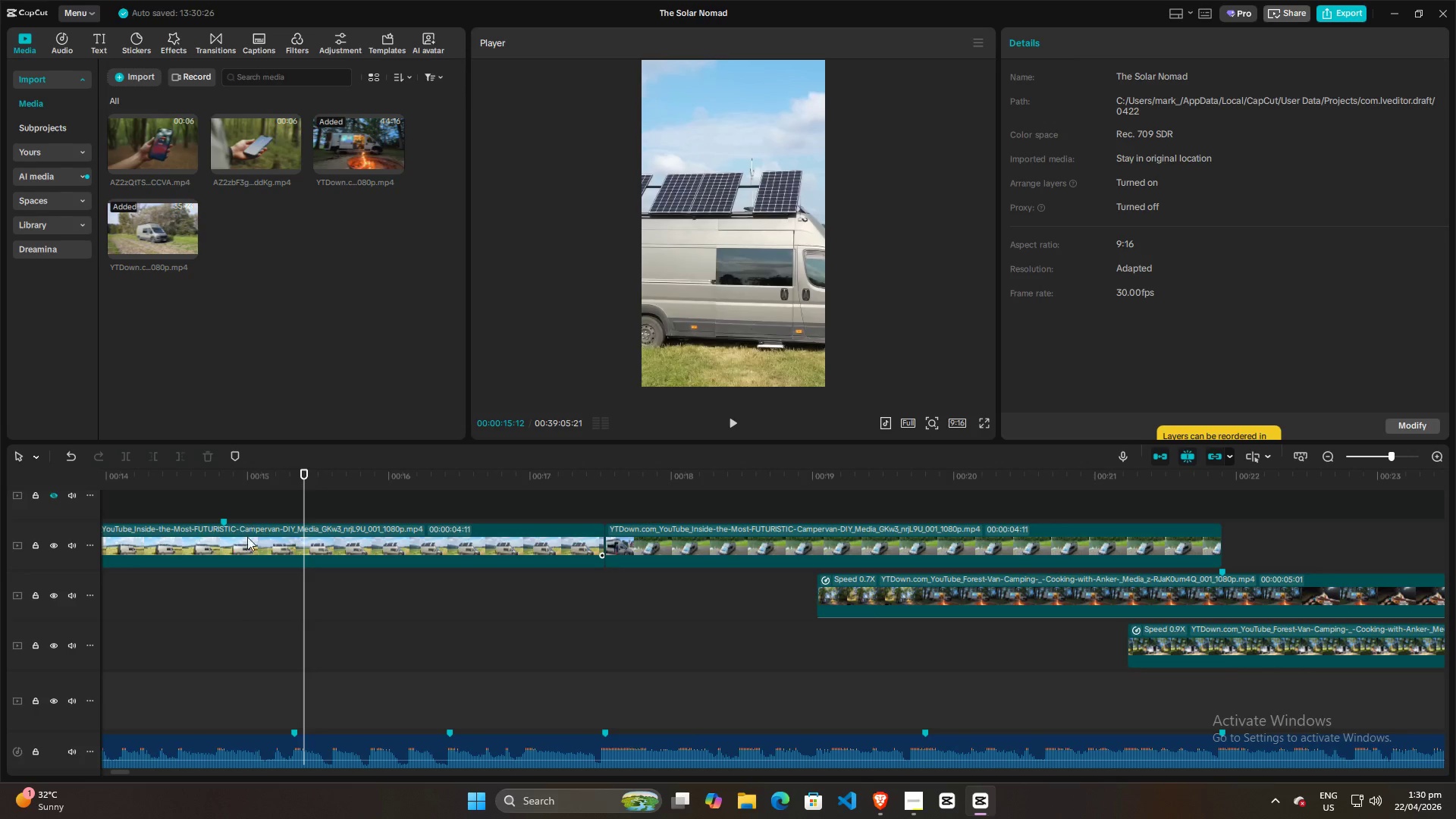 
left_click([243, 547])
 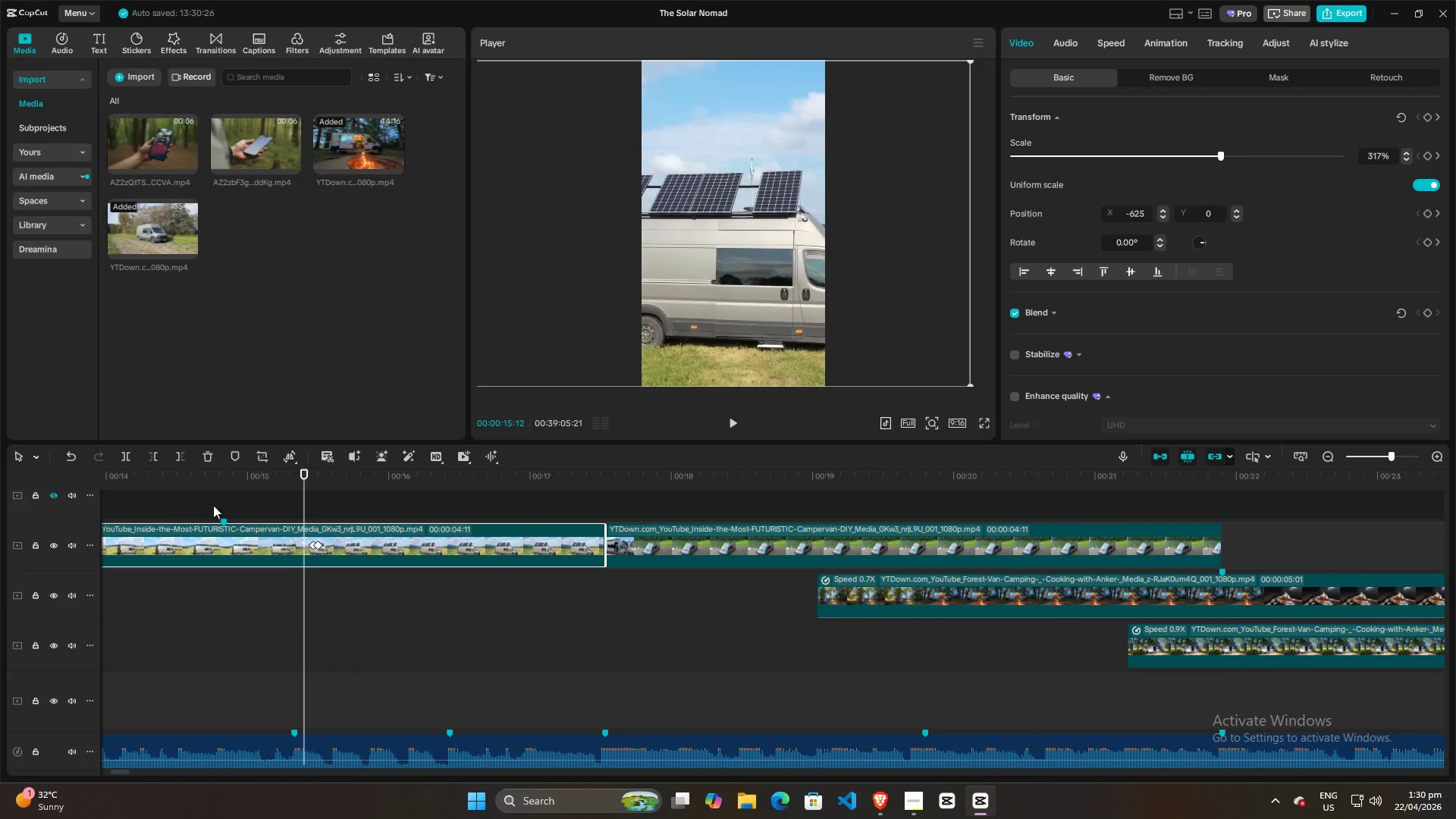 
hold_key(key=ControlLeft, duration=1.45)
scroll: coordinate [295, 535], scroll_direction: up, amount: 14.0
 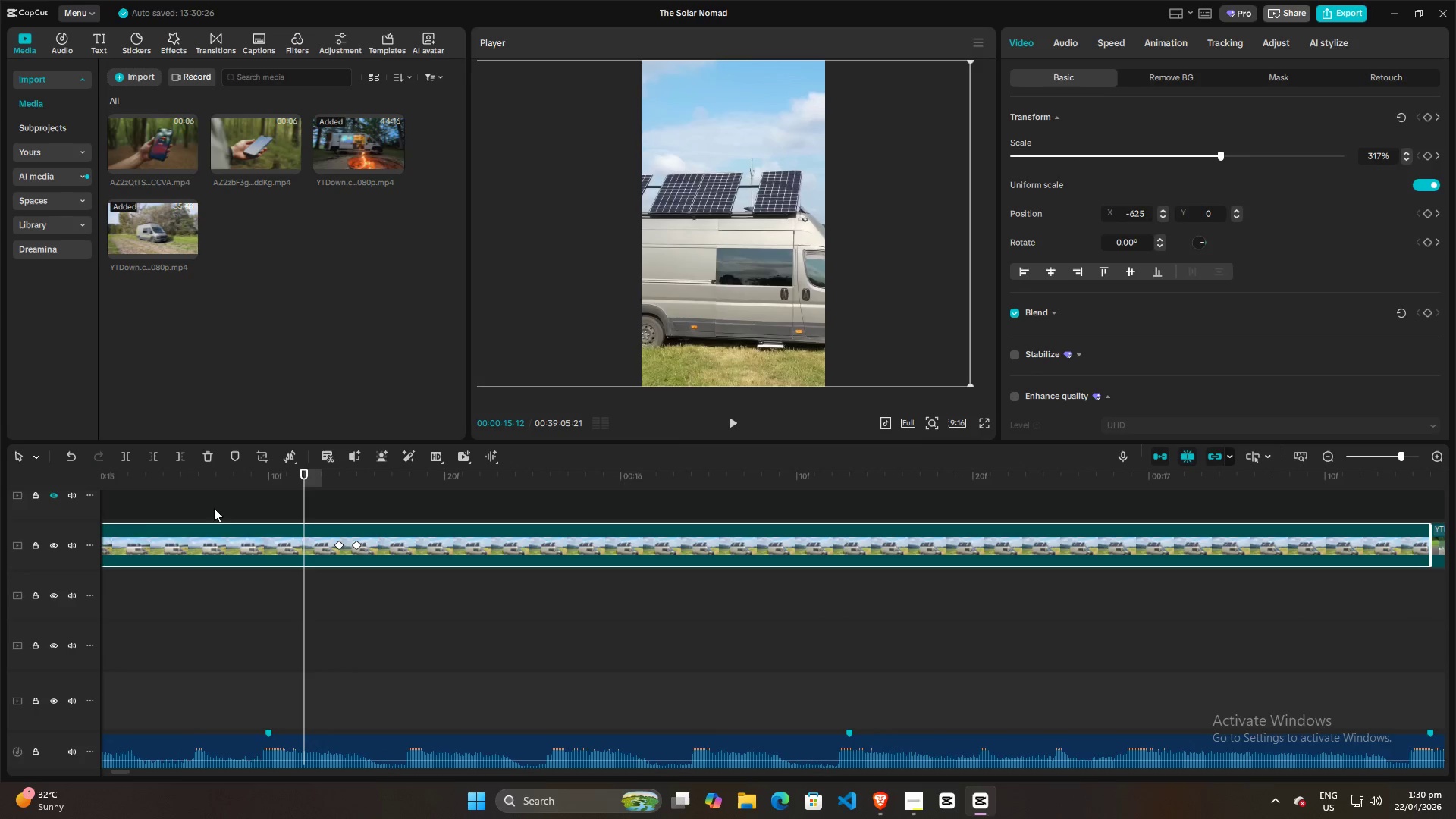 
hold_key(key=ControlLeft, duration=1.24)
 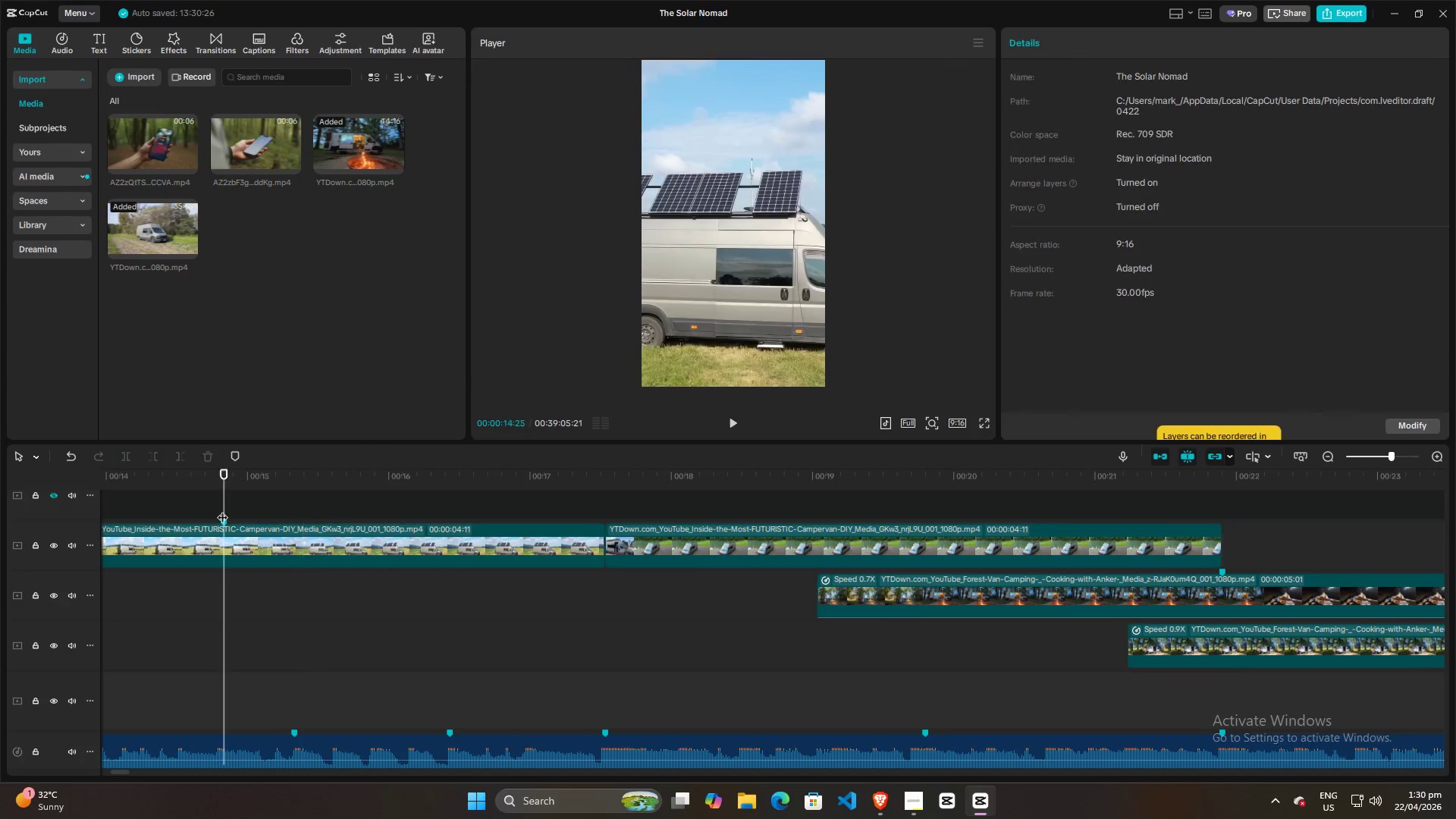 
hold_key(key=ControlLeft, duration=4.22)
 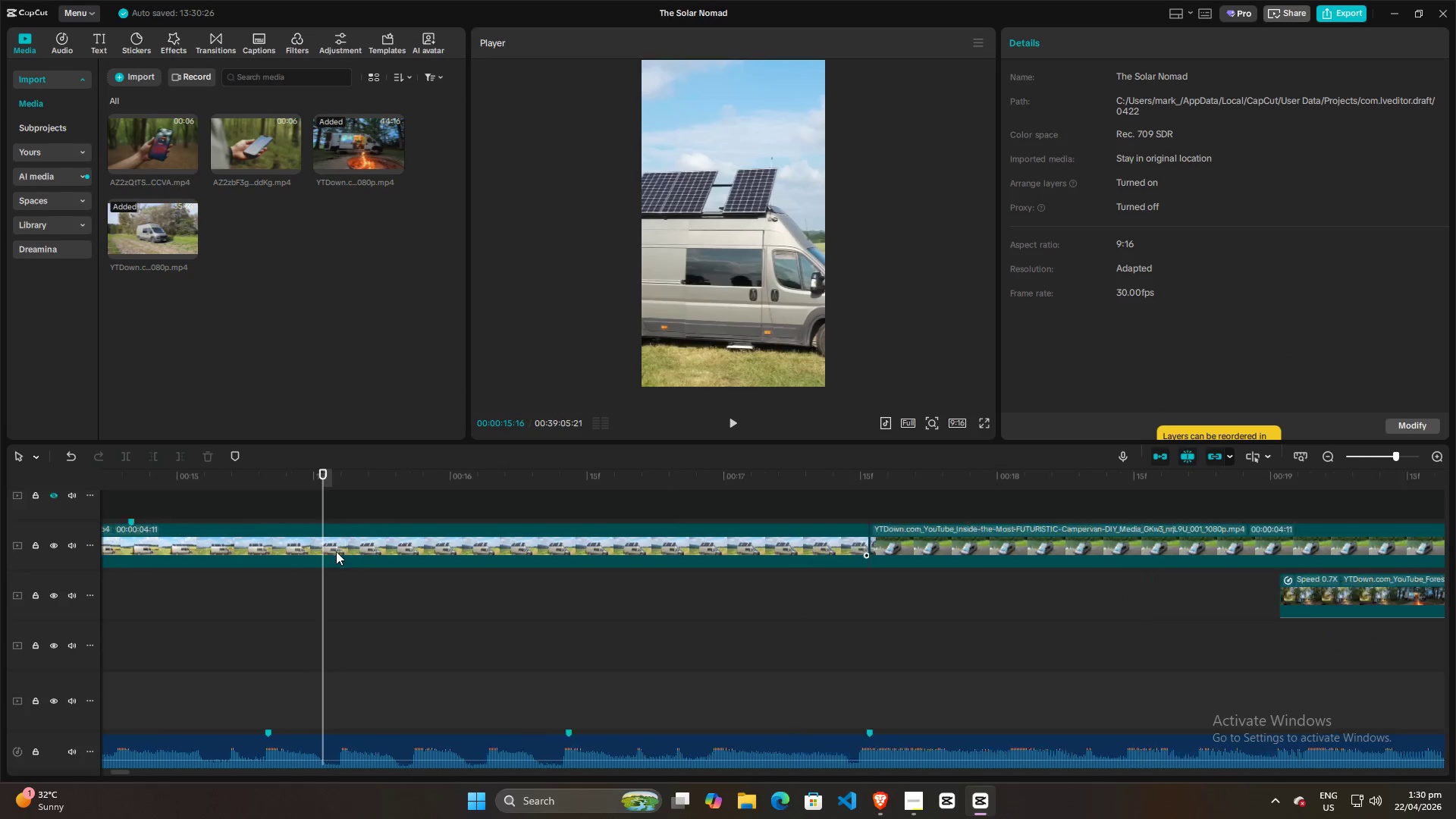 
scroll: coordinate [222, 513], scroll_direction: down, amount: 14.0
 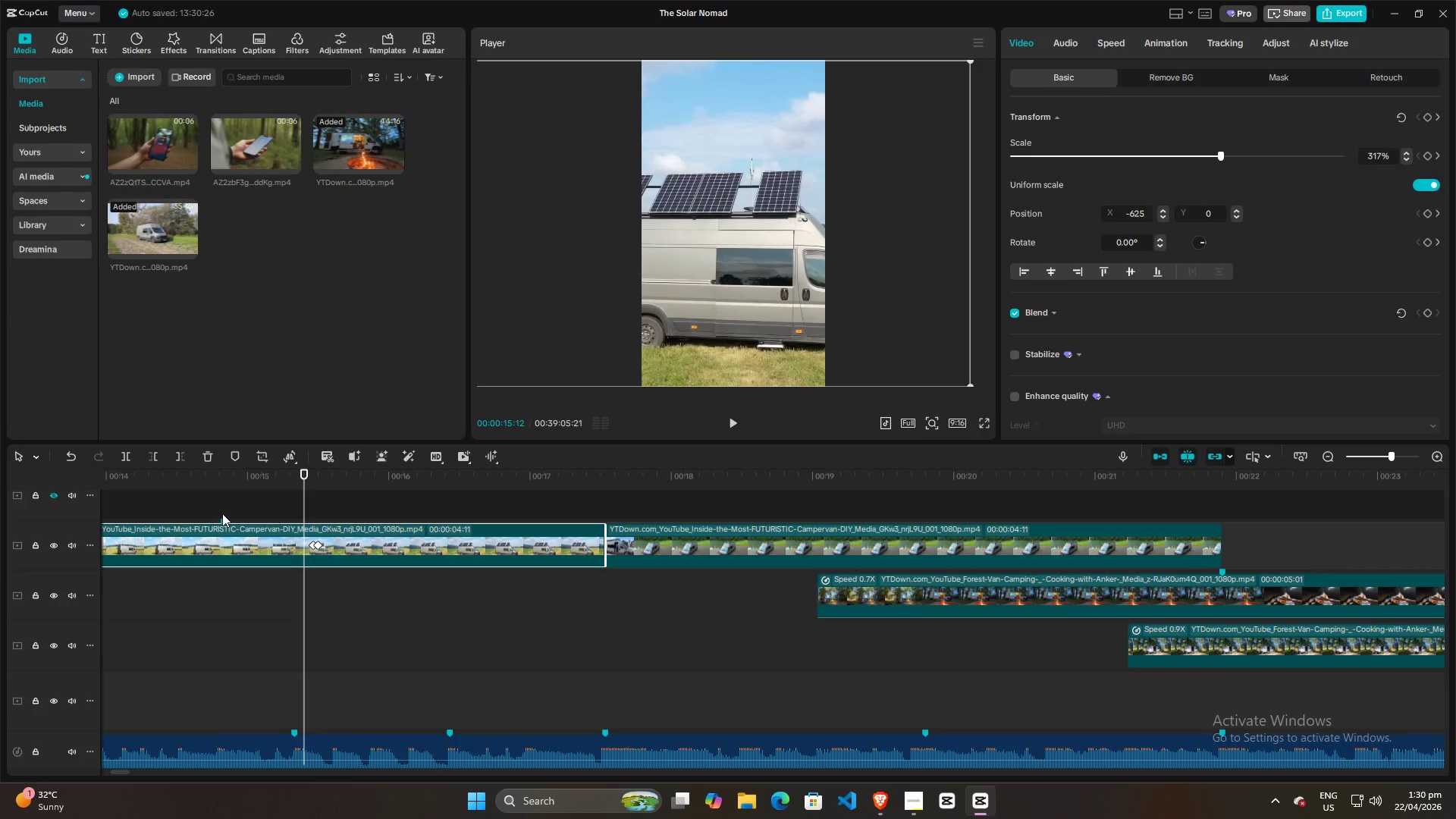 
left_click([222, 510])
 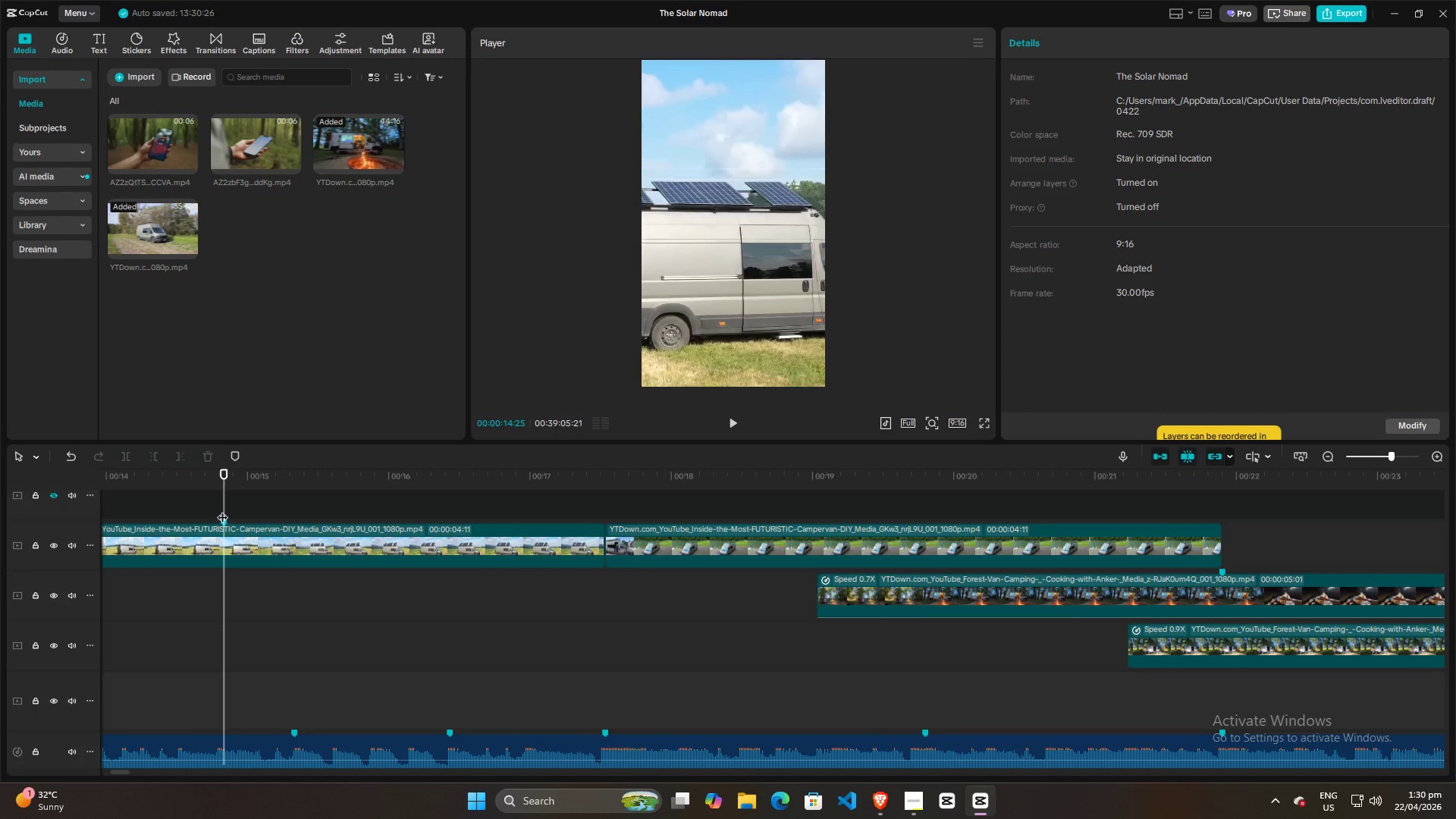 
key(Space)
 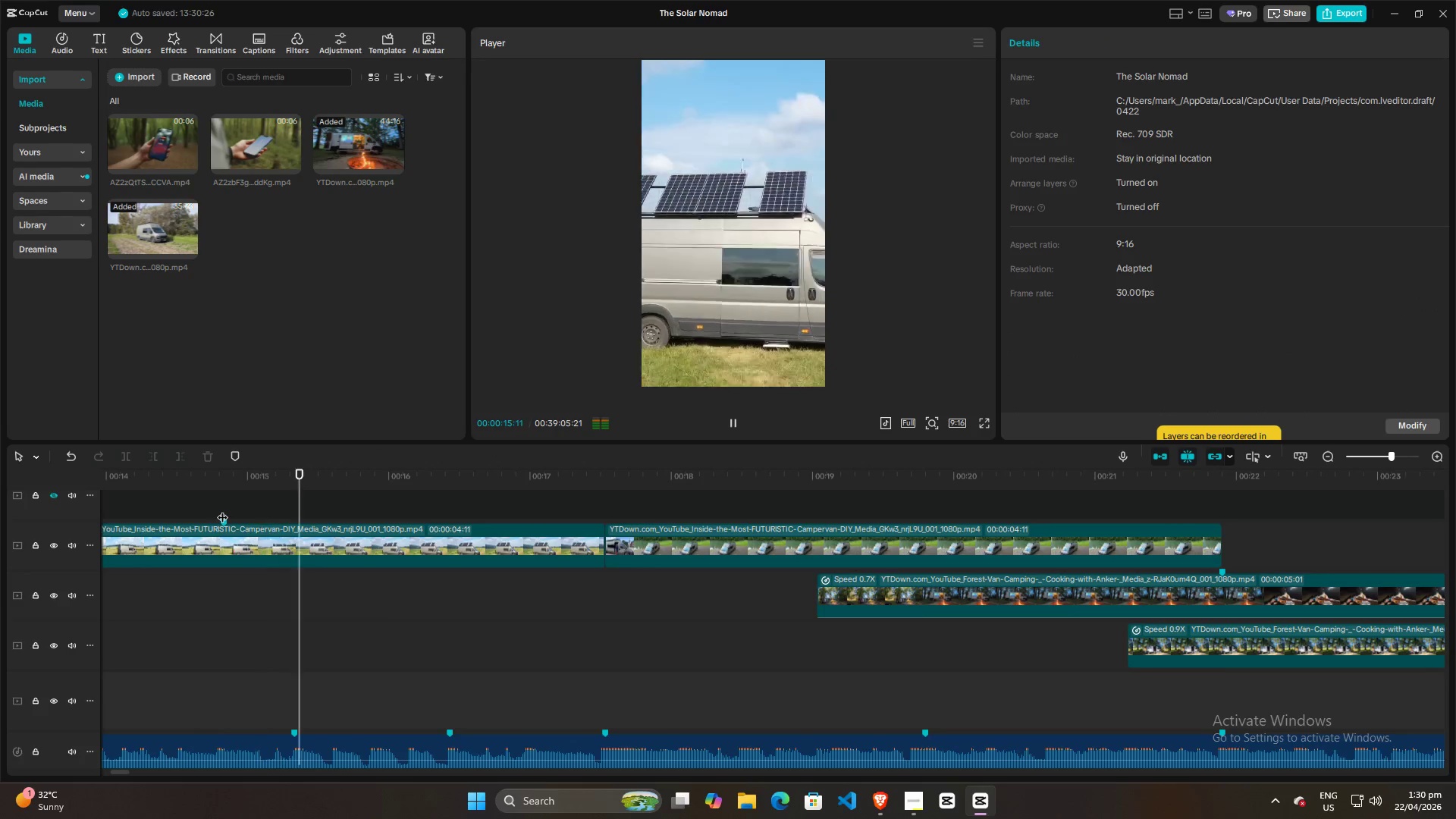 
key(Space)
 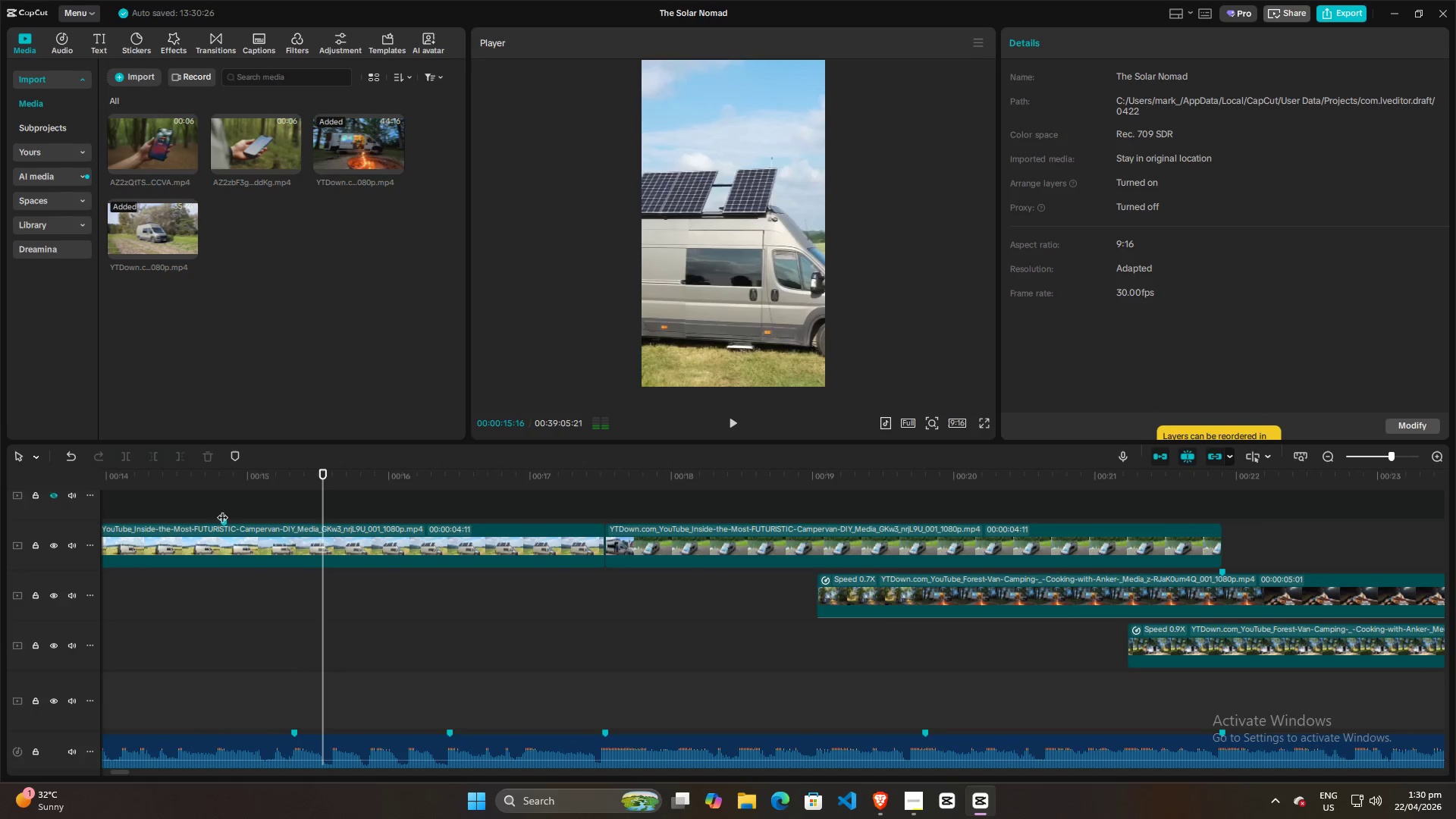 
key(Space)
 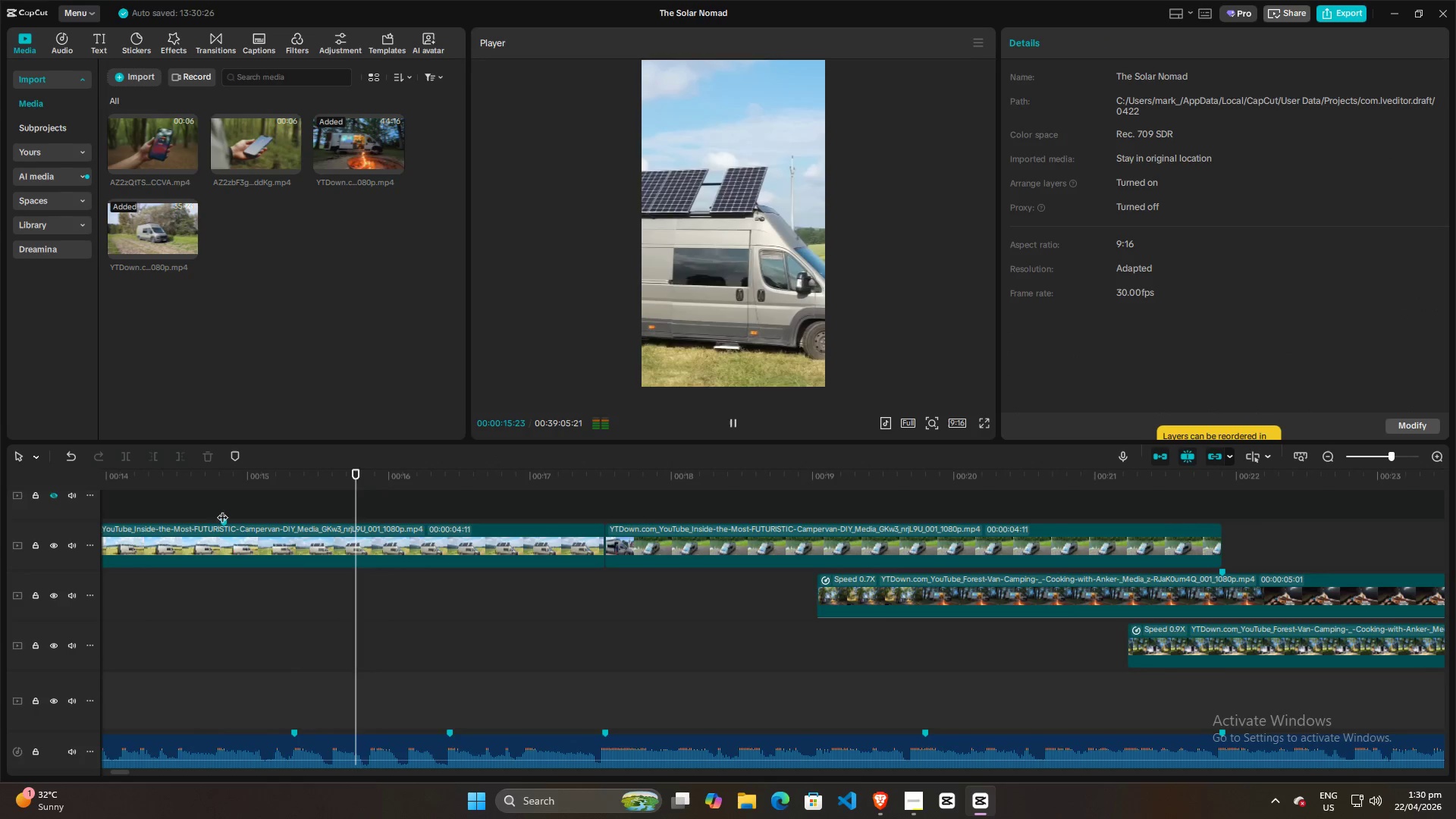 
key(Space)
 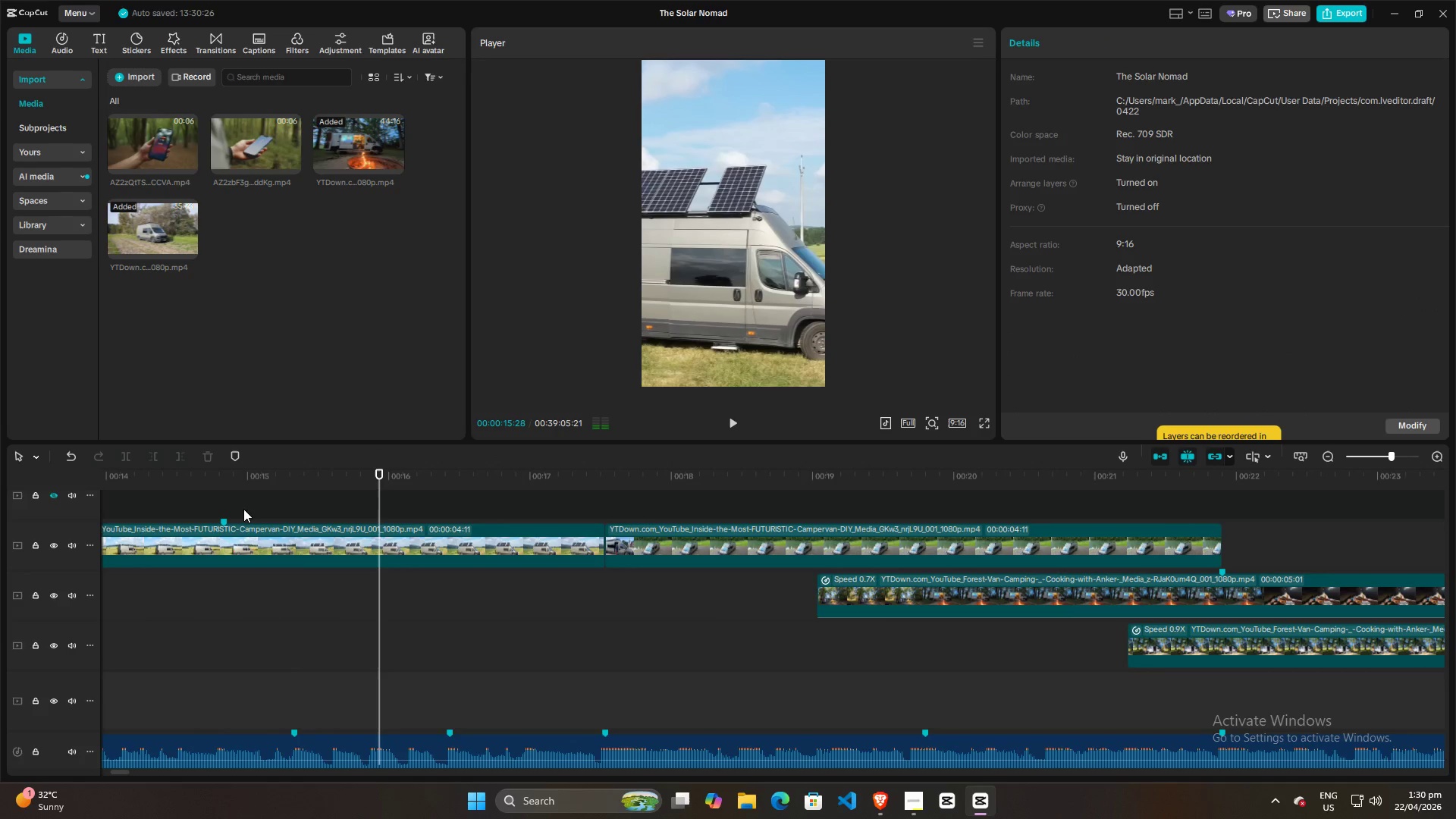 
left_click([244, 508])
 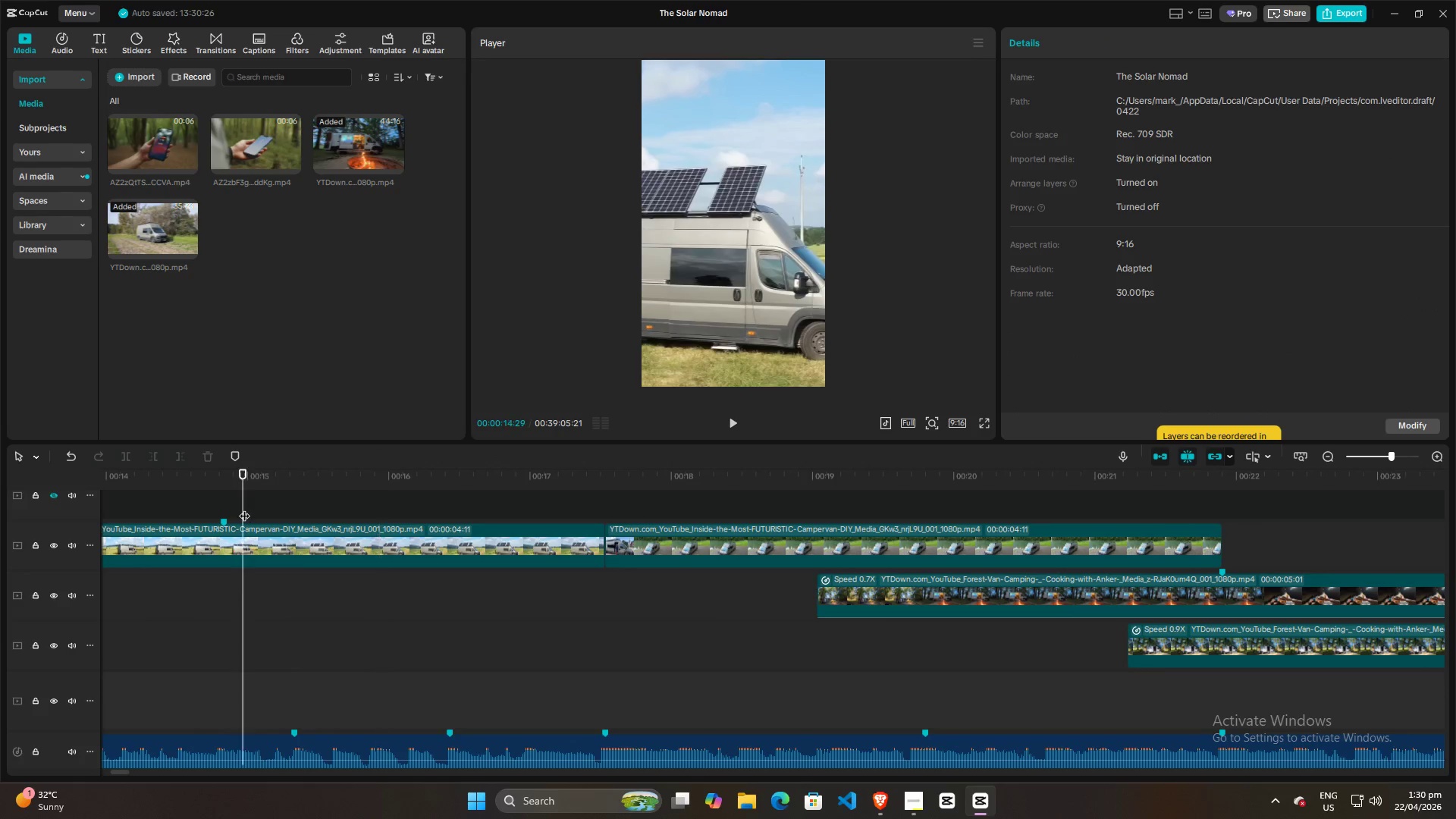 
key(Space)
 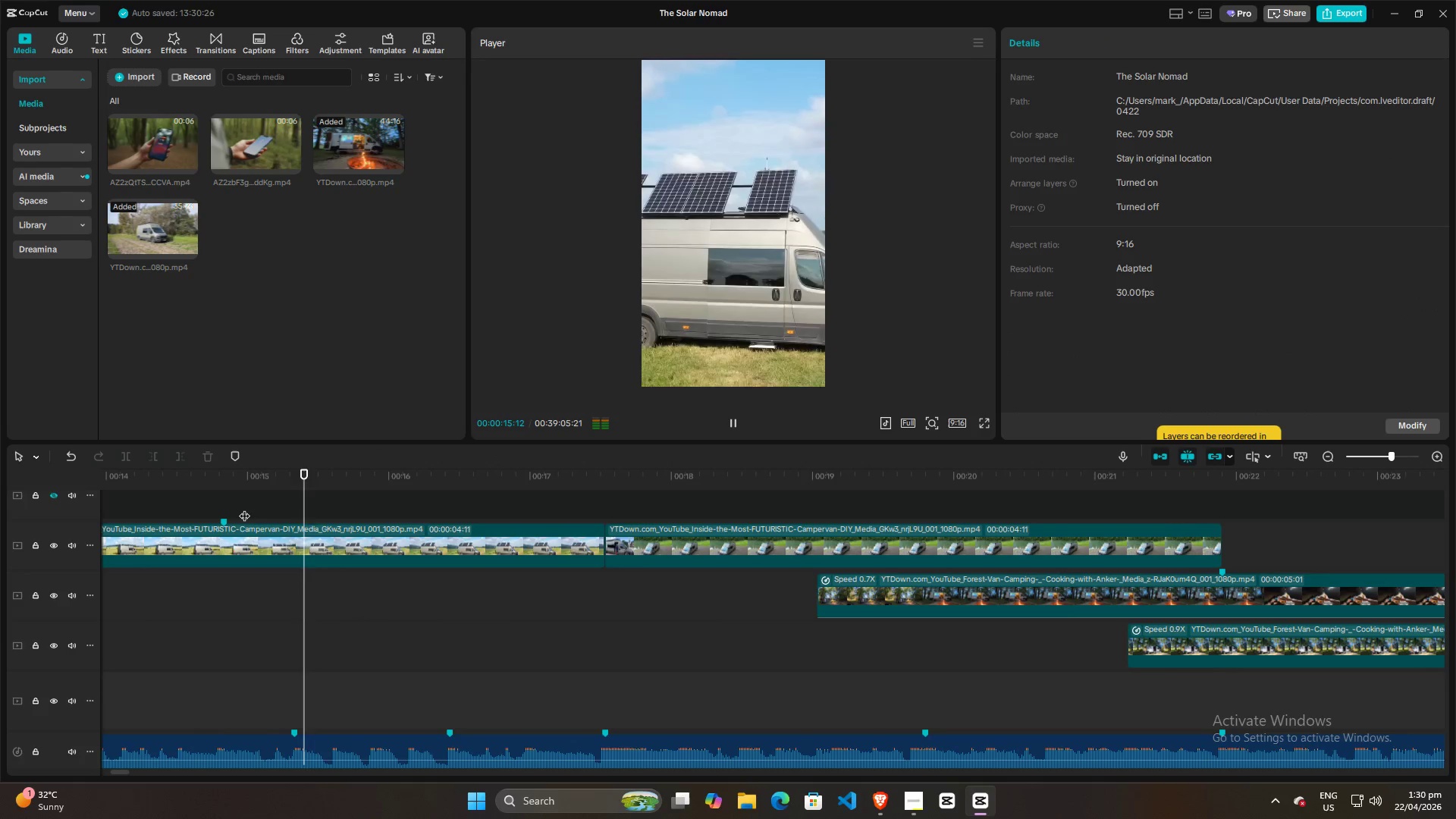 
key(Space)
 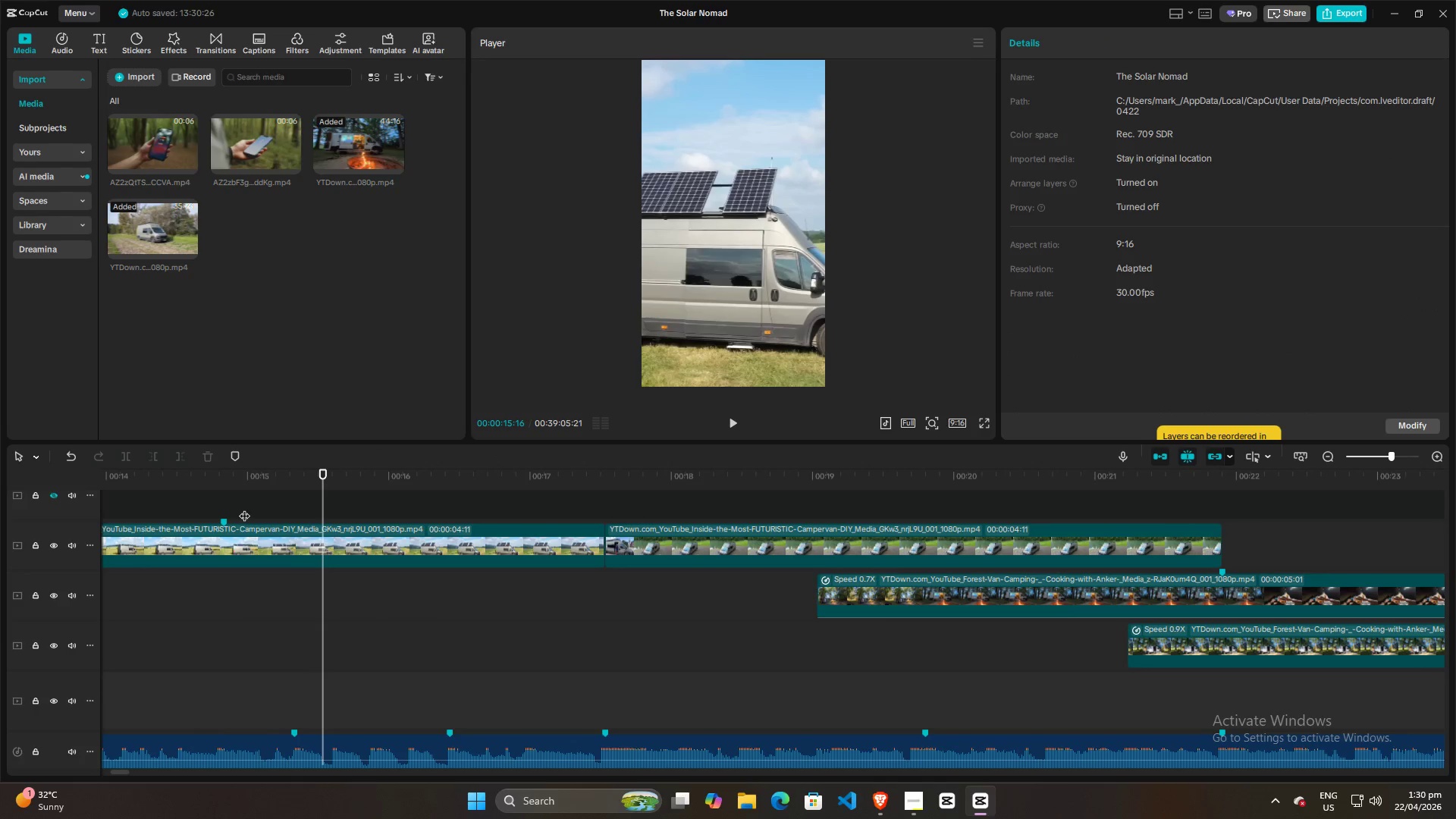 
hold_key(key=ControlLeft, duration=1.5)
 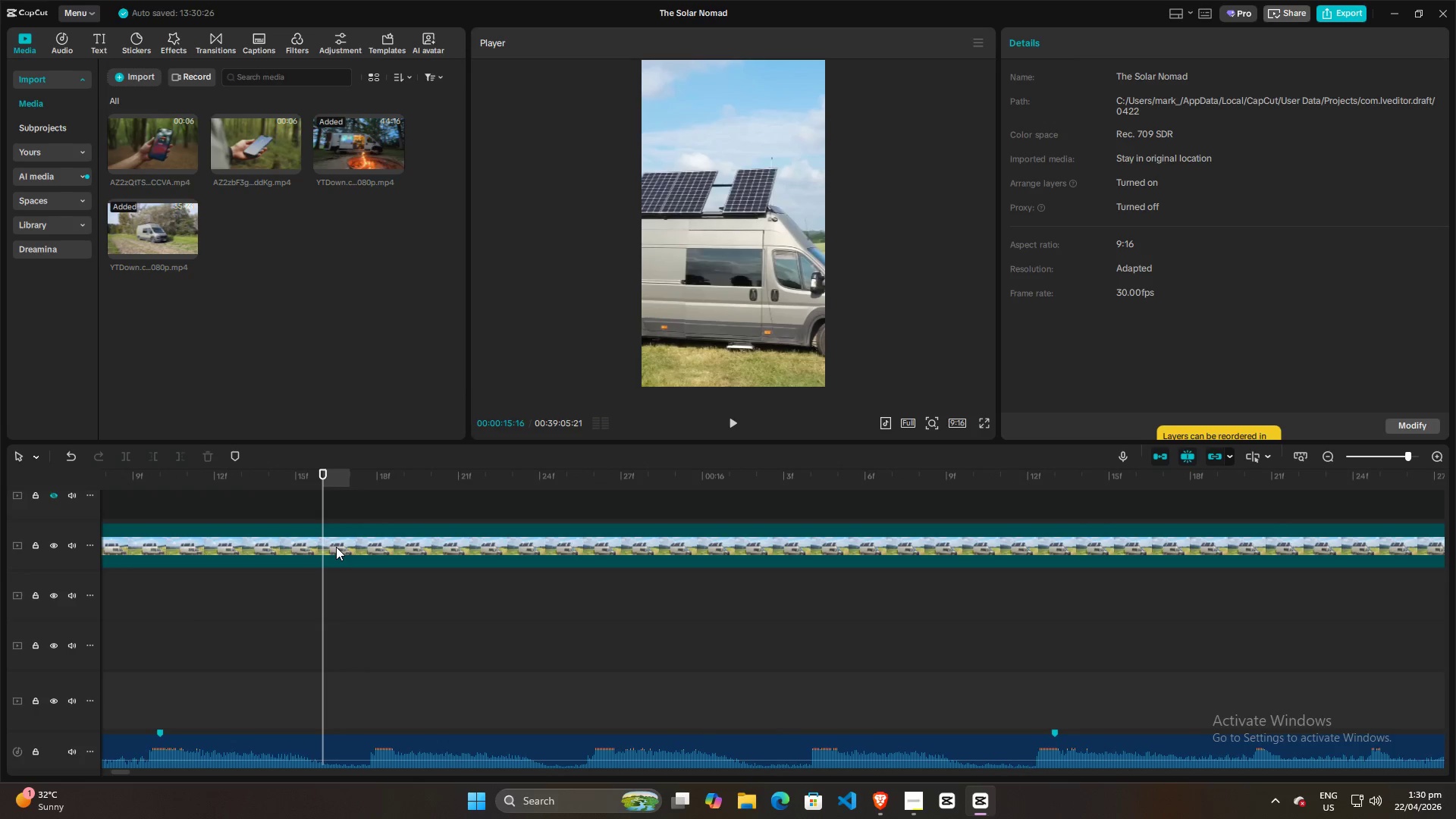 
hold_key(key=ControlLeft, duration=0.45)
 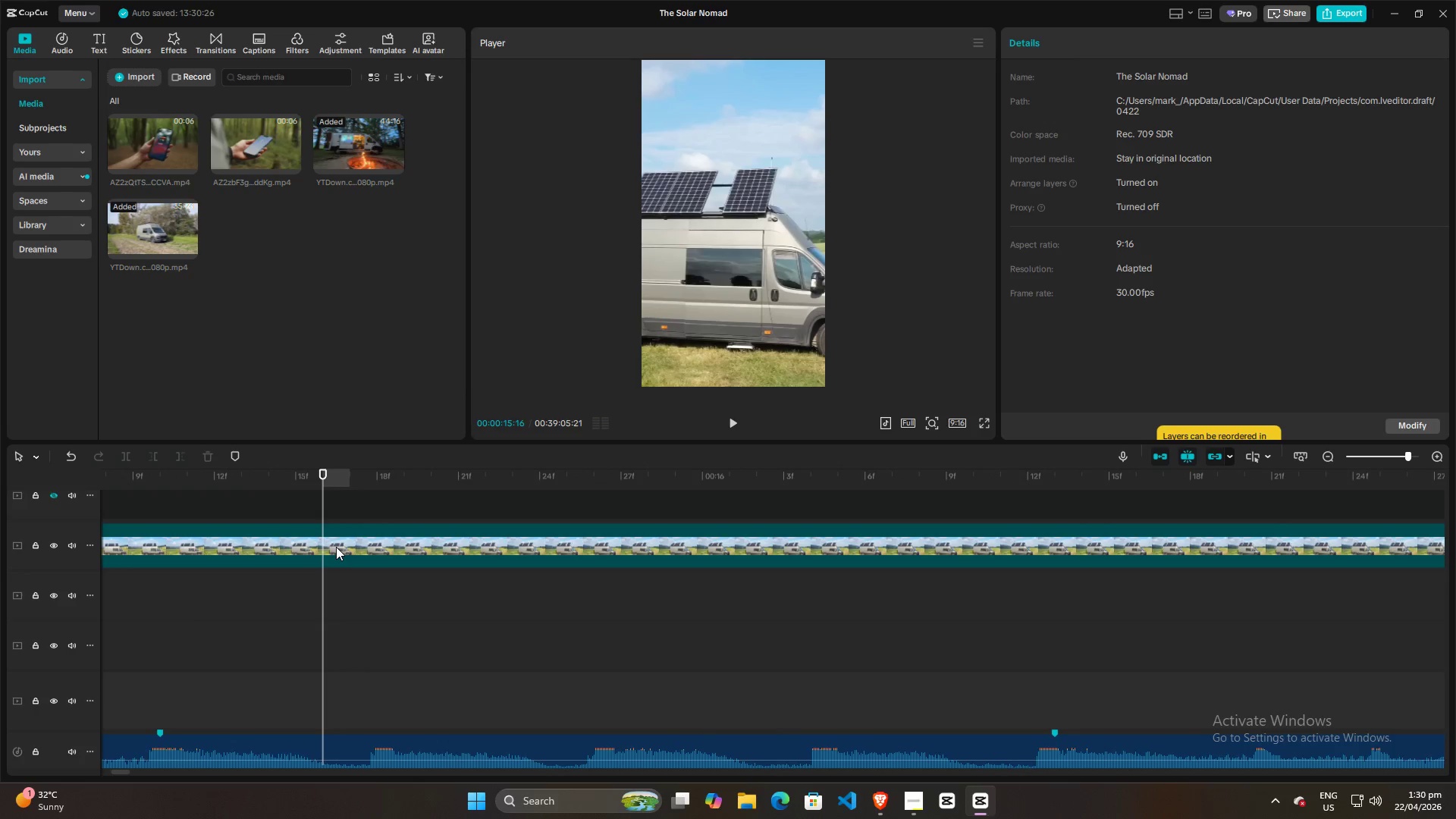 
left_click([336, 547])
 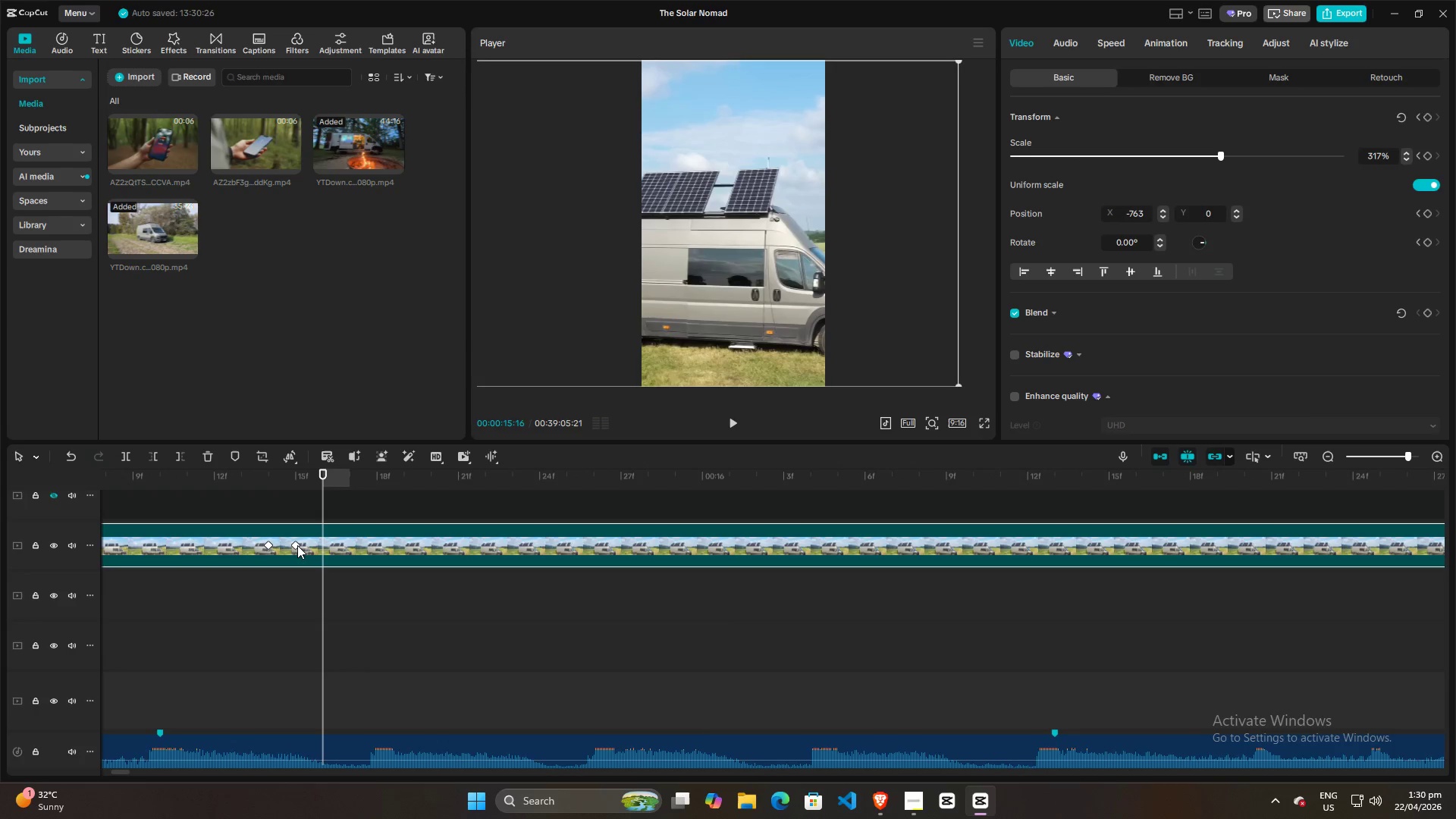 
scroll: coordinate [336, 551], scroll_direction: up, amount: 26.0
 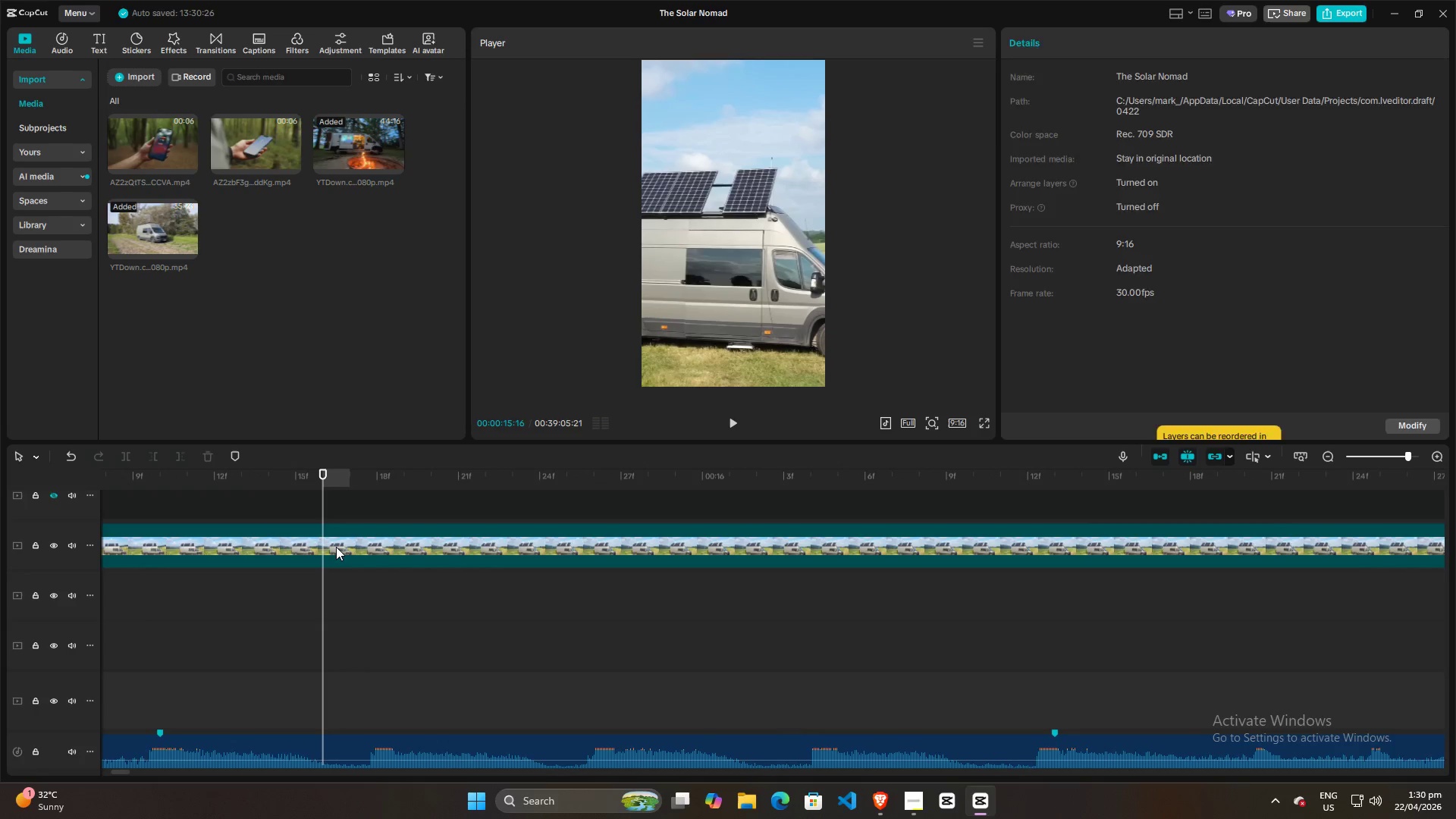 
wait(8.99)
 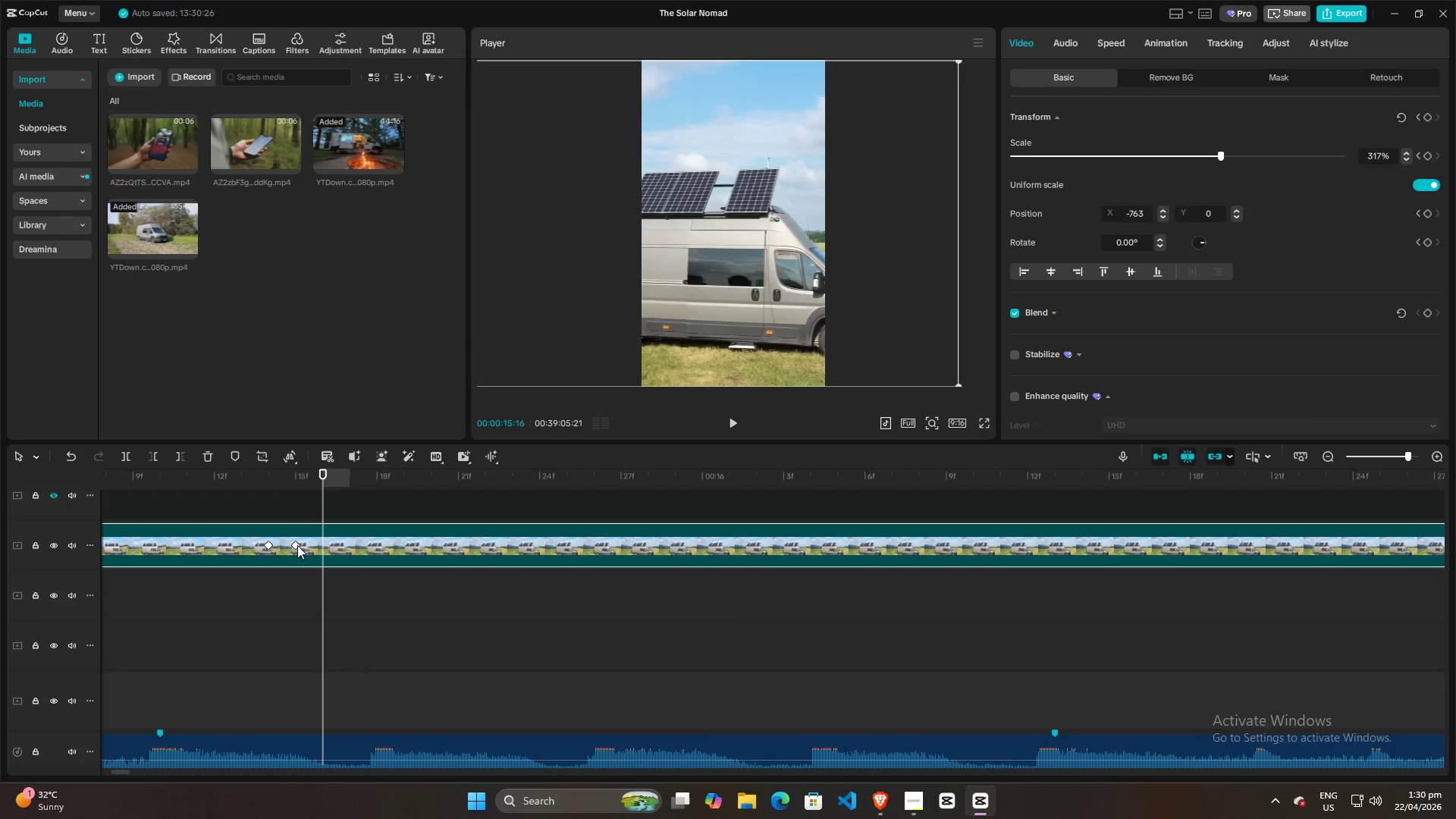 
left_click([293, 545])
 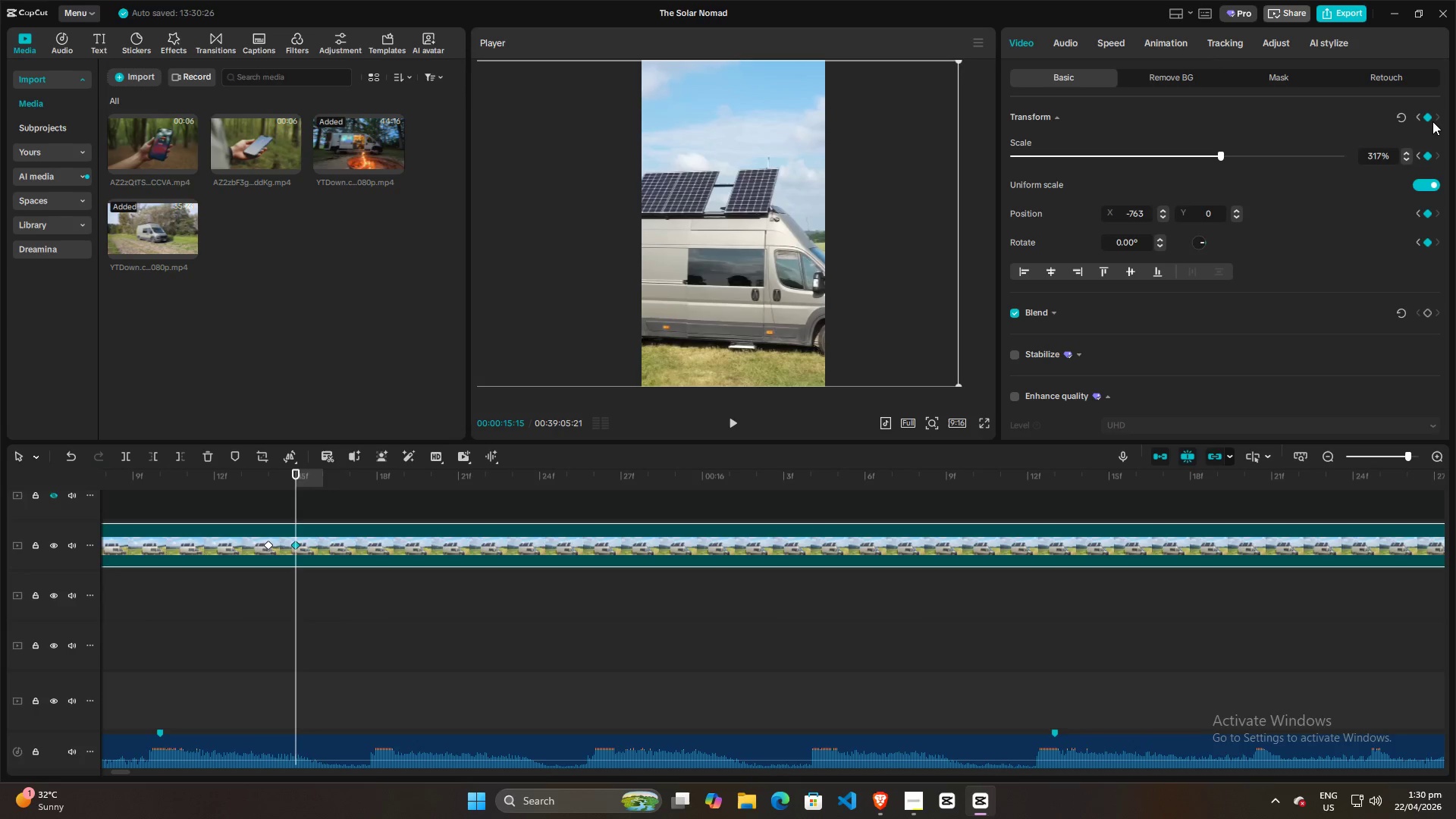 
left_click([1432, 116])
 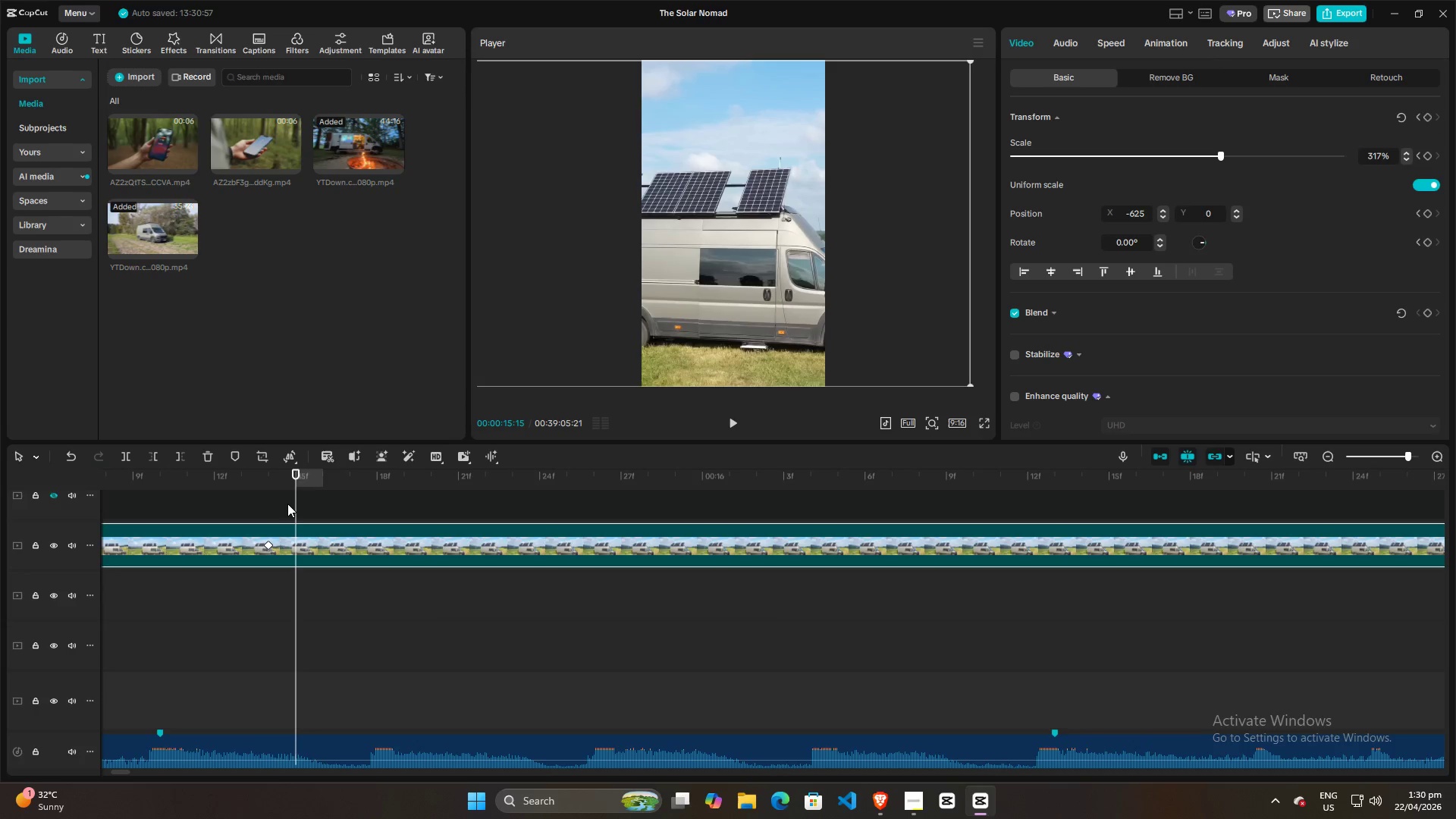 
hold_key(key=ControlLeft, duration=1.5)
hold_key(key=ControlLeft, duration=1.52)
scroll: coordinate [369, 526], scroll_direction: down, amount: 10.0
 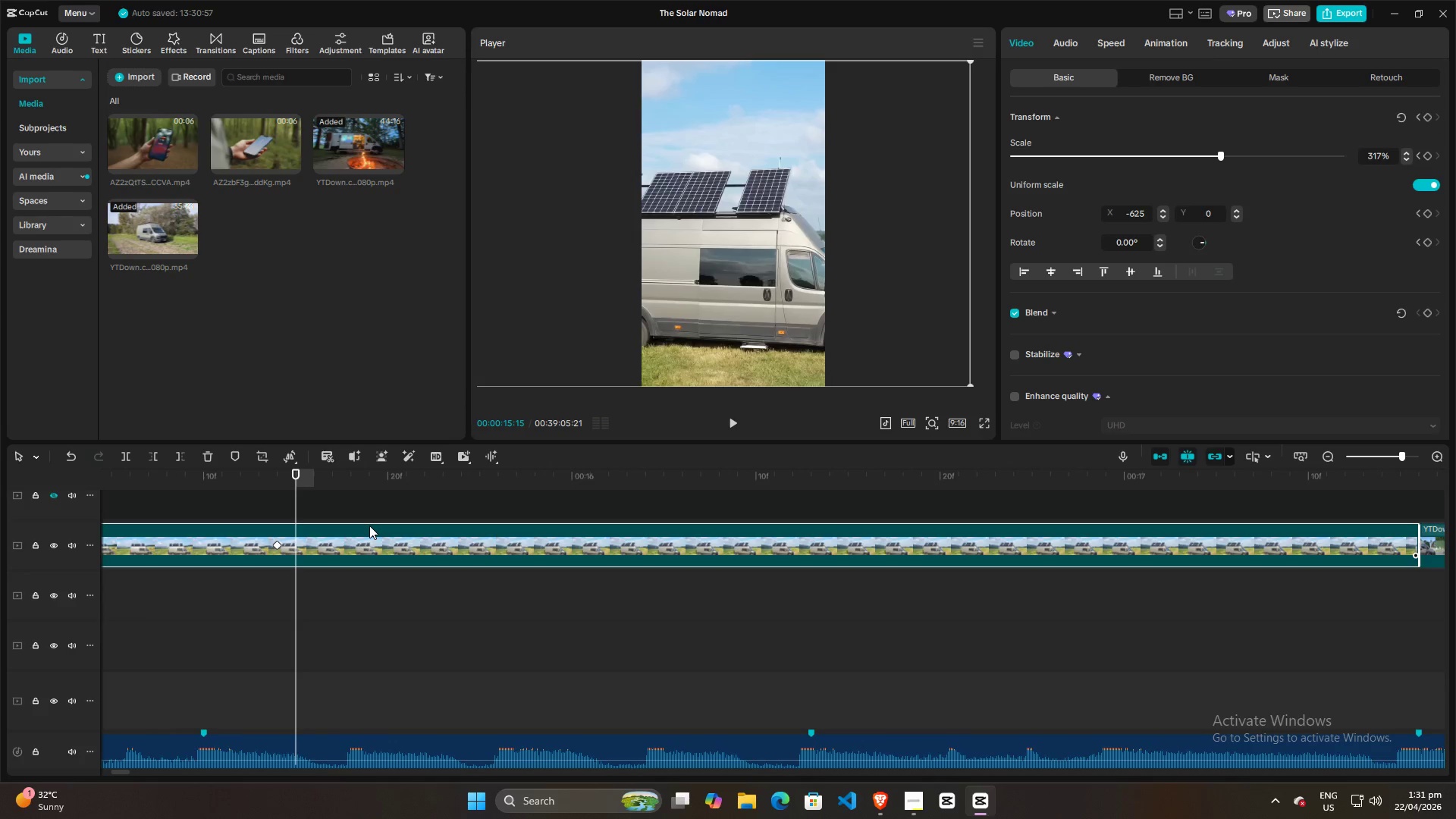 
hold_key(key=ControlLeft, duration=0.42)
 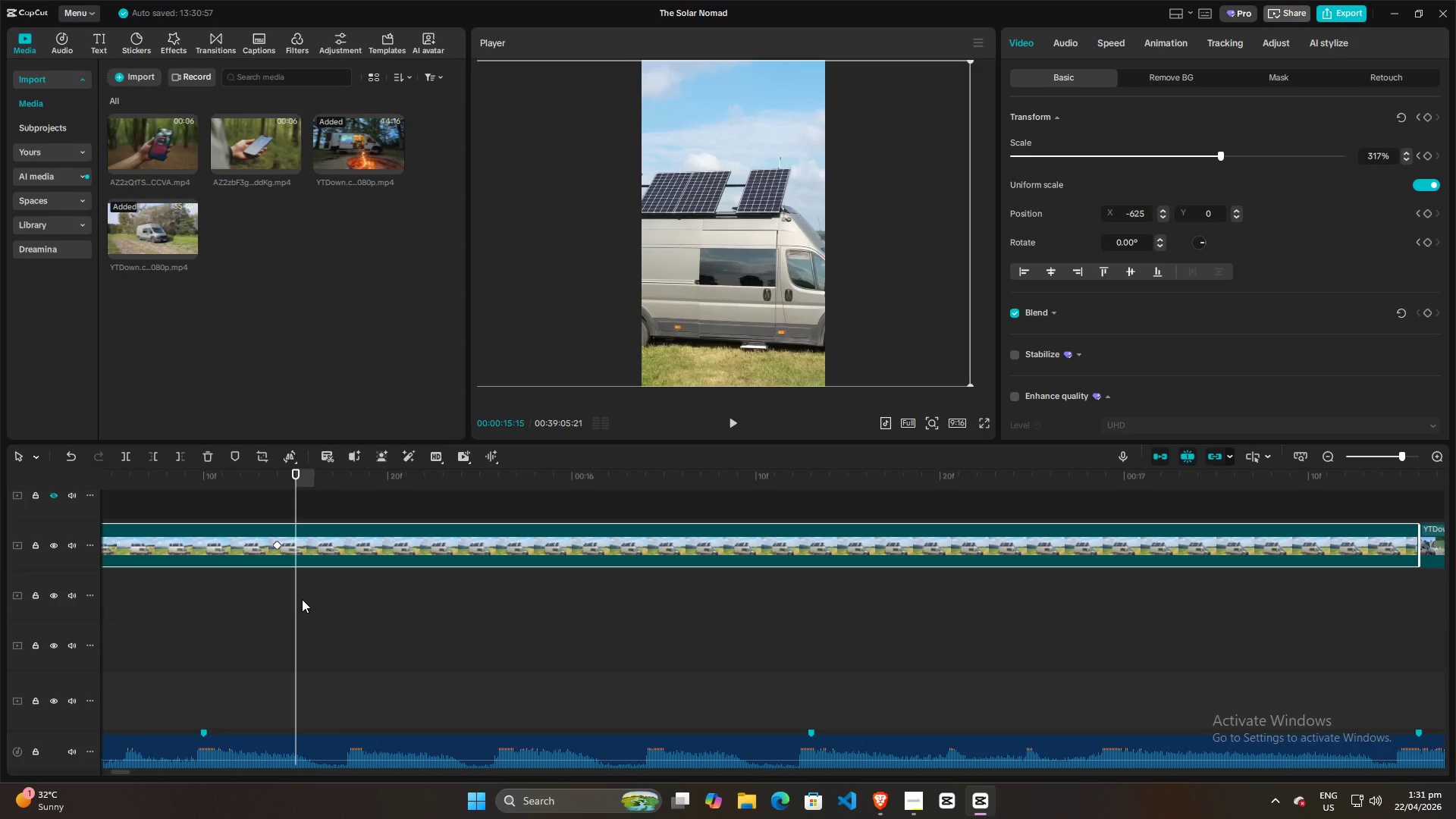 
left_click_drag(start_coordinate=[295, 598], to_coordinate=[805, 596])
 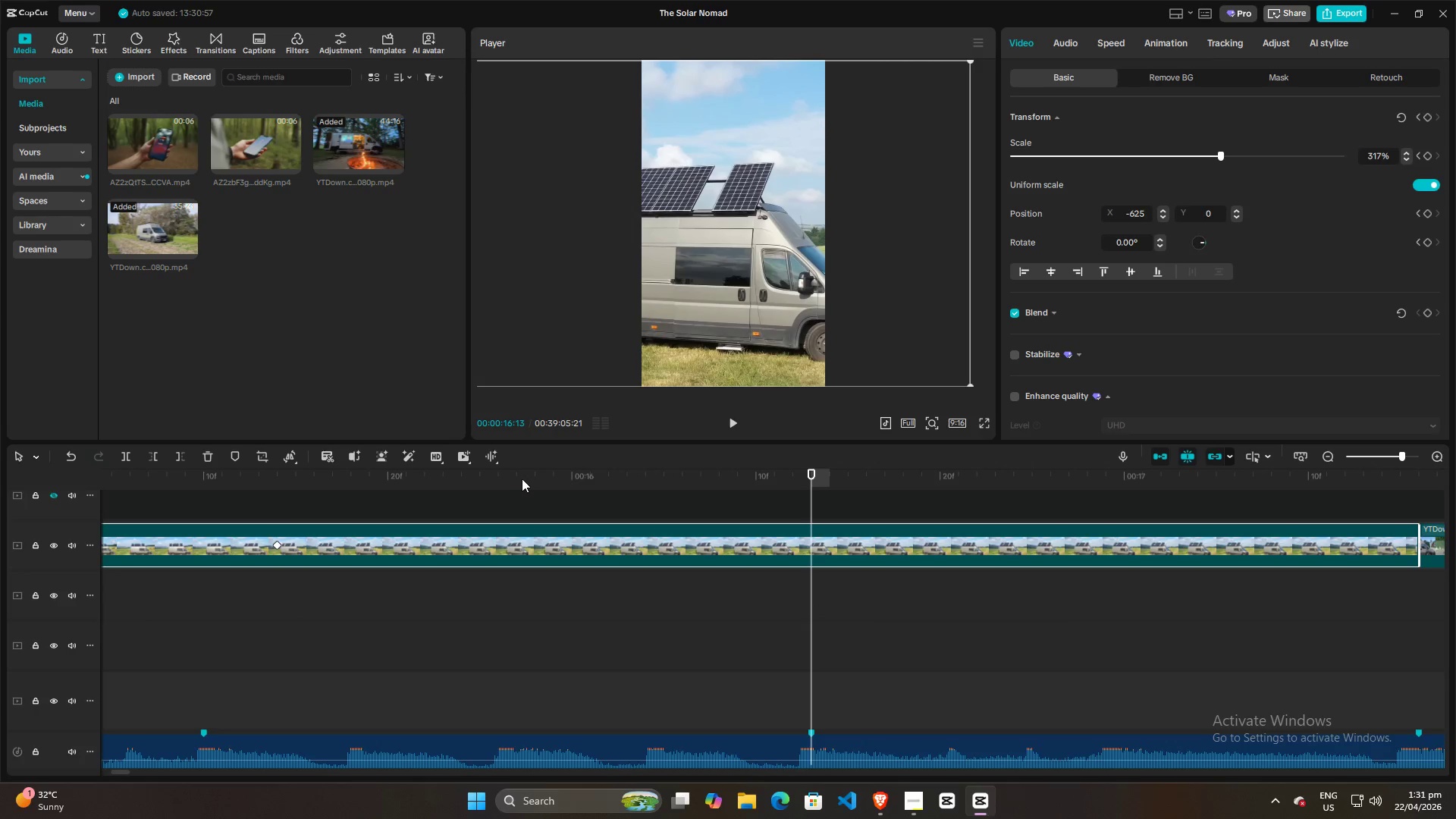 
wait(11.34)
 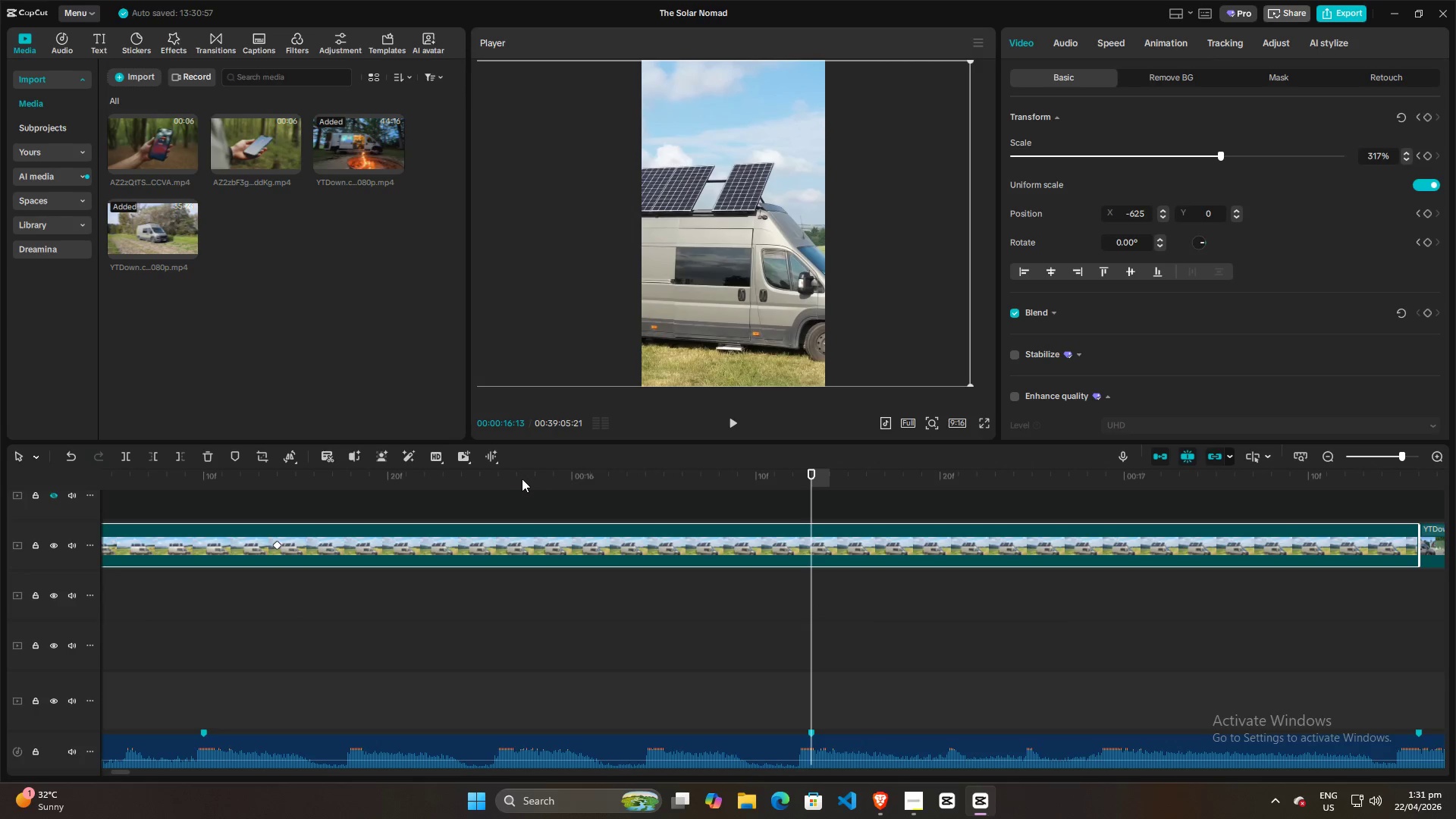 
left_click([277, 510])
 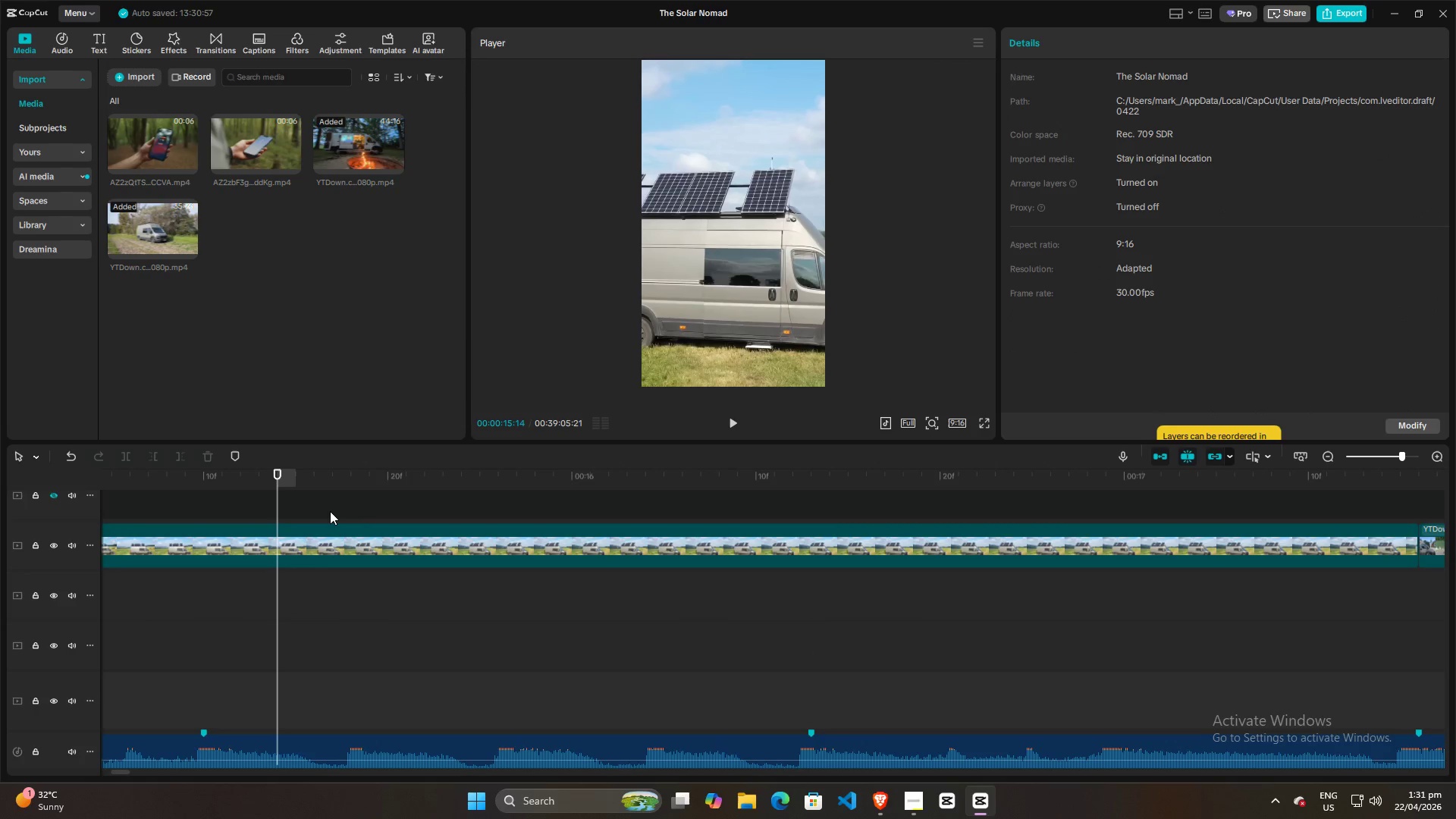 
wait(10.19)
 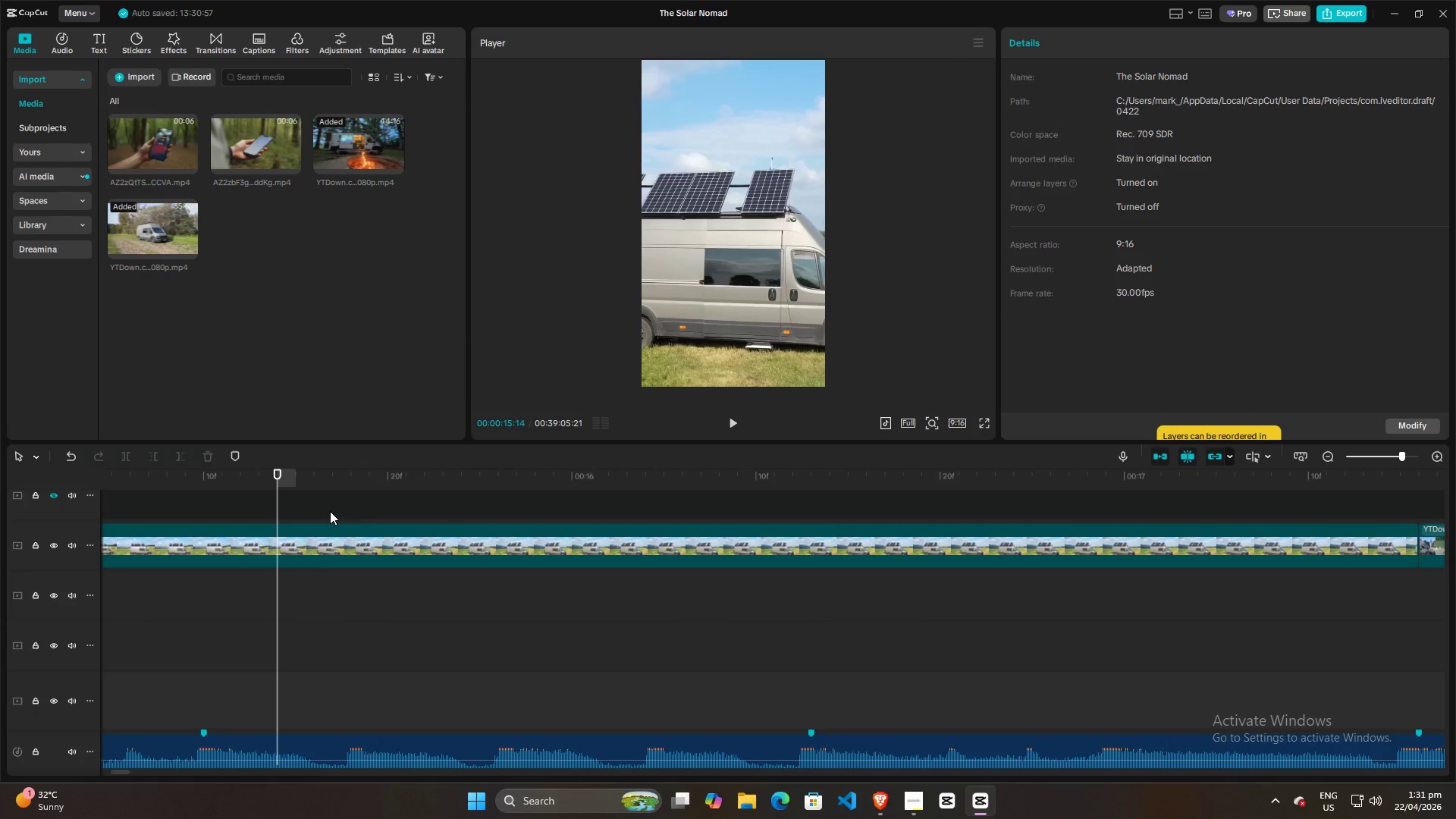 
left_click([333, 492])
 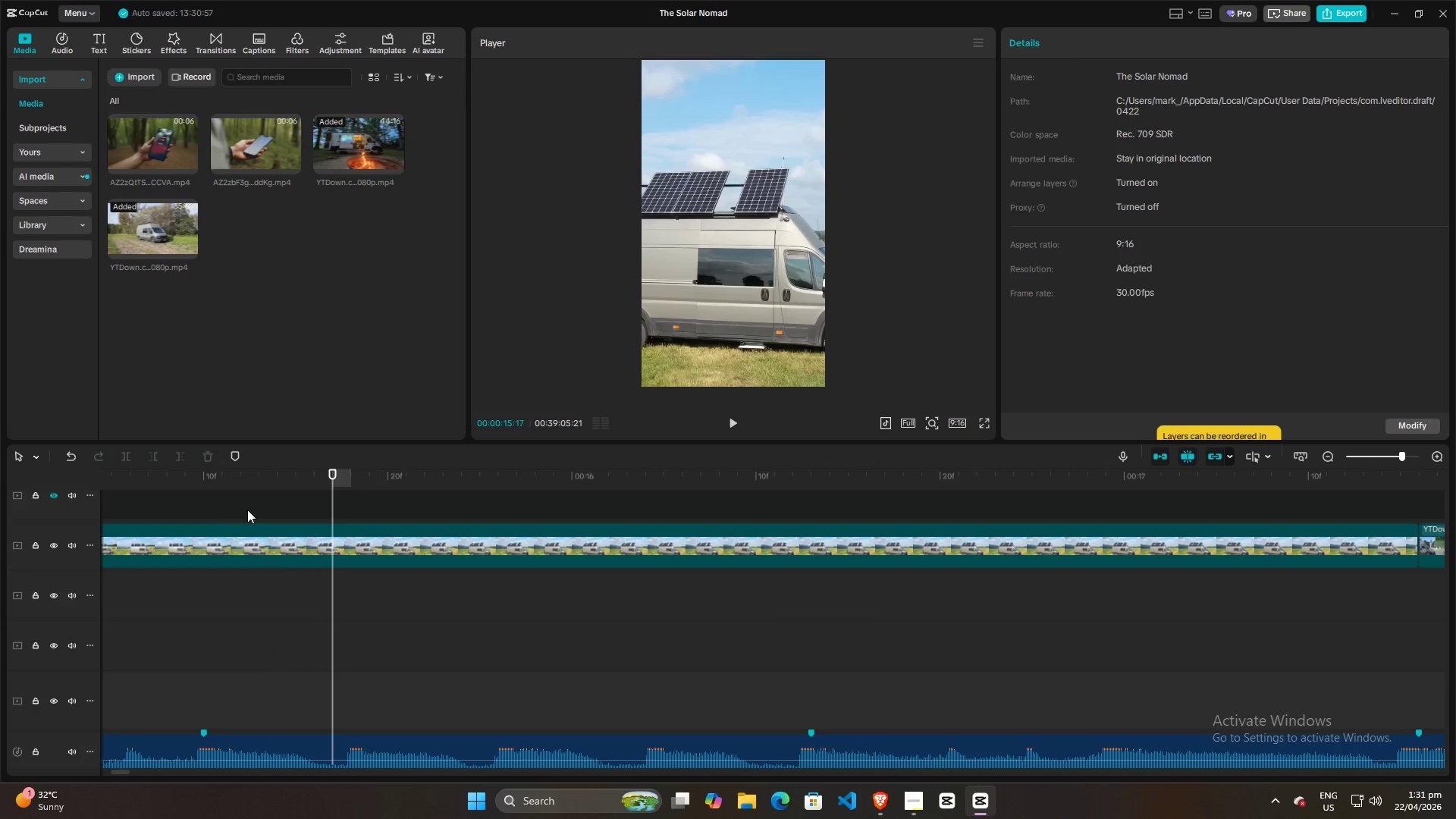 
left_click([314, 535])
 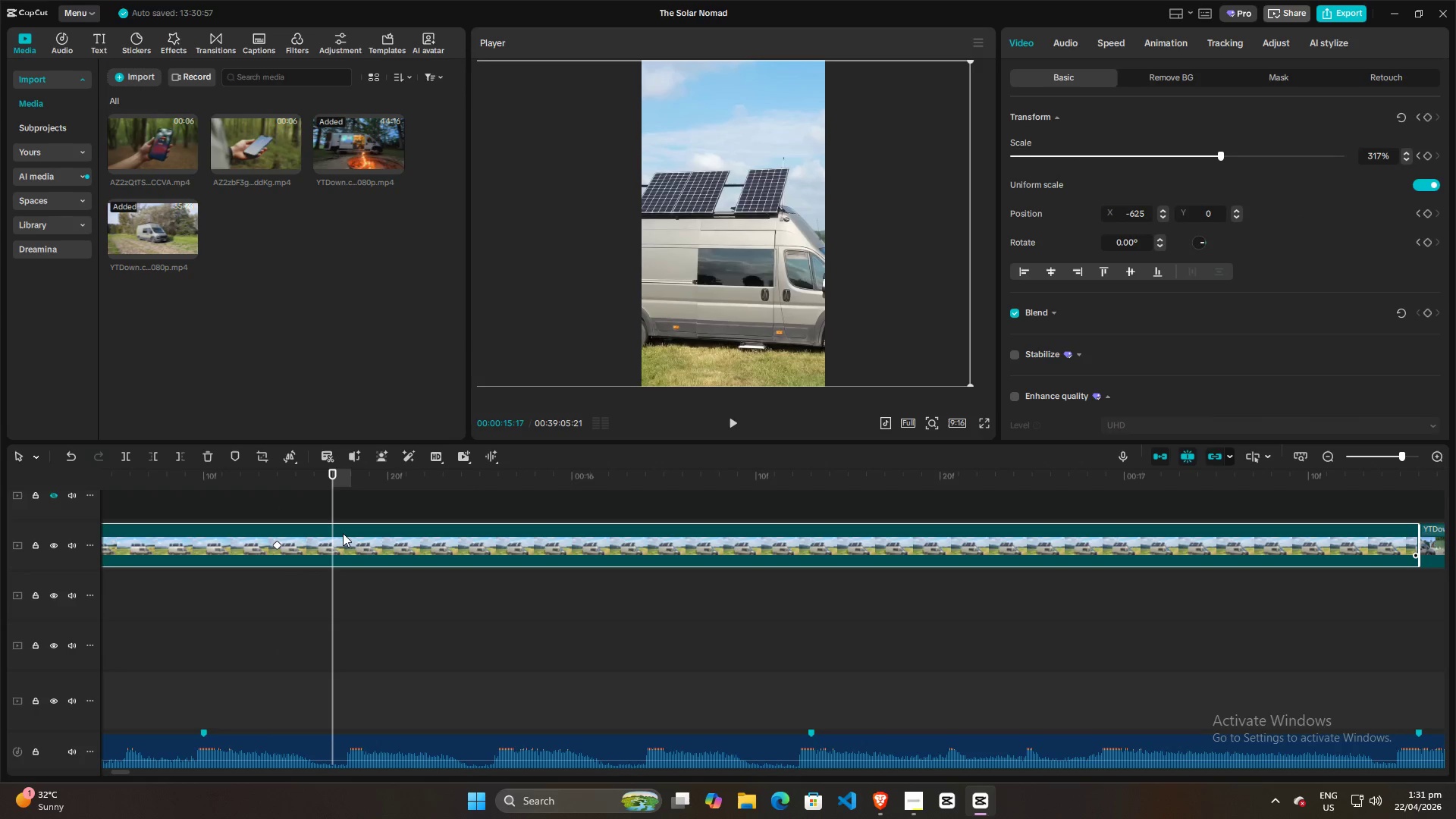 
left_click_drag(start_coordinate=[344, 533], to_coordinate=[355, 533])
 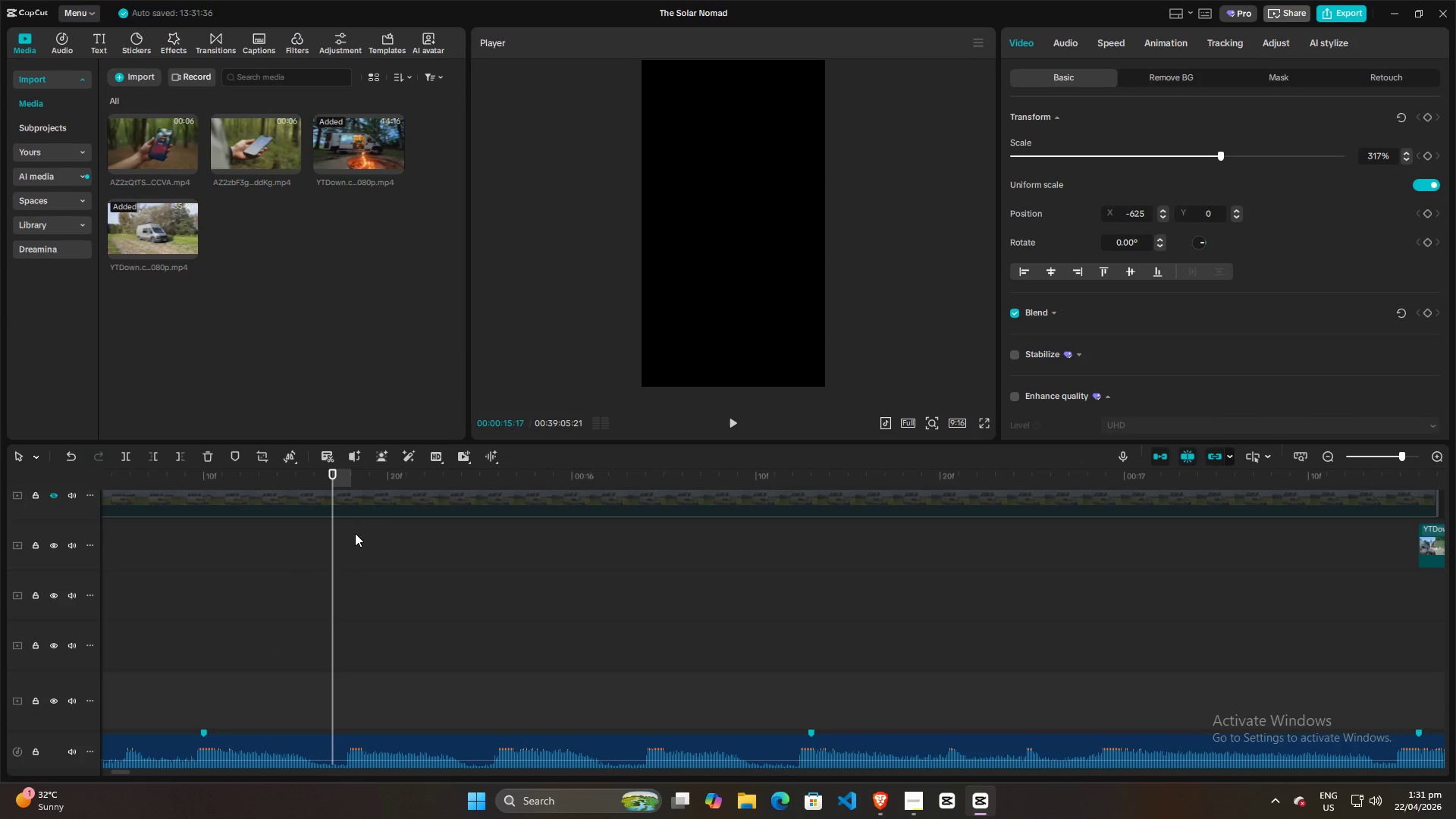 
key(Control+Z)
 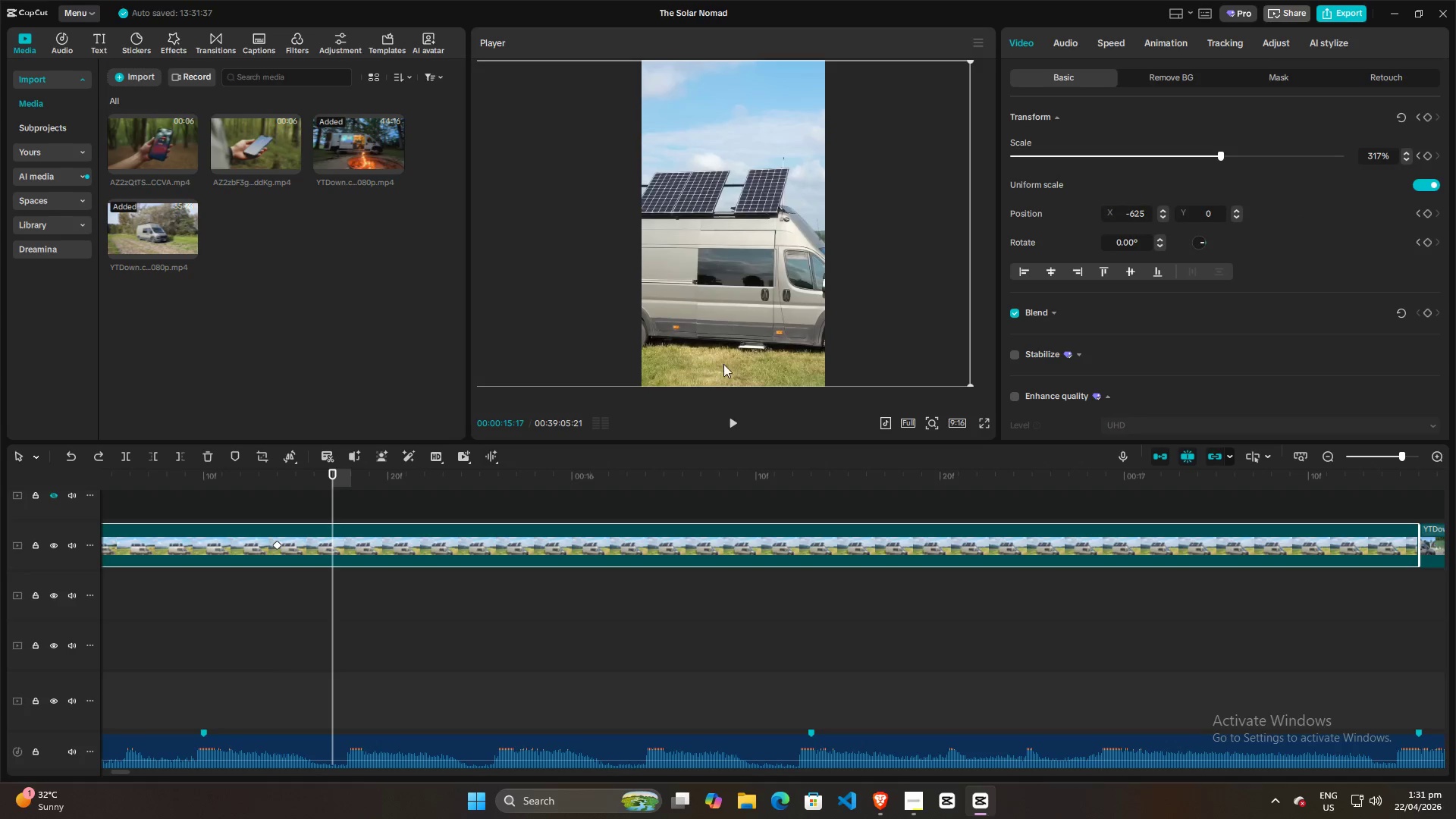 
left_click([746, 294])
 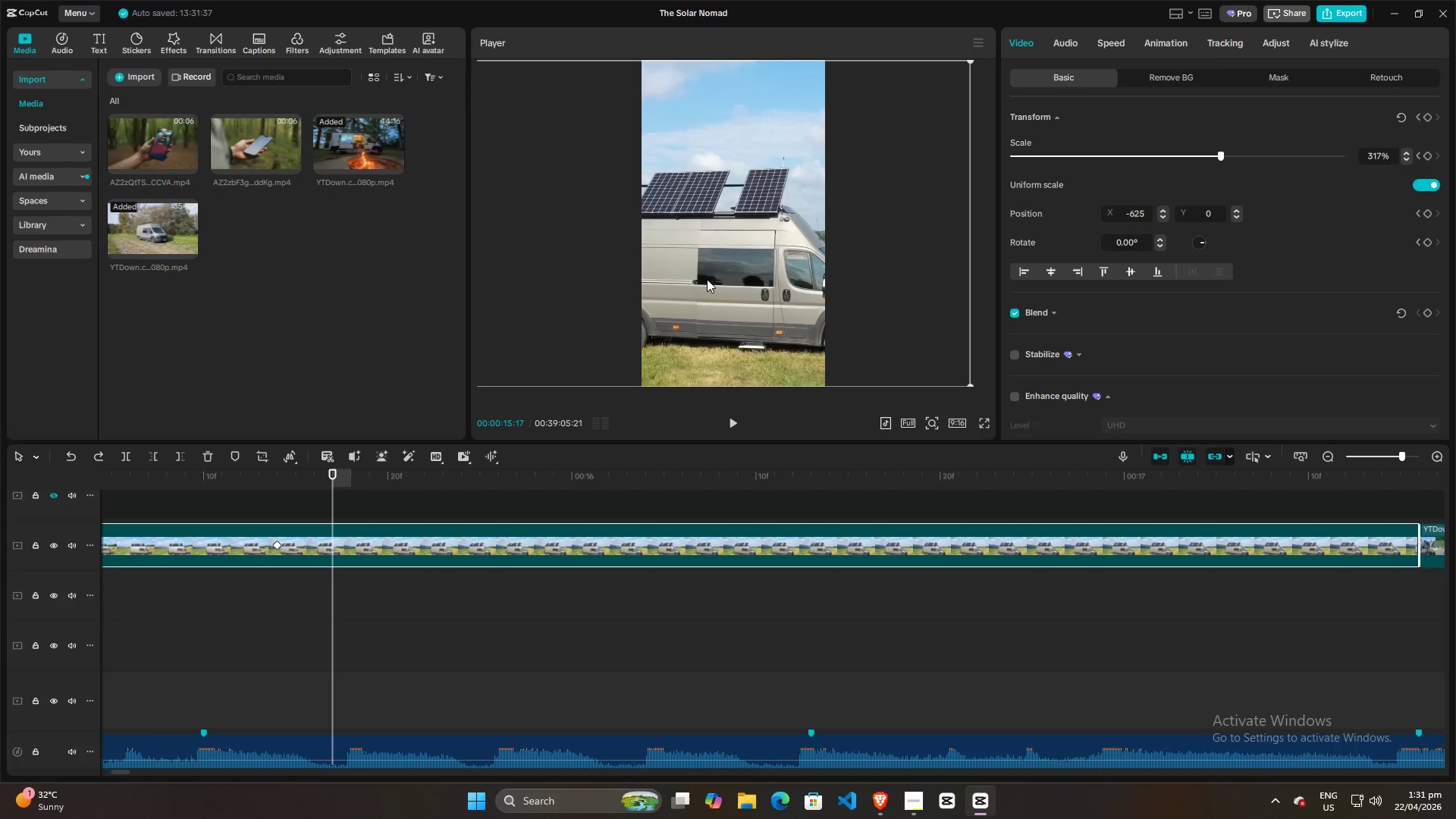 
left_click_drag(start_coordinate=[707, 278], to_coordinate=[723, 277])
 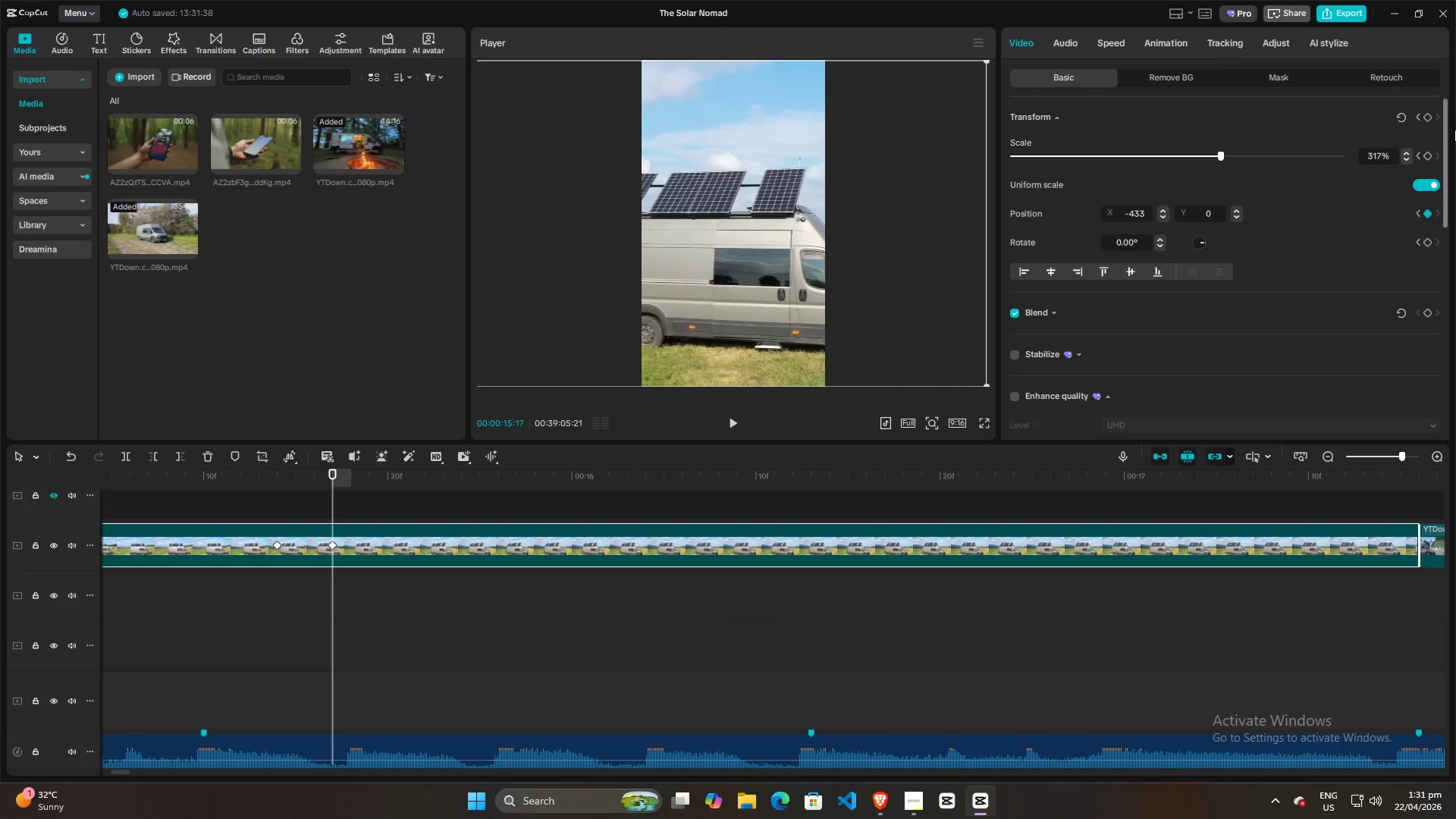 
left_click([1431, 117])
 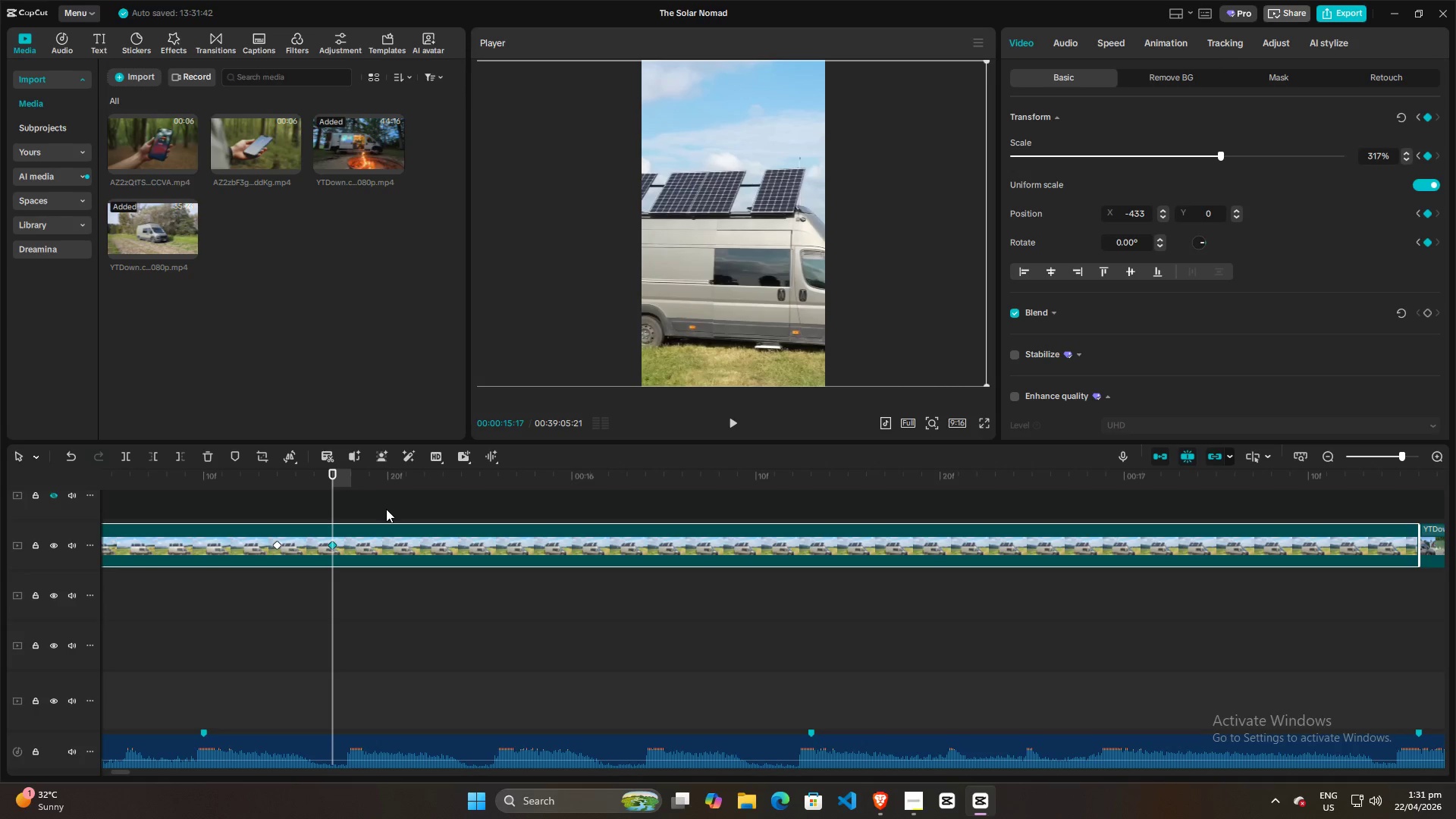 
left_click([386, 511])
 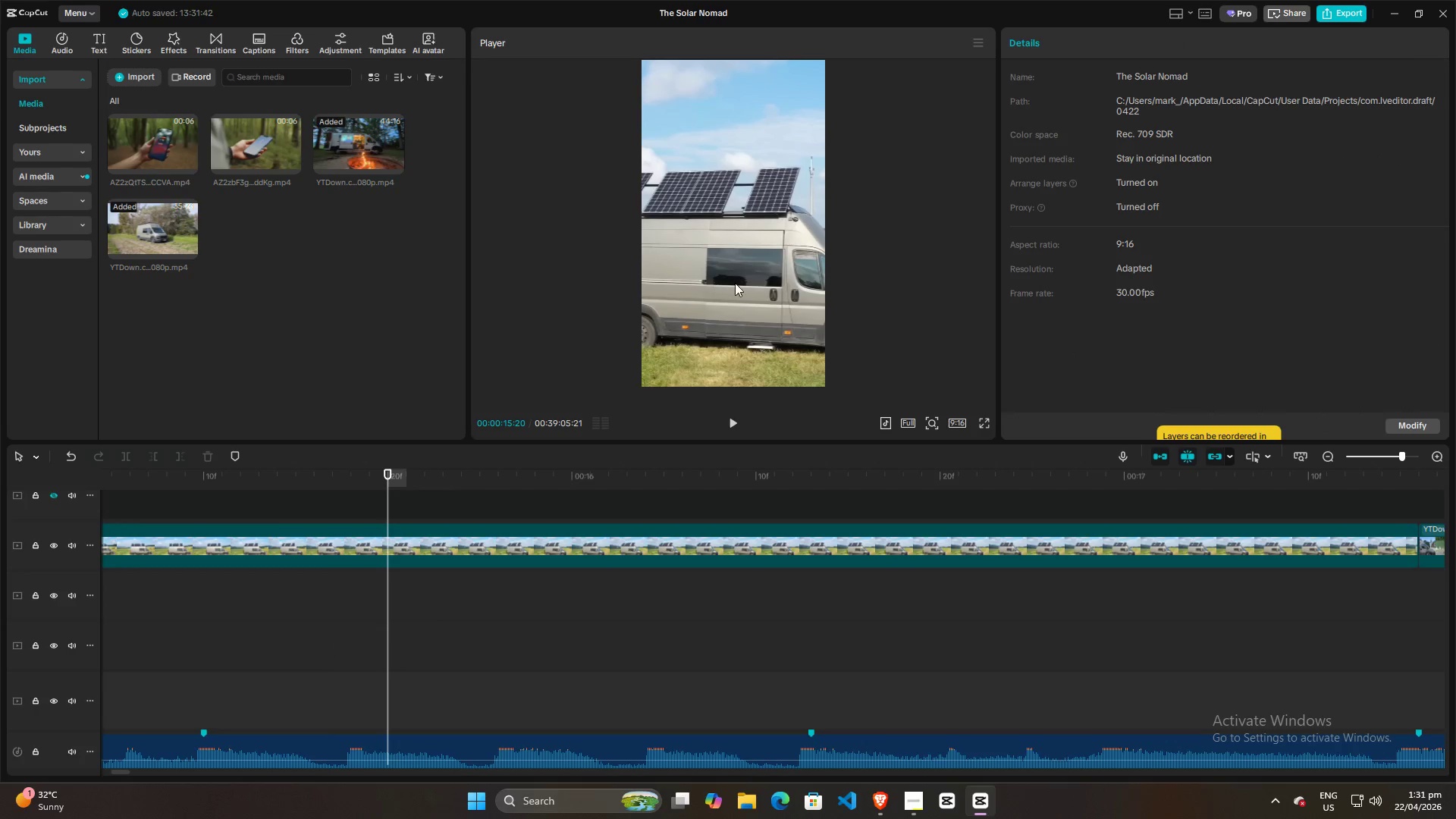 
left_click_drag(start_coordinate=[737, 283], to_coordinate=[732, 280])
 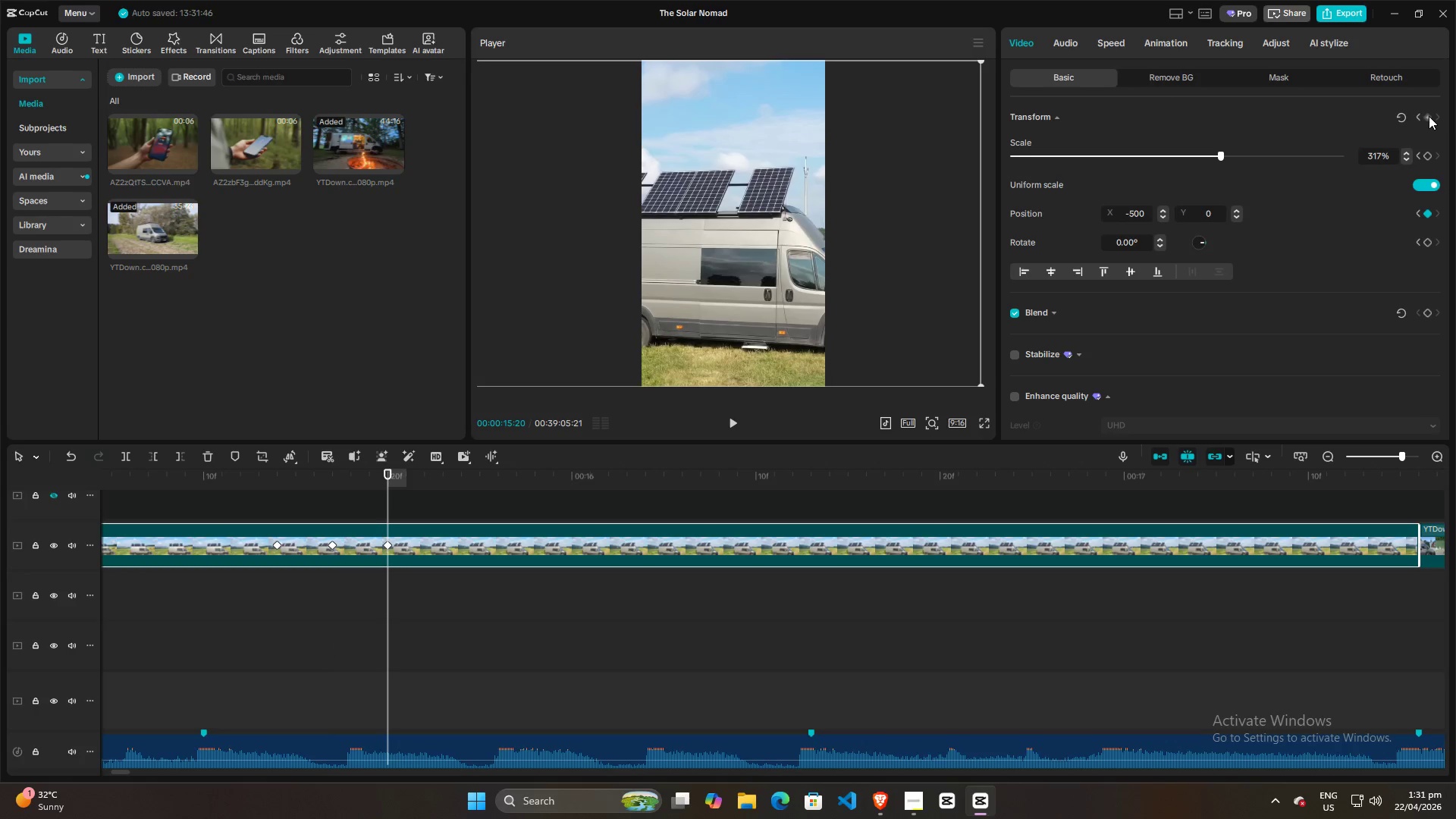 
left_click([1429, 116])
 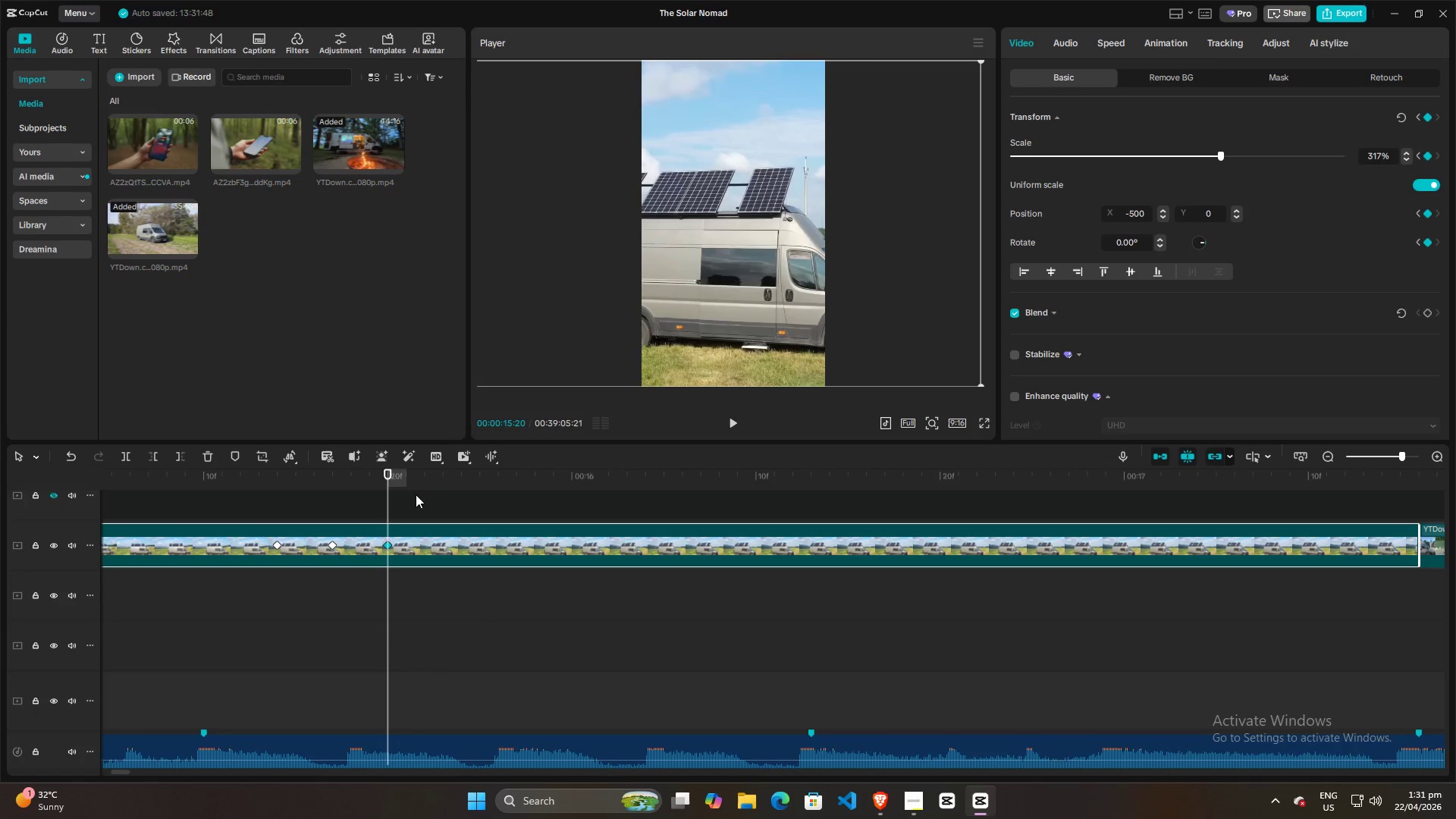 
left_click([441, 497])
 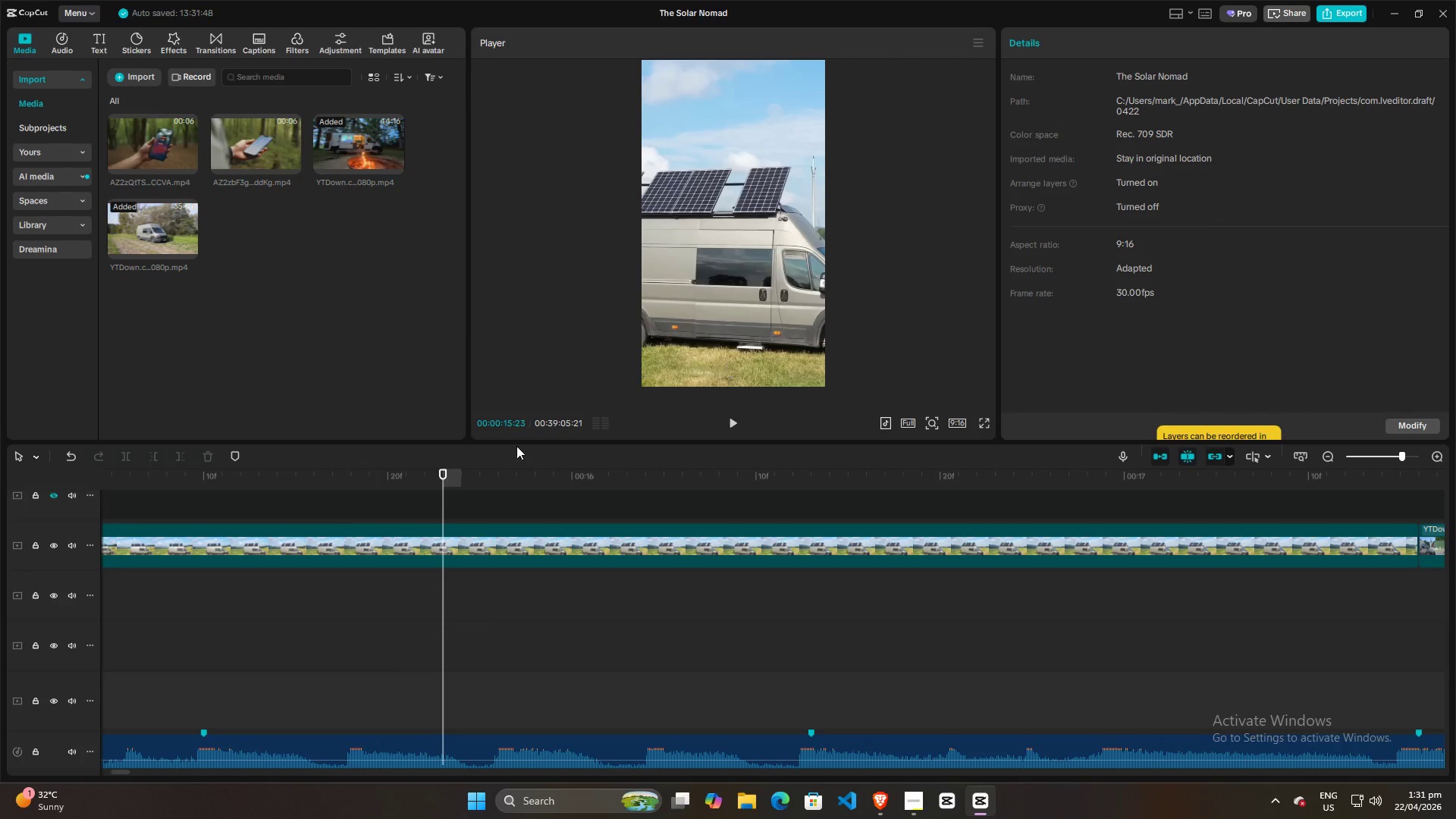 
left_click([477, 546])
 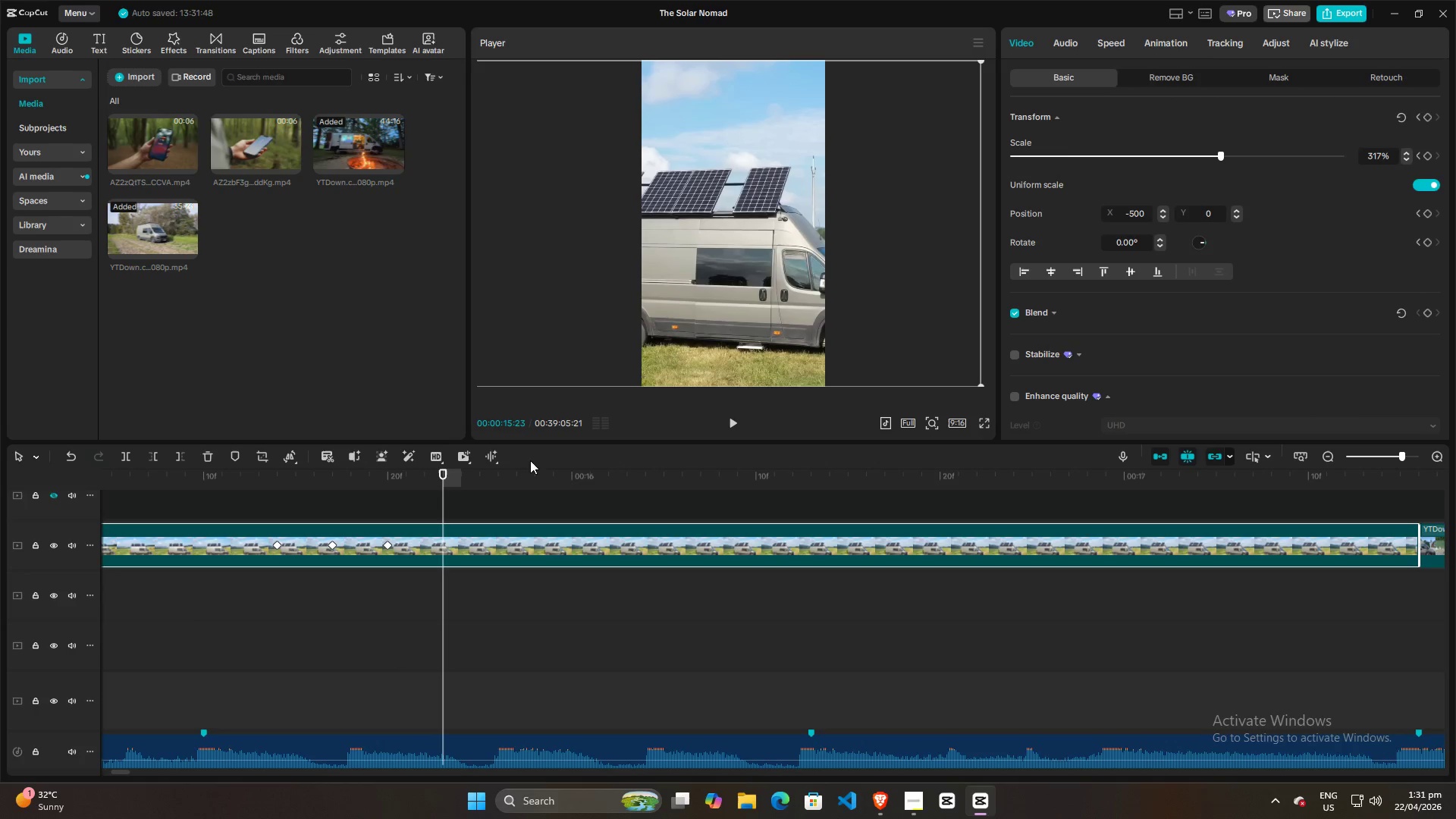 
left_click_drag(start_coordinate=[709, 293], to_coordinate=[717, 291])
 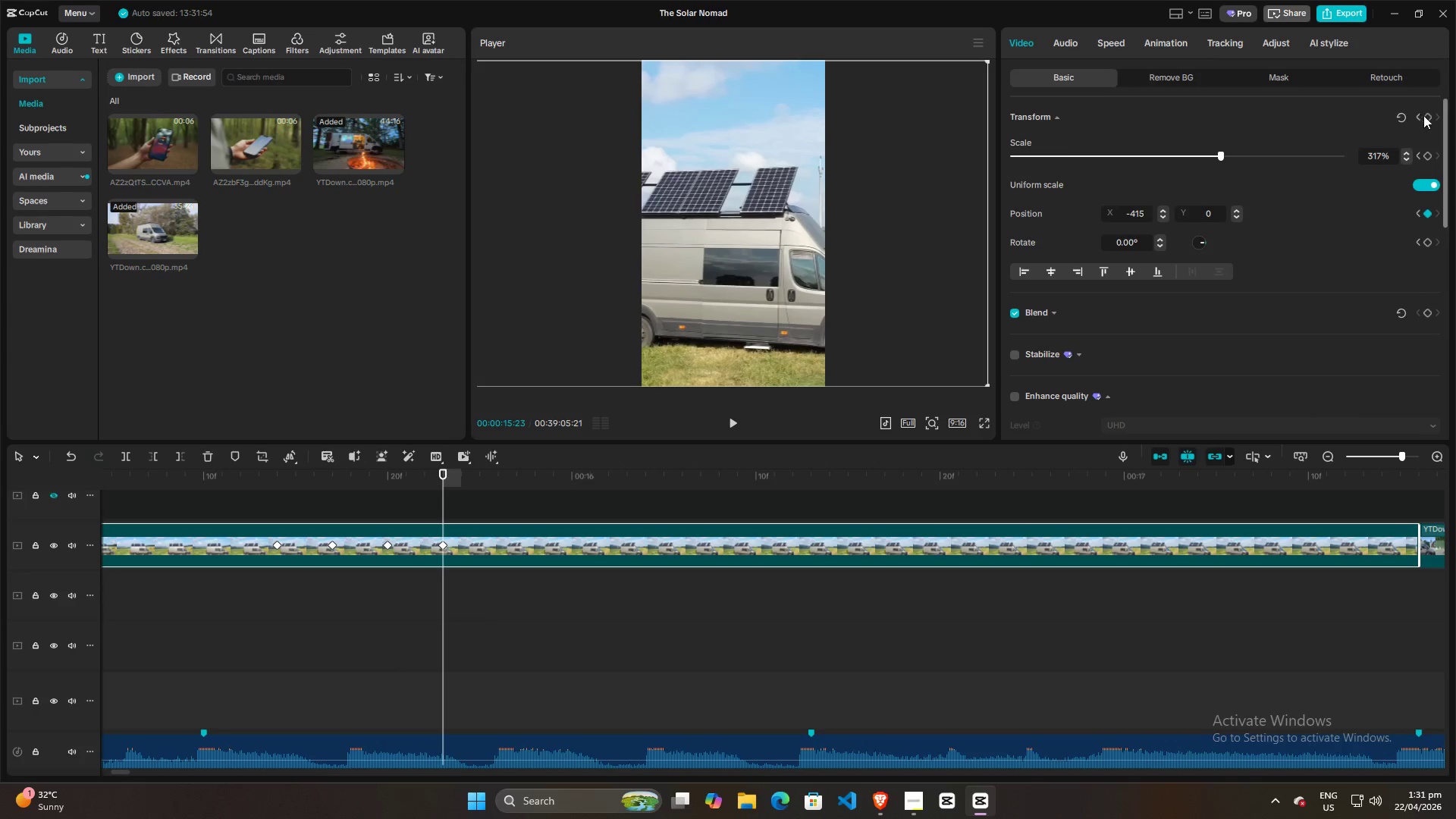 
left_click([1426, 115])
 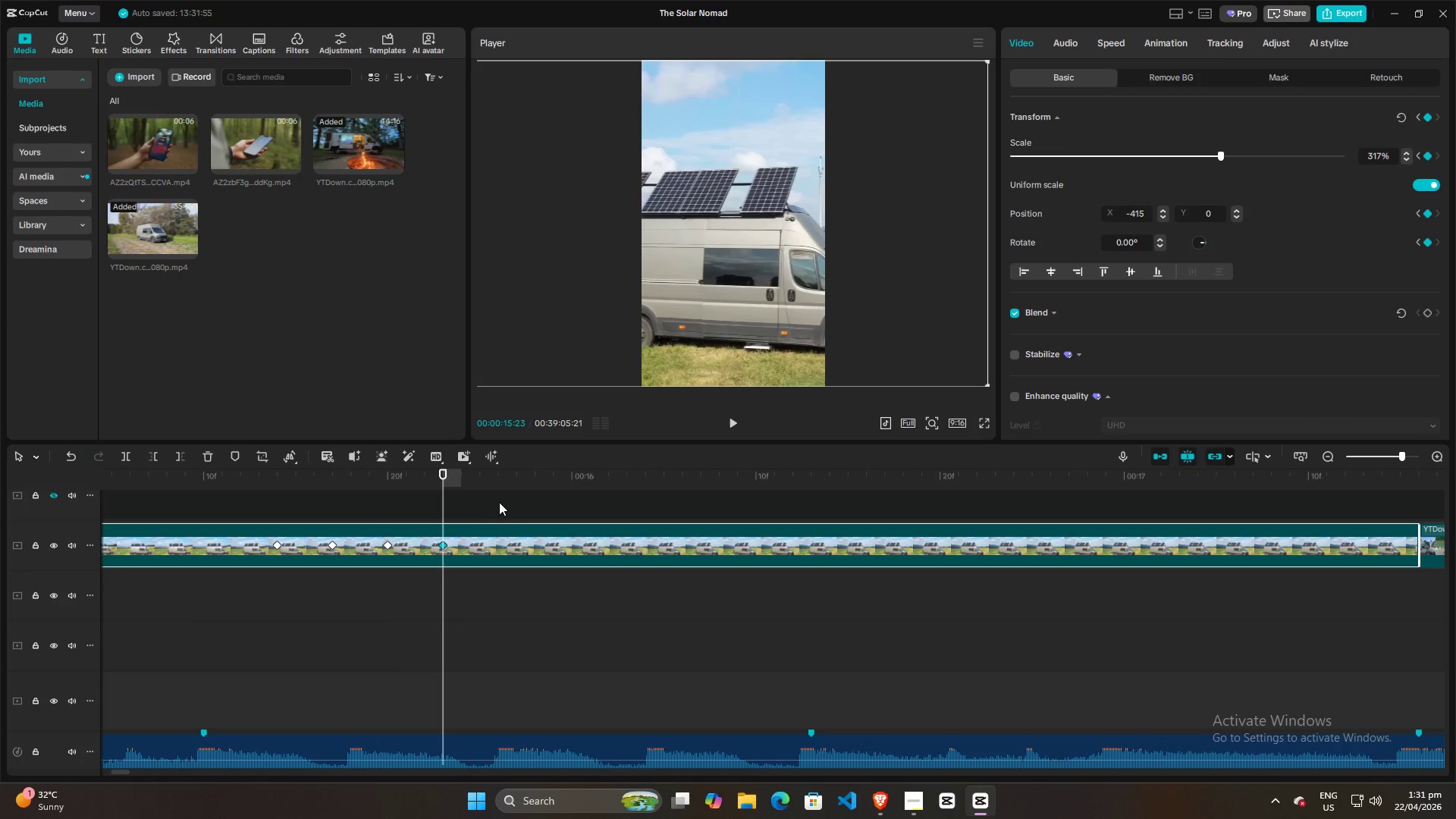 
left_click([498, 503])
 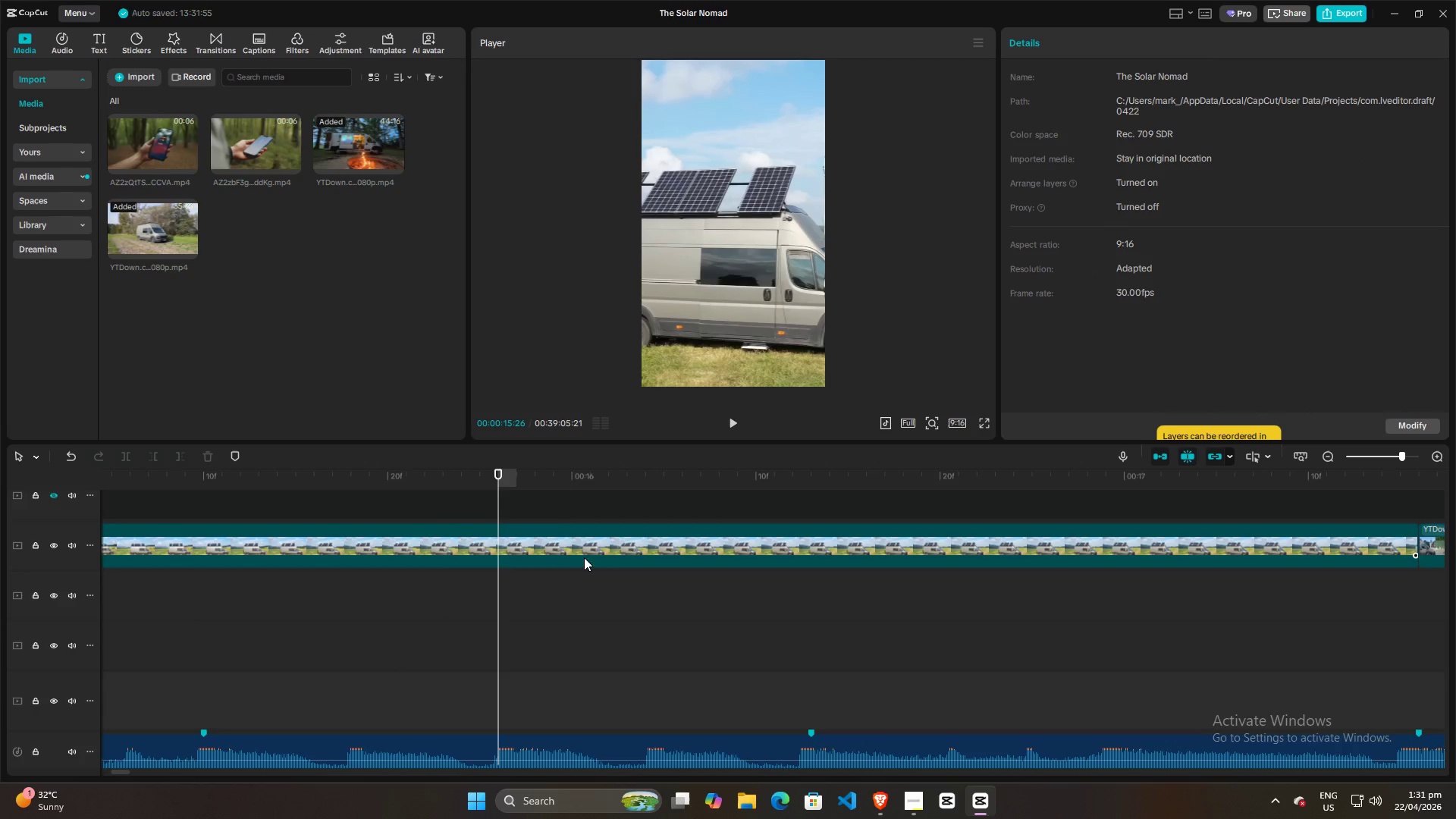 
left_click([541, 532])
 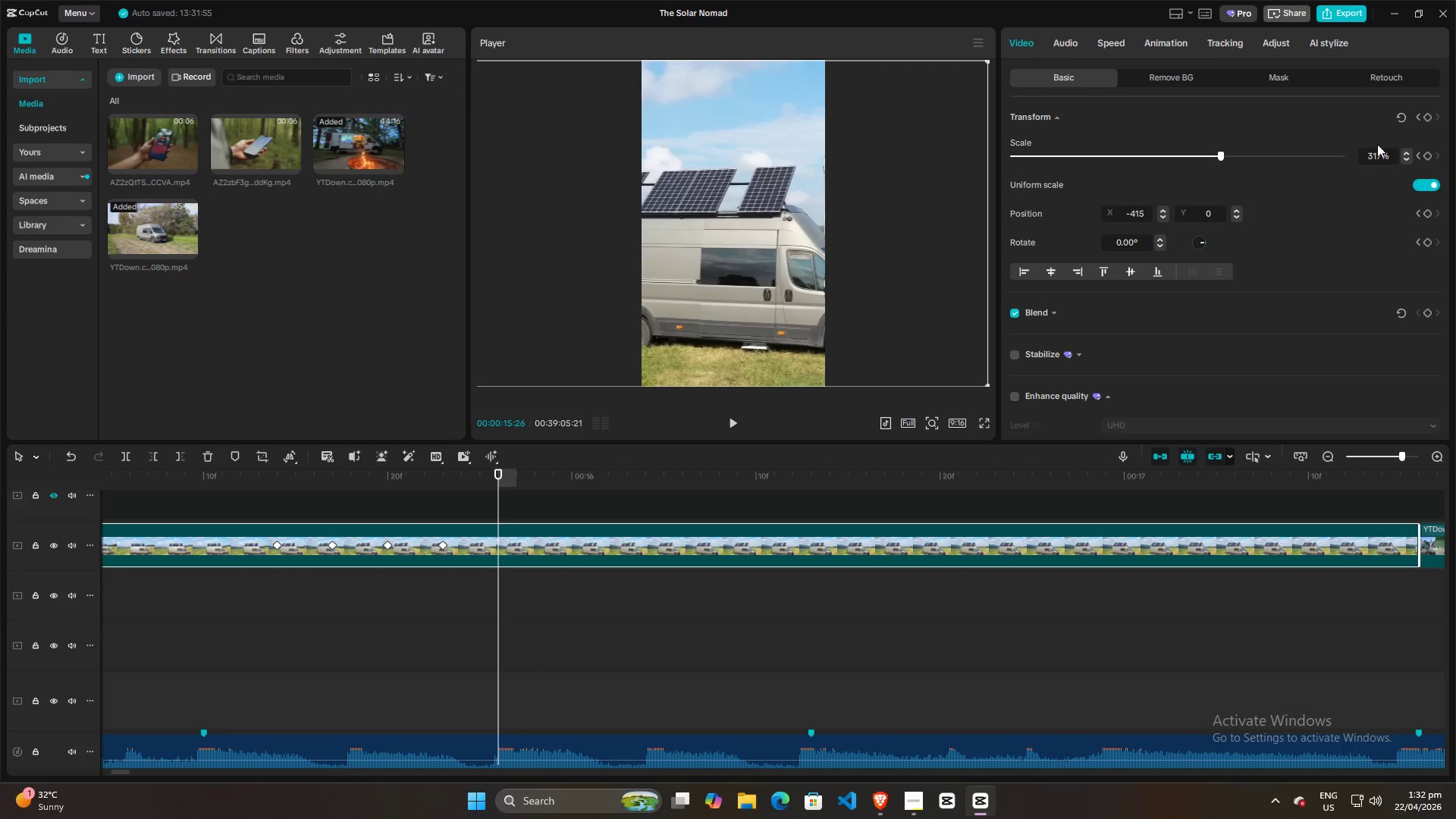 
wait(7.73)
 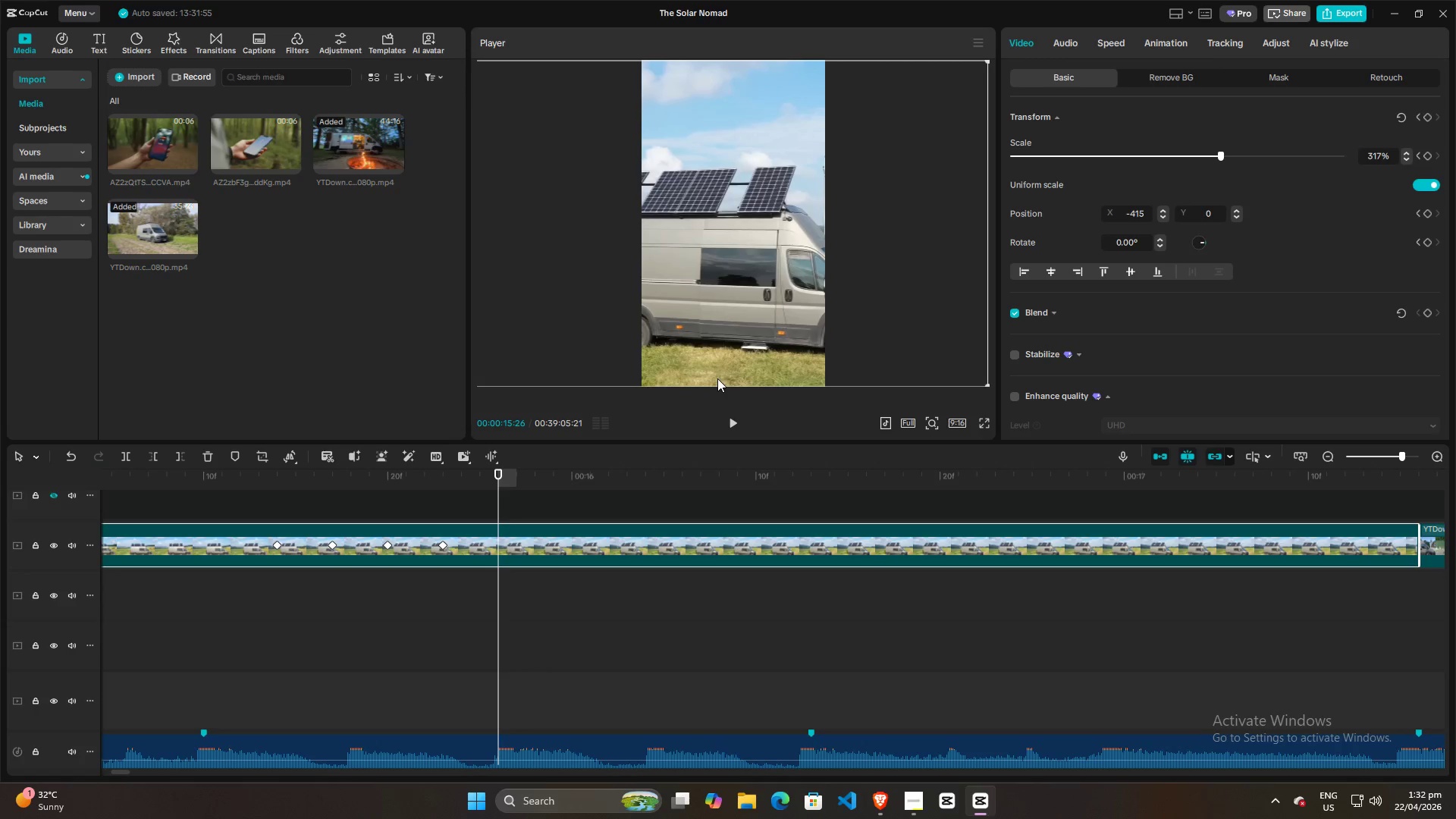 
left_click_drag(start_coordinate=[712, 297], to_coordinate=[707, 295])
 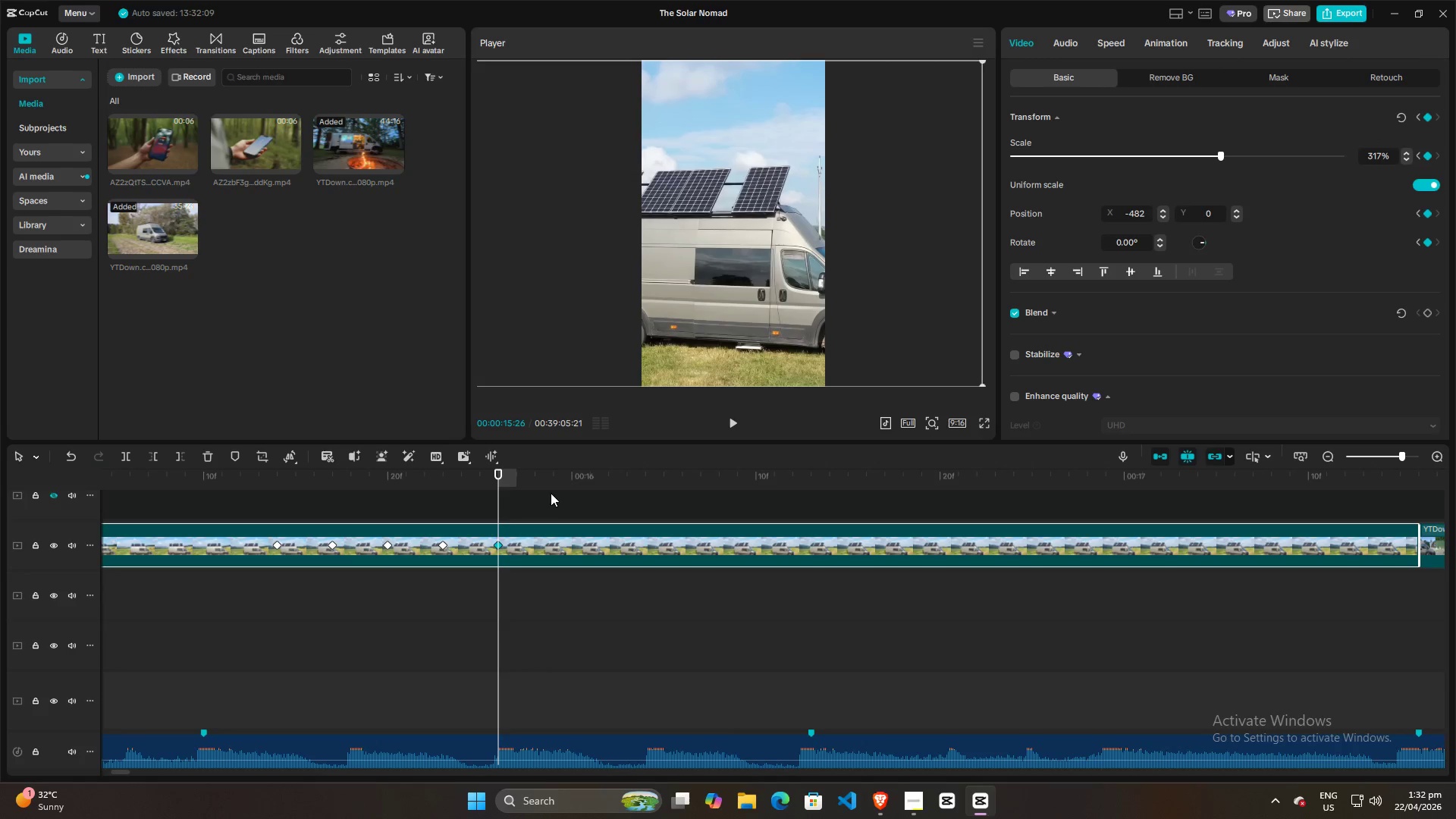 
left_click([553, 500])
 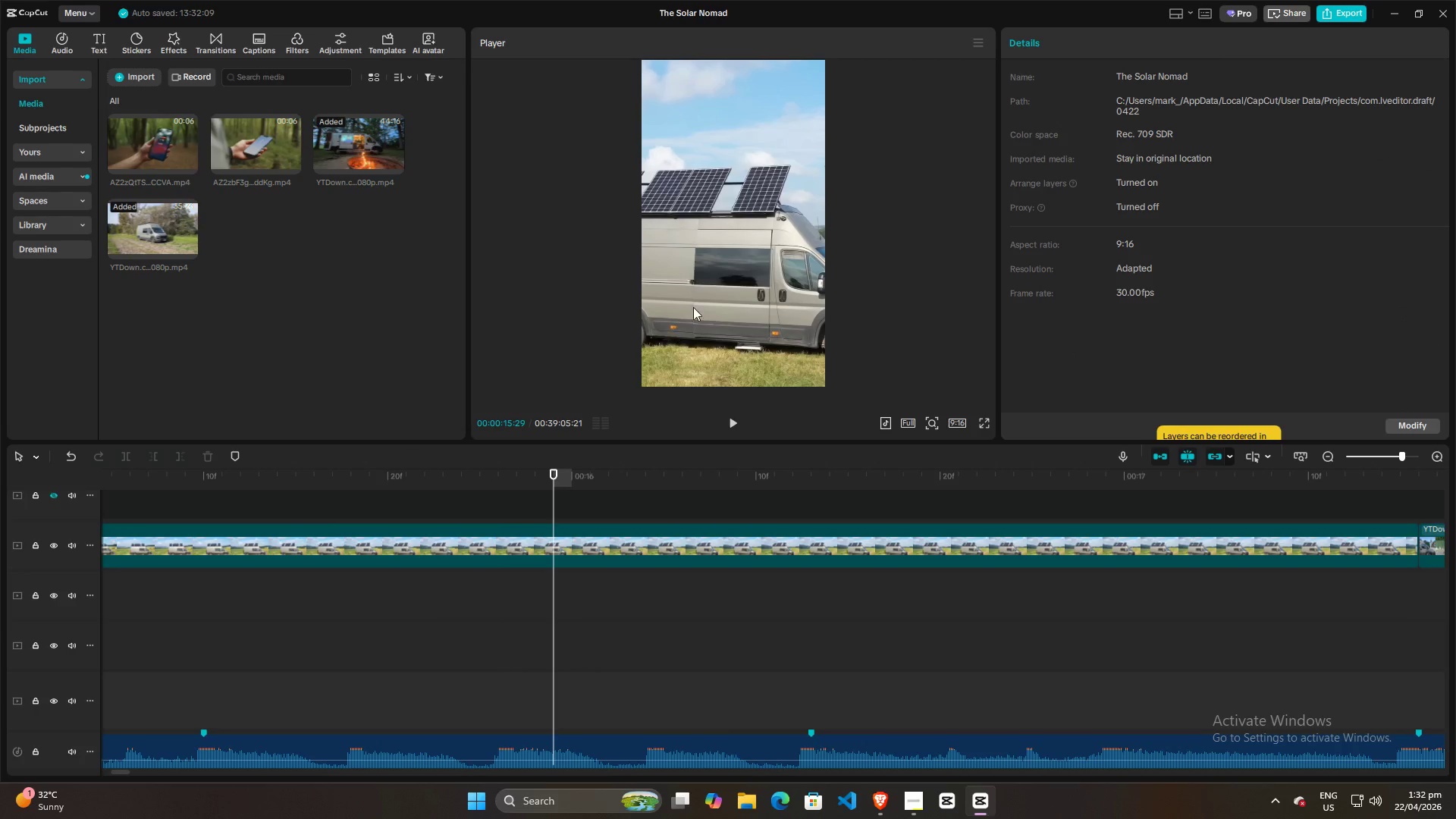 
left_click([705, 297])
 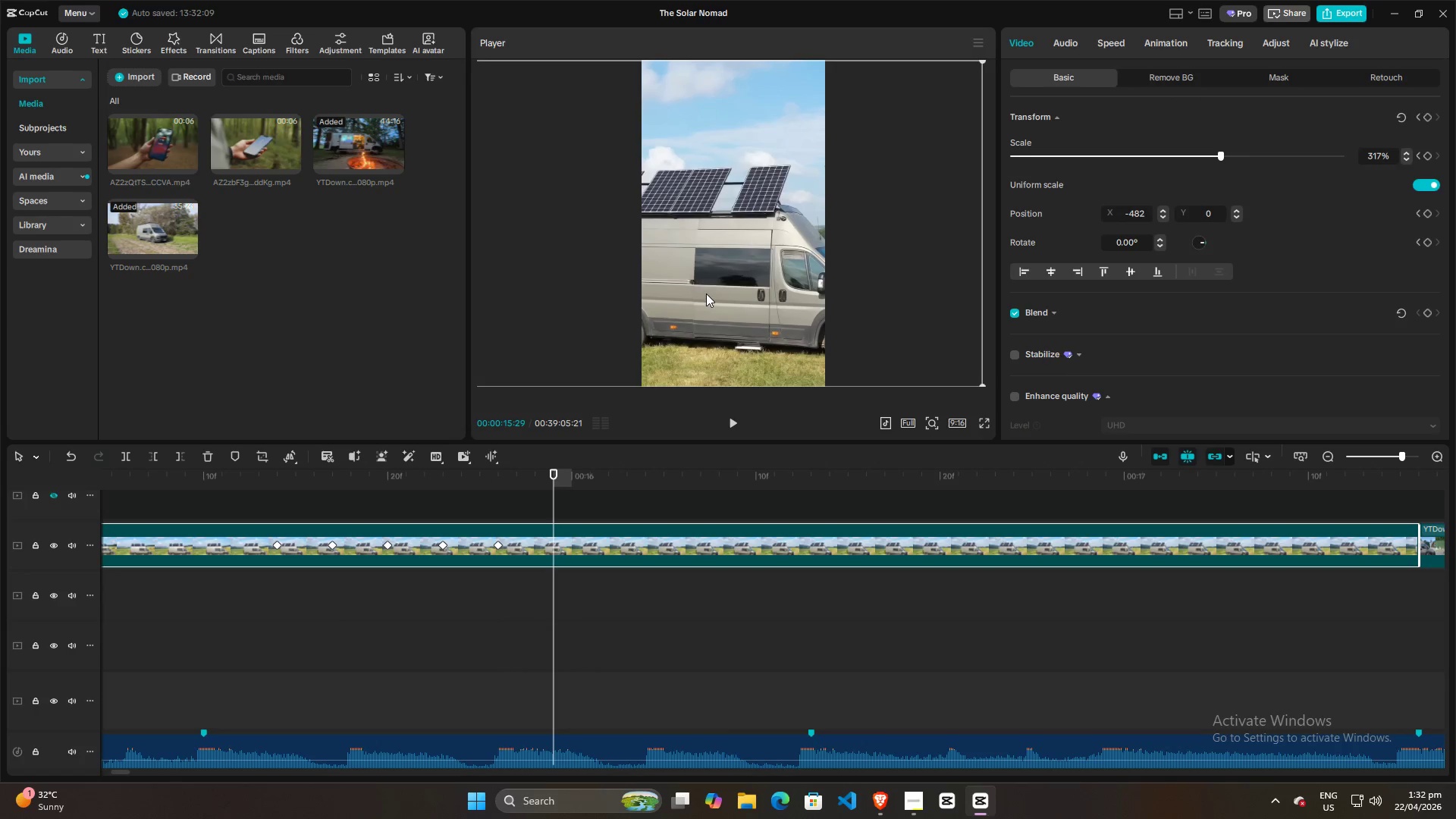 
left_click_drag(start_coordinate=[706, 293], to_coordinate=[718, 290])
 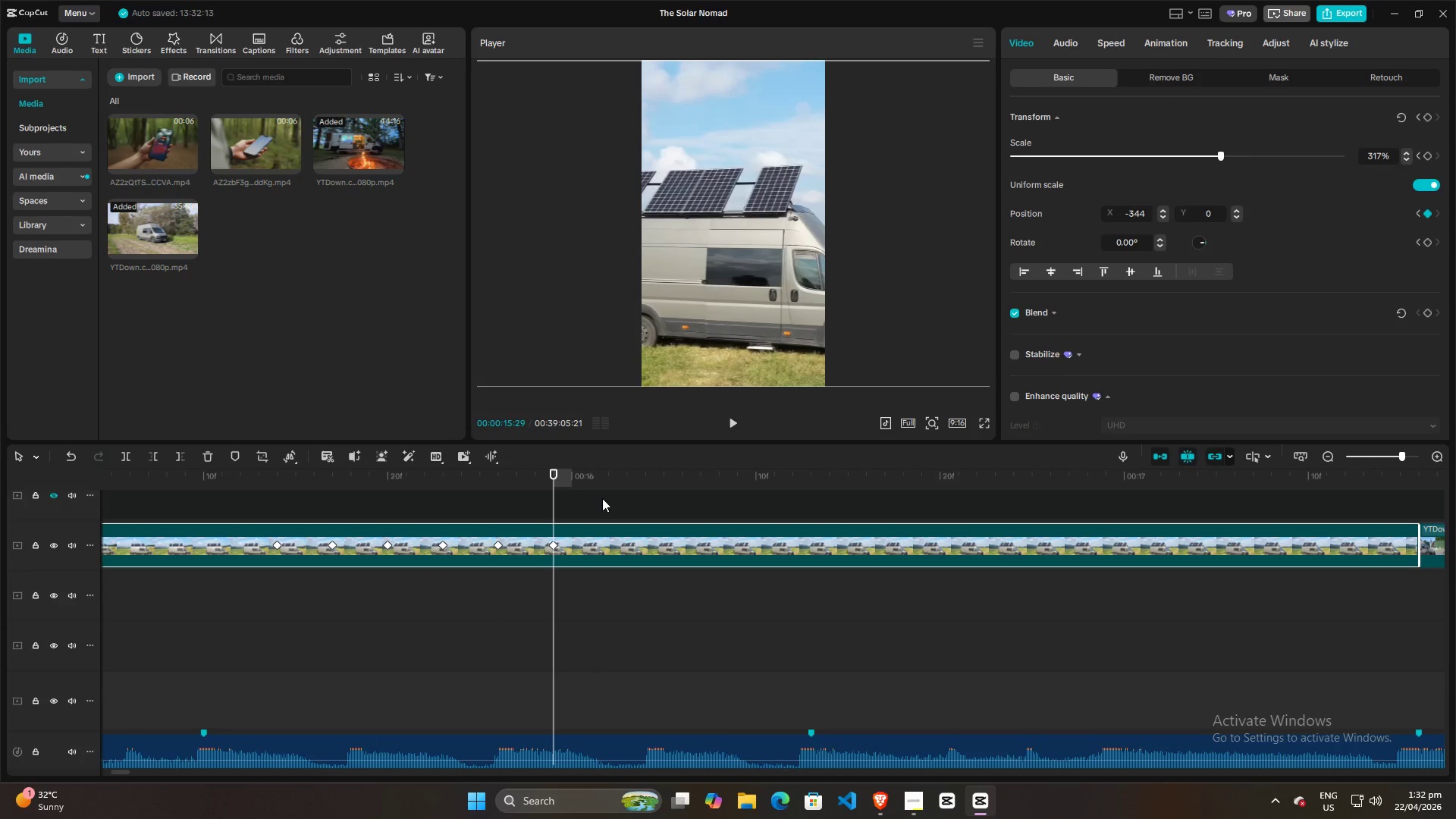 
left_click([608, 506])
 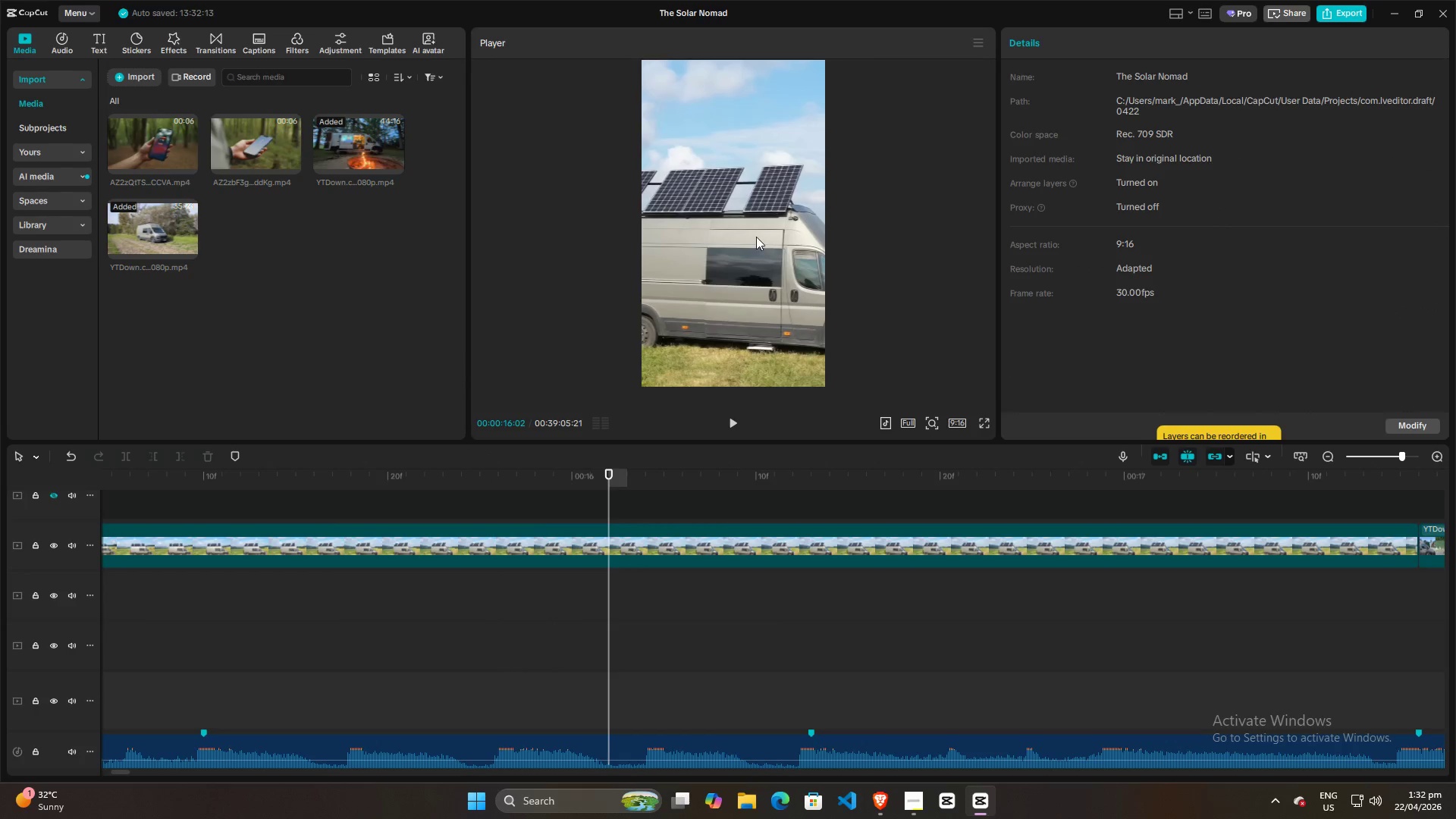 
left_click_drag(start_coordinate=[756, 250], to_coordinate=[744, 249])
 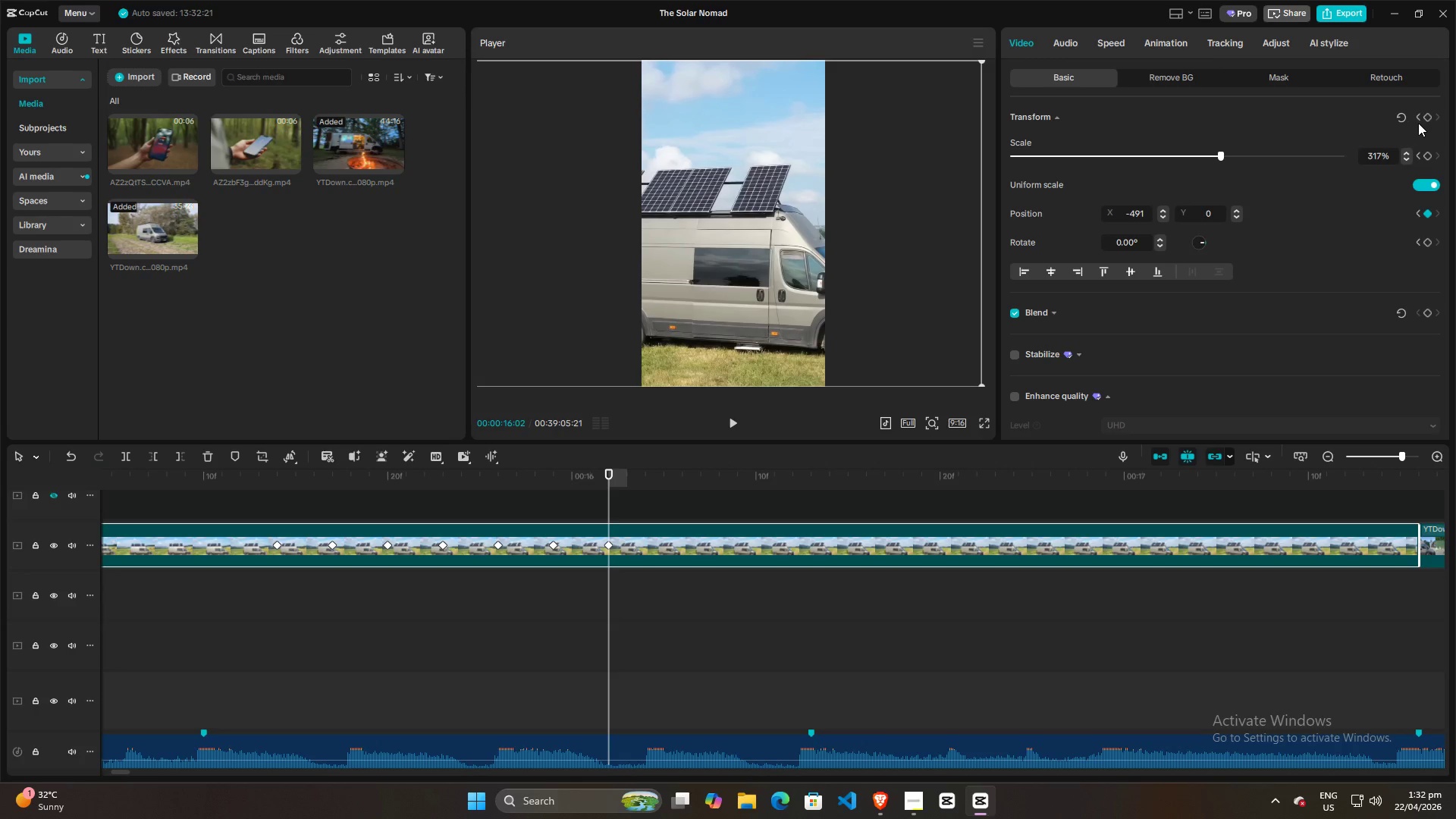 
left_click([1428, 119])
 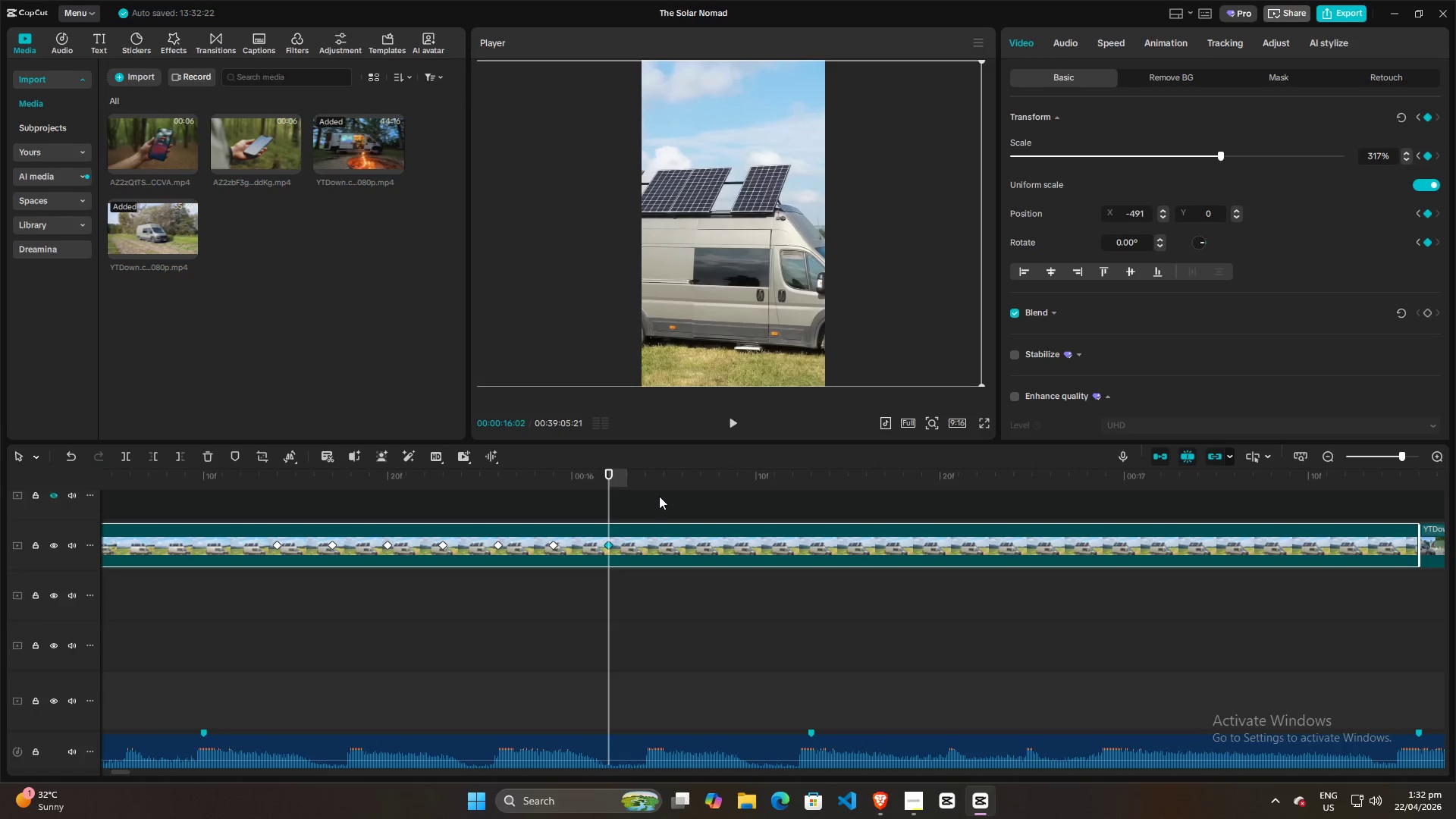 
left_click([663, 496])
 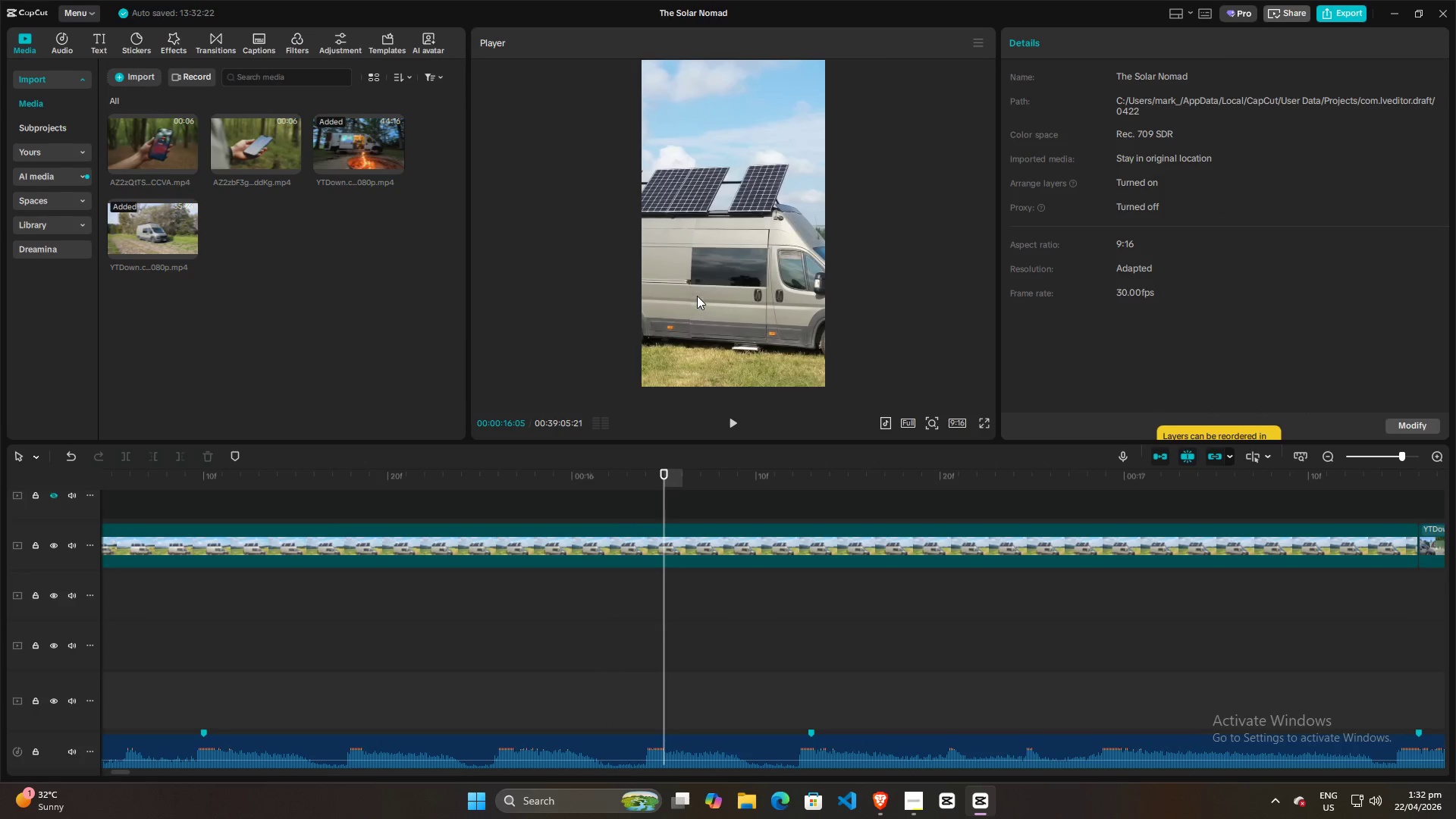 
left_click_drag(start_coordinate=[697, 294], to_coordinate=[710, 290])
 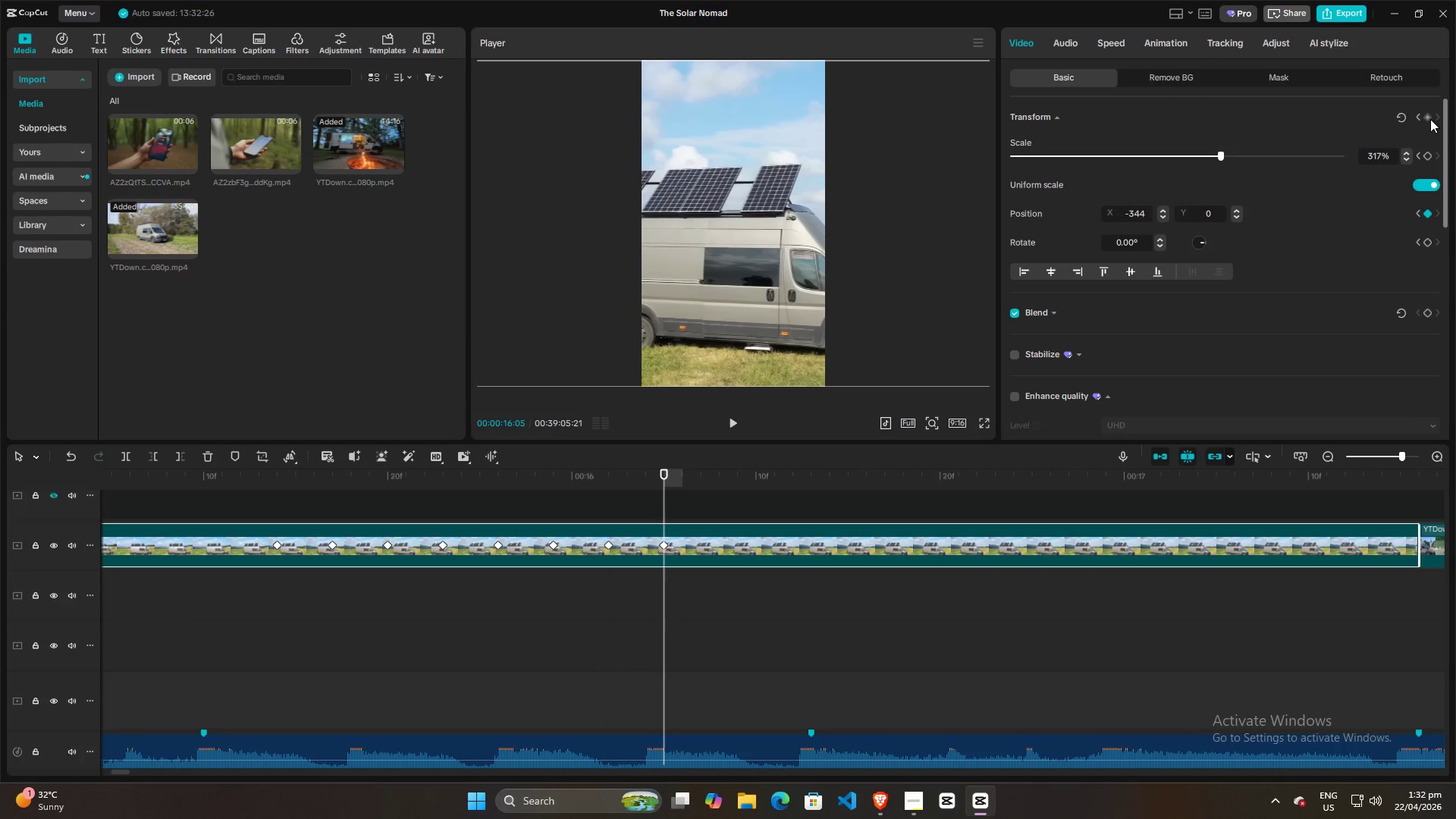 
left_click([1429, 118])
 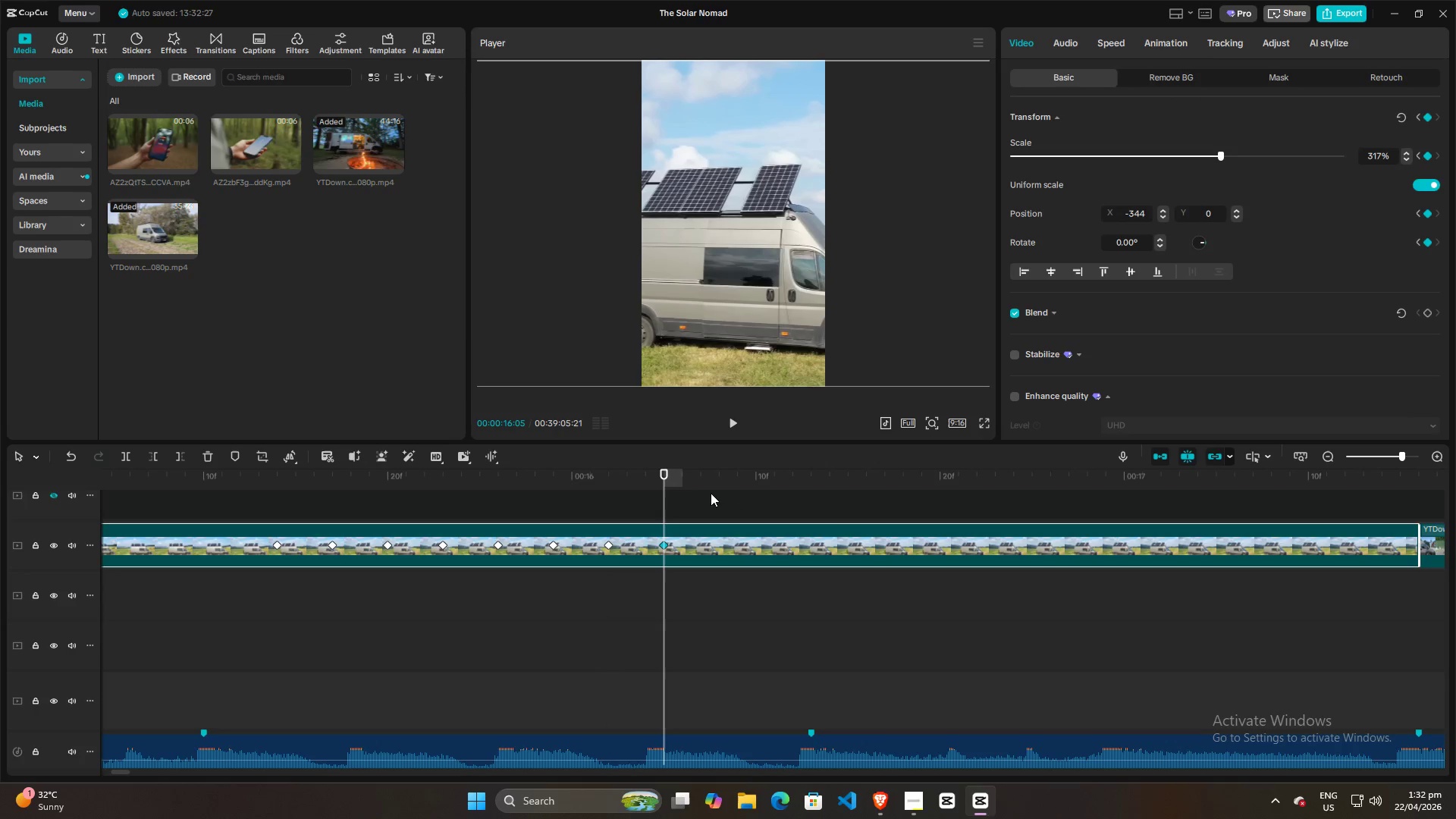 
left_click([718, 497])
 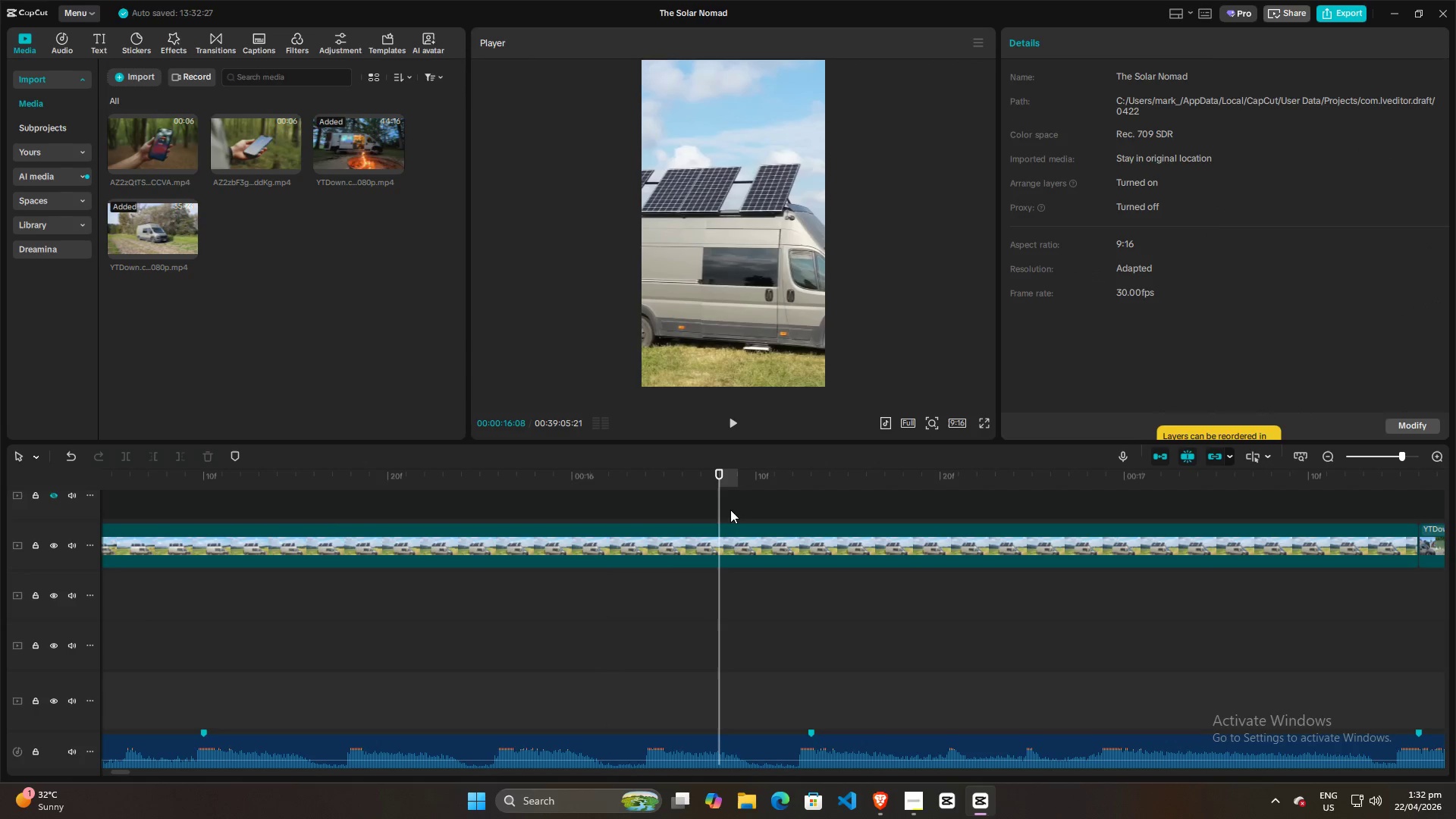 
left_click([705, 538])
 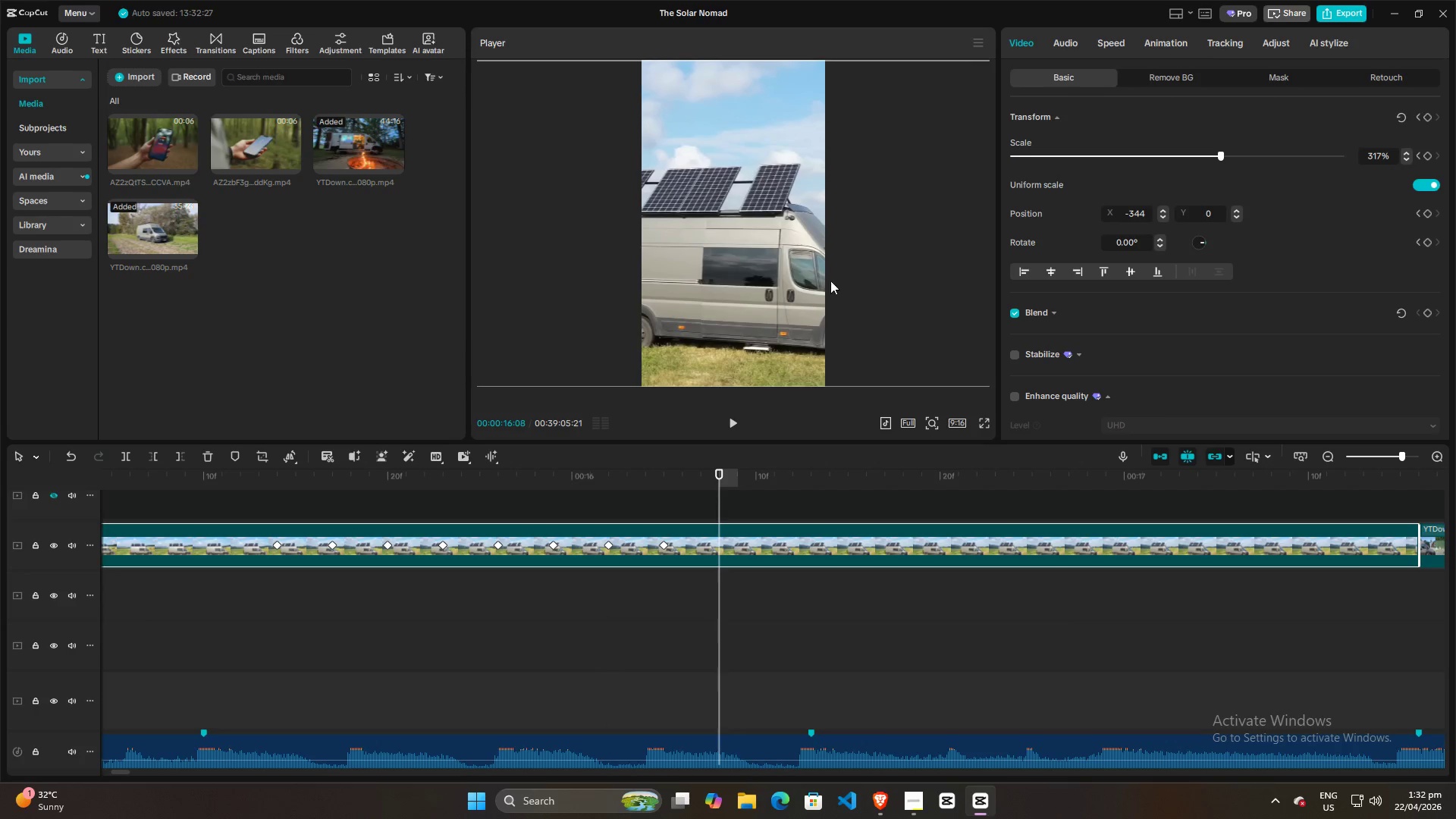 
left_click_drag(start_coordinate=[797, 281], to_coordinate=[793, 281])
 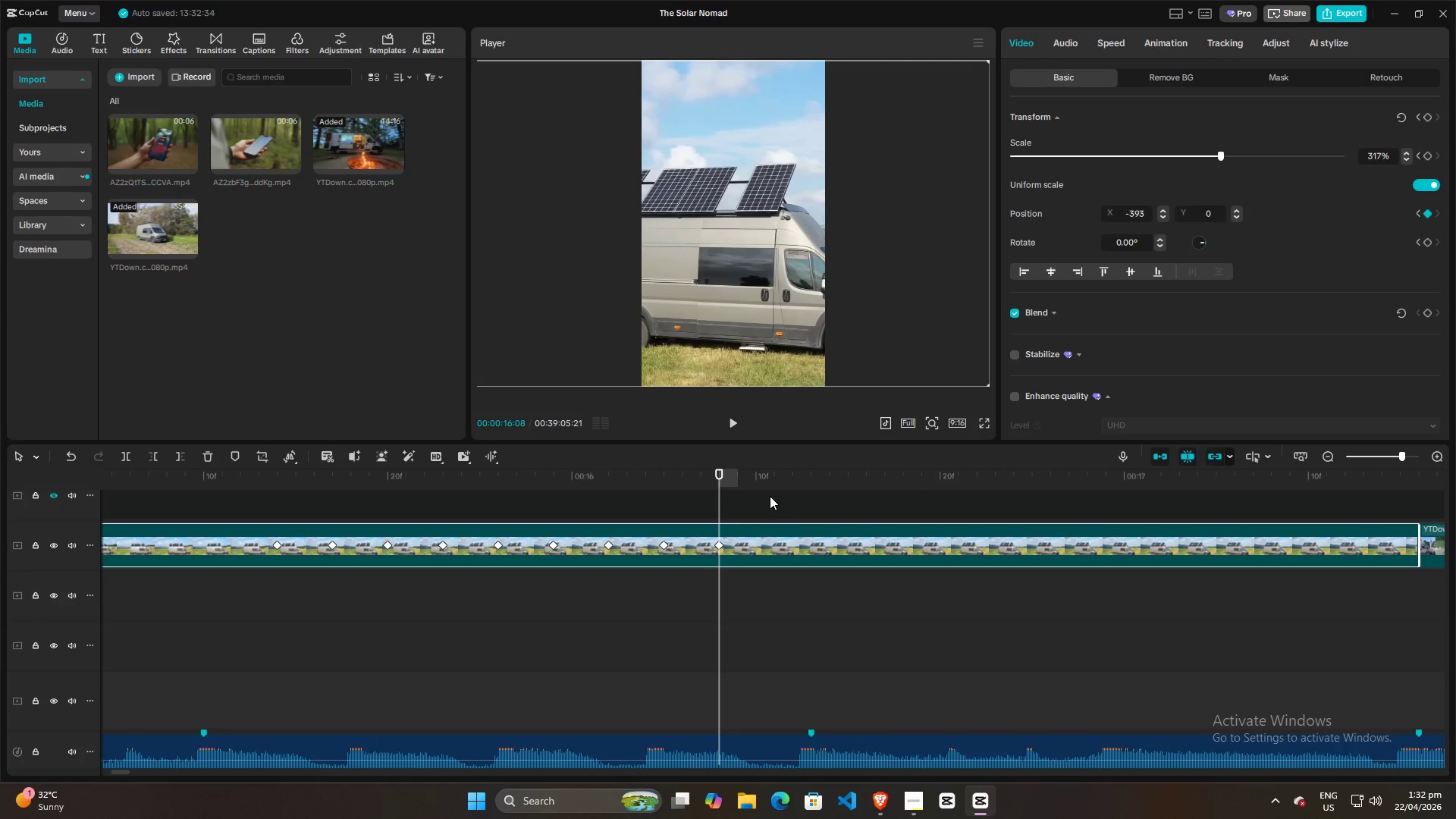 
left_click([777, 496])
 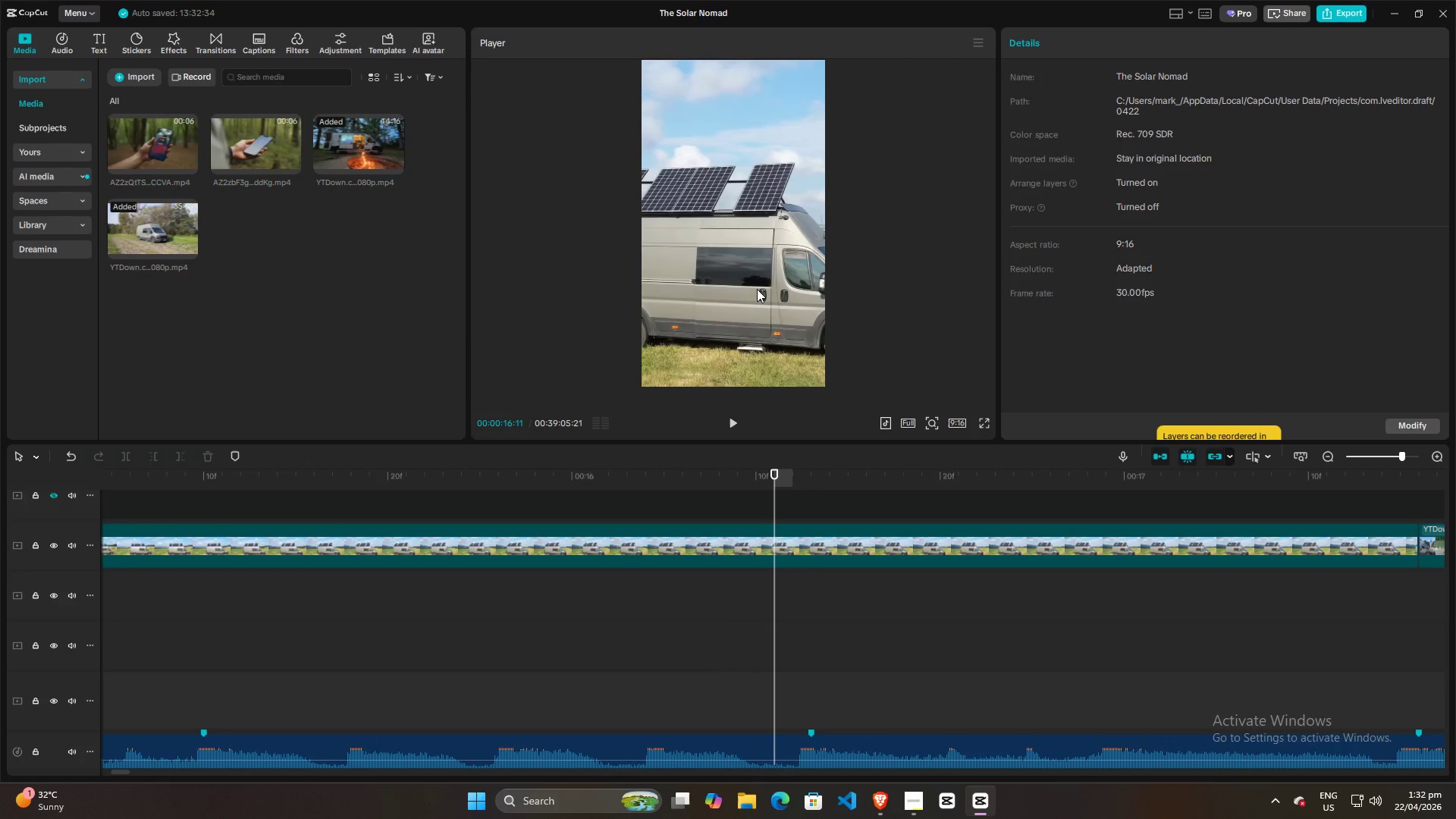 
left_click_drag(start_coordinate=[757, 289], to_coordinate=[768, 285])
 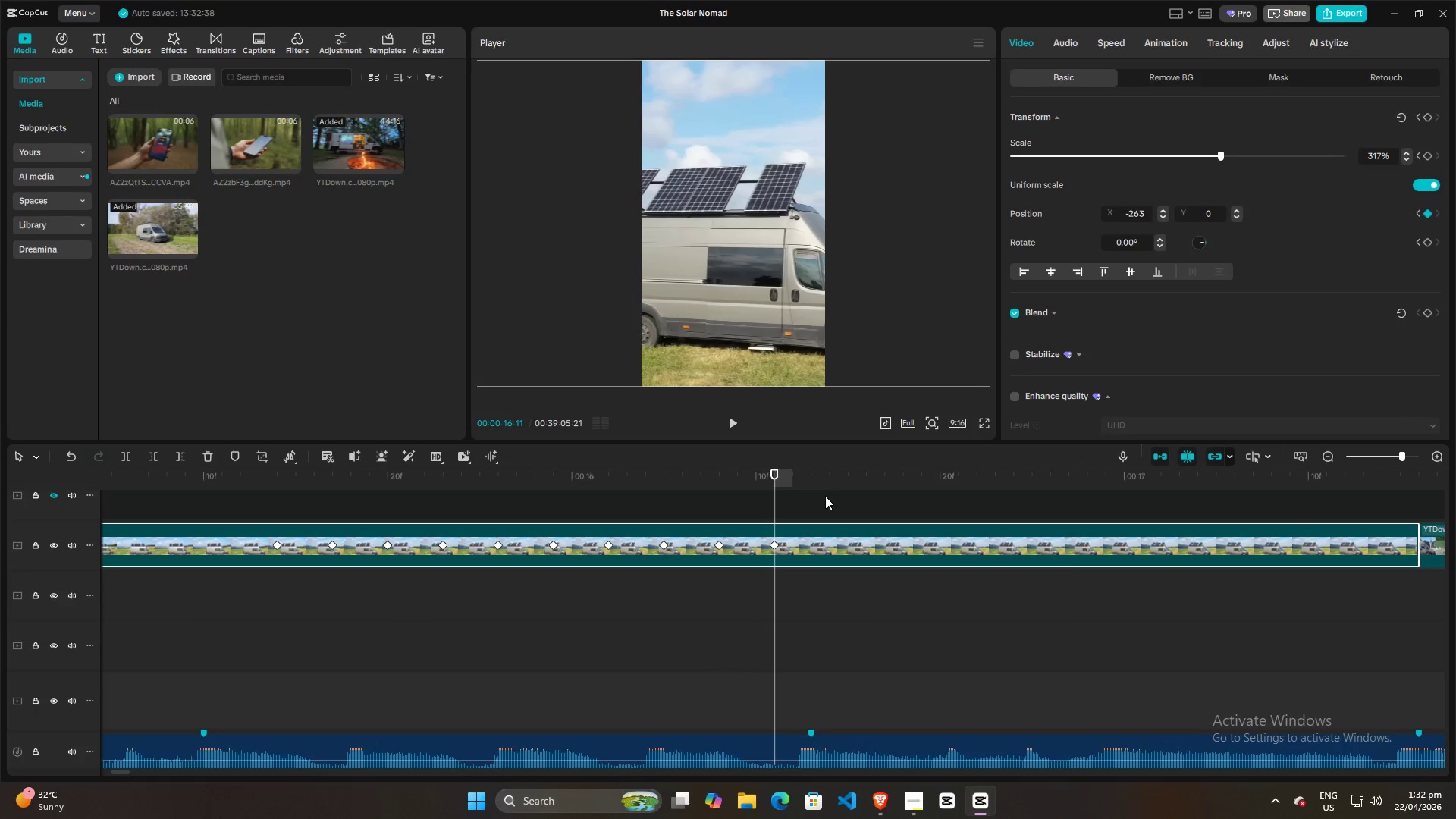 
left_click([830, 498])
 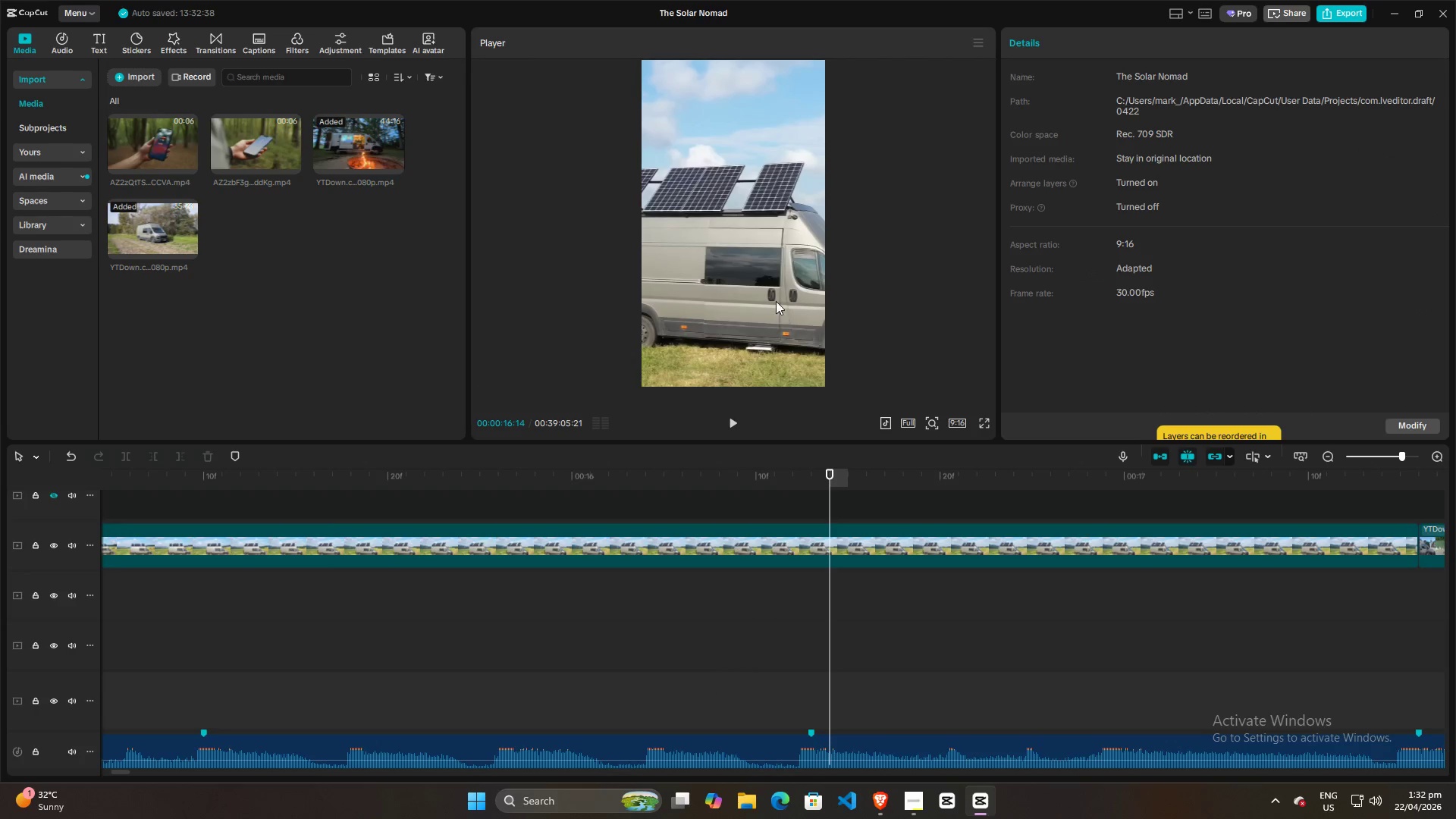 
left_click_drag(start_coordinate=[776, 301], to_coordinate=[763, 299])
 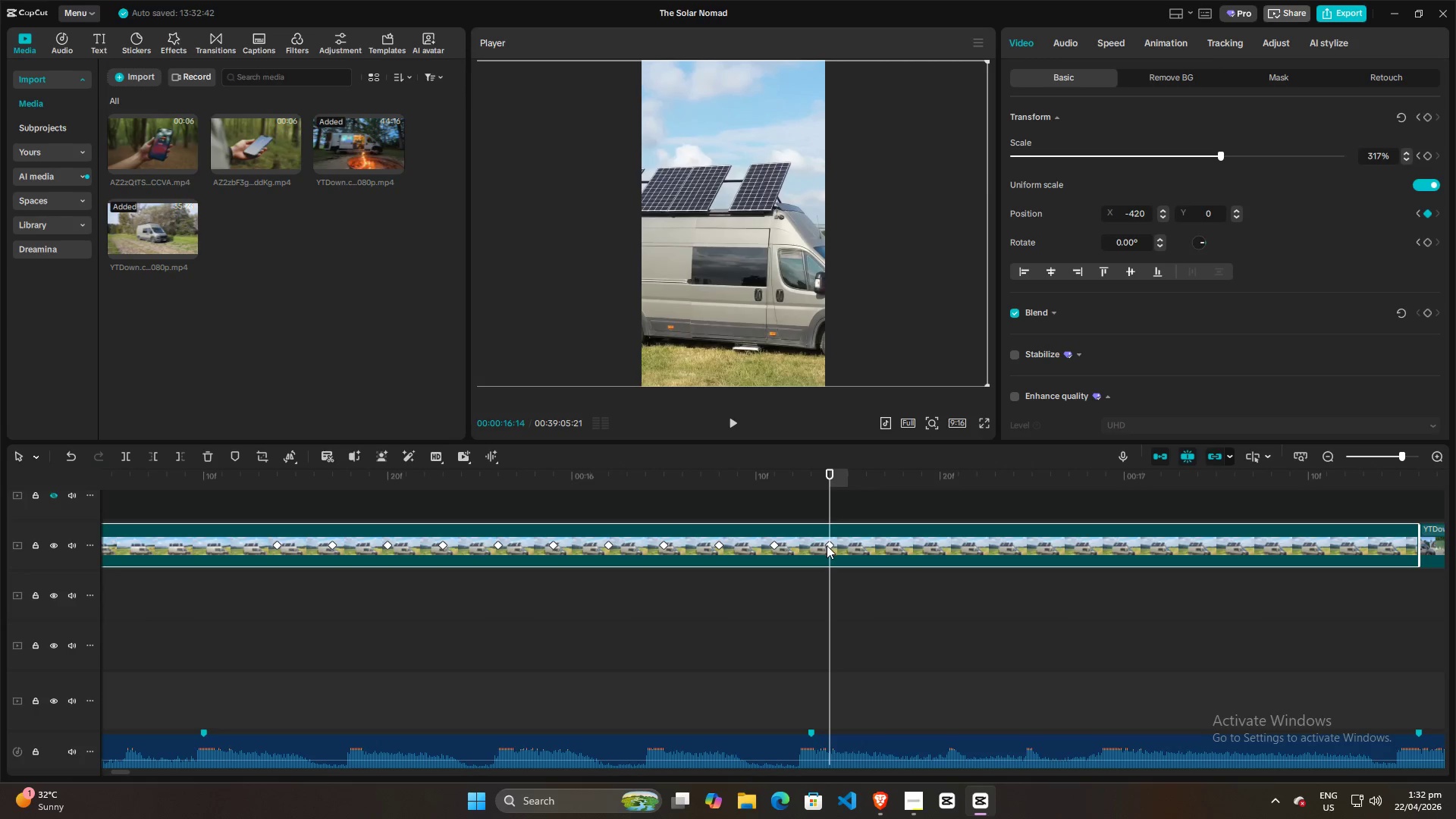 
wait(5.28)
 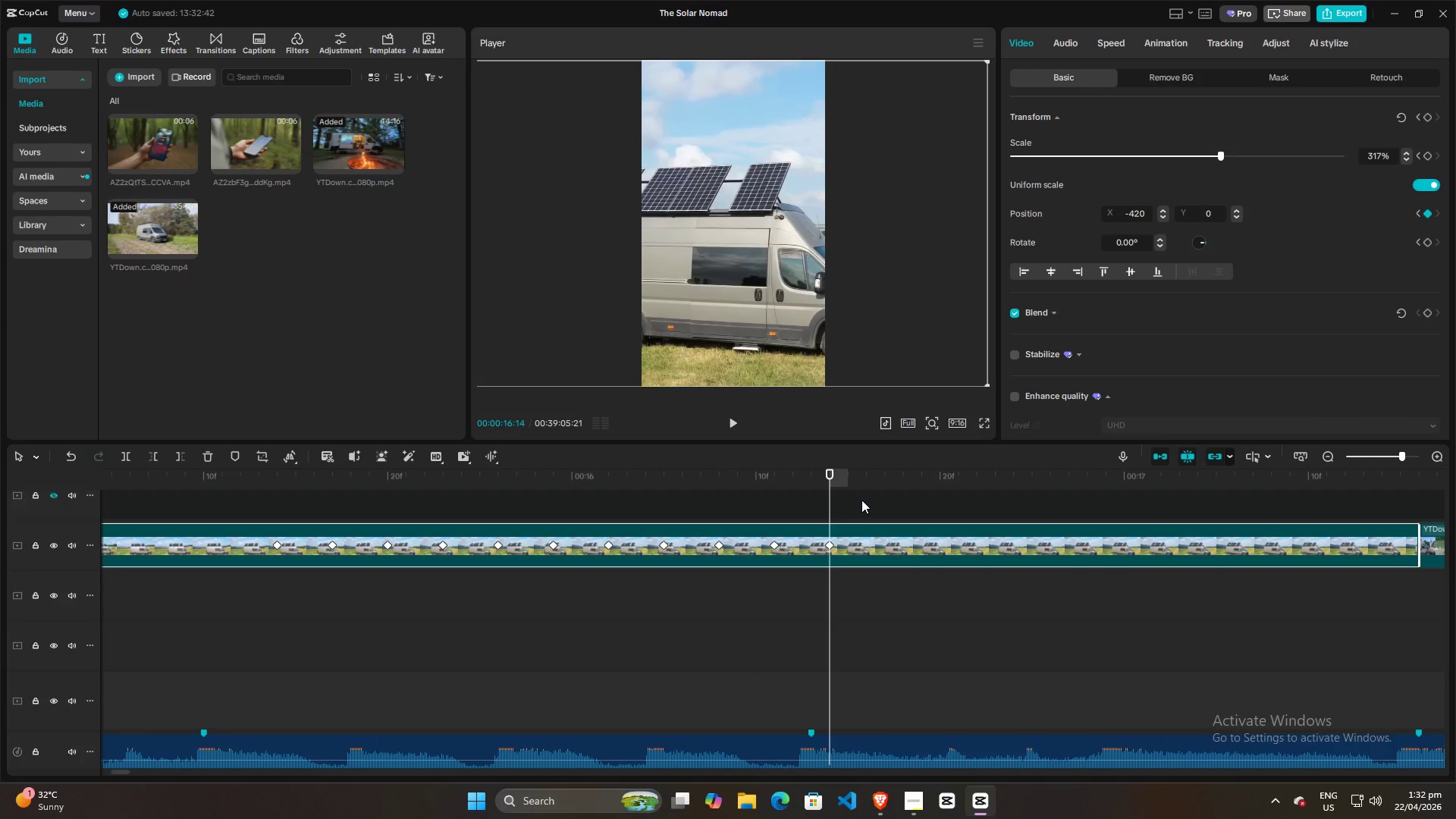 
left_click([830, 545])
 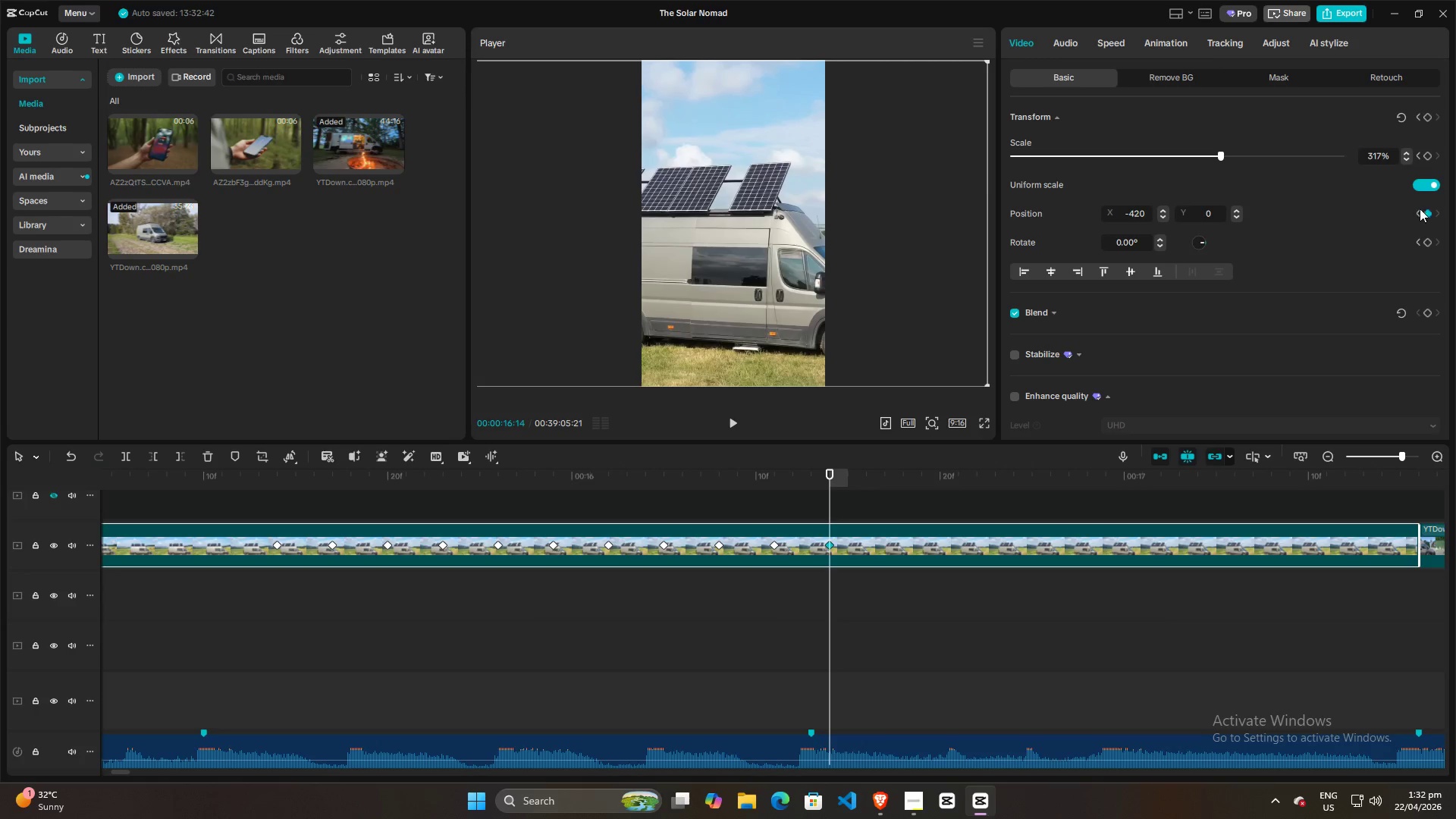 
left_click([1425, 211])
 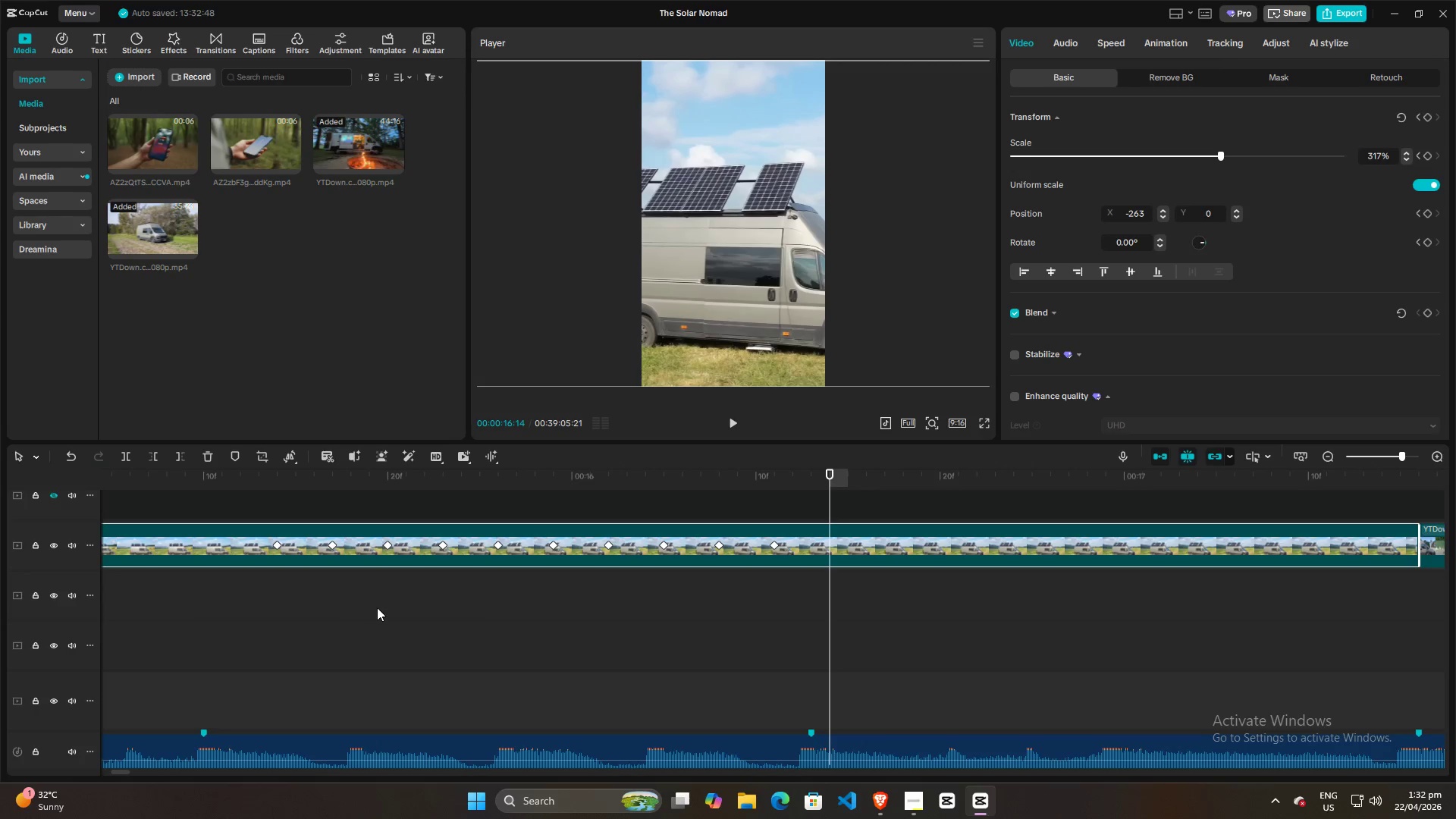 
hold_key(key=ControlLeft, duration=0.88)
scroll: coordinate [426, 623], scroll_direction: down, amount: 17.0
 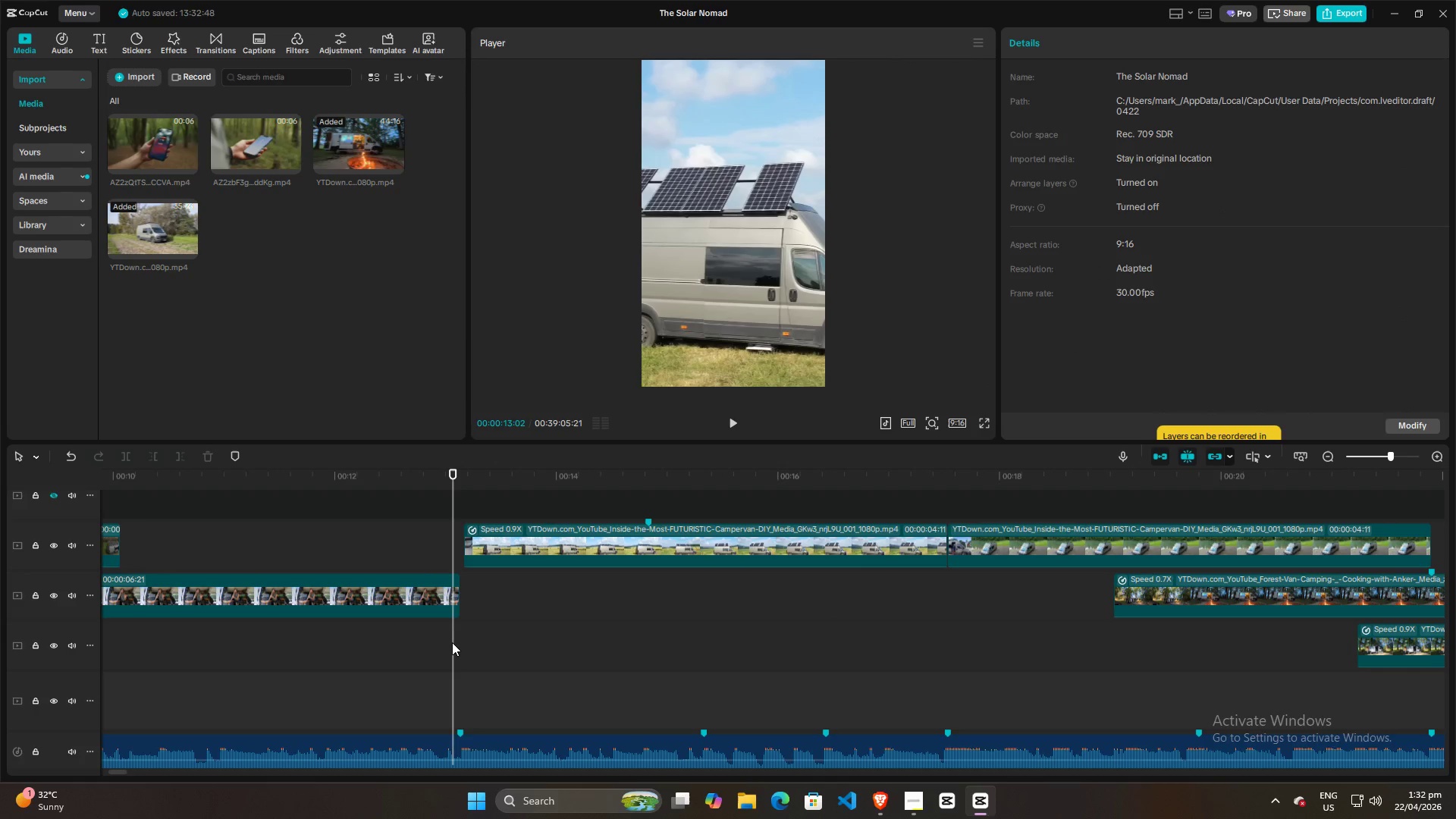 
key(Space)
 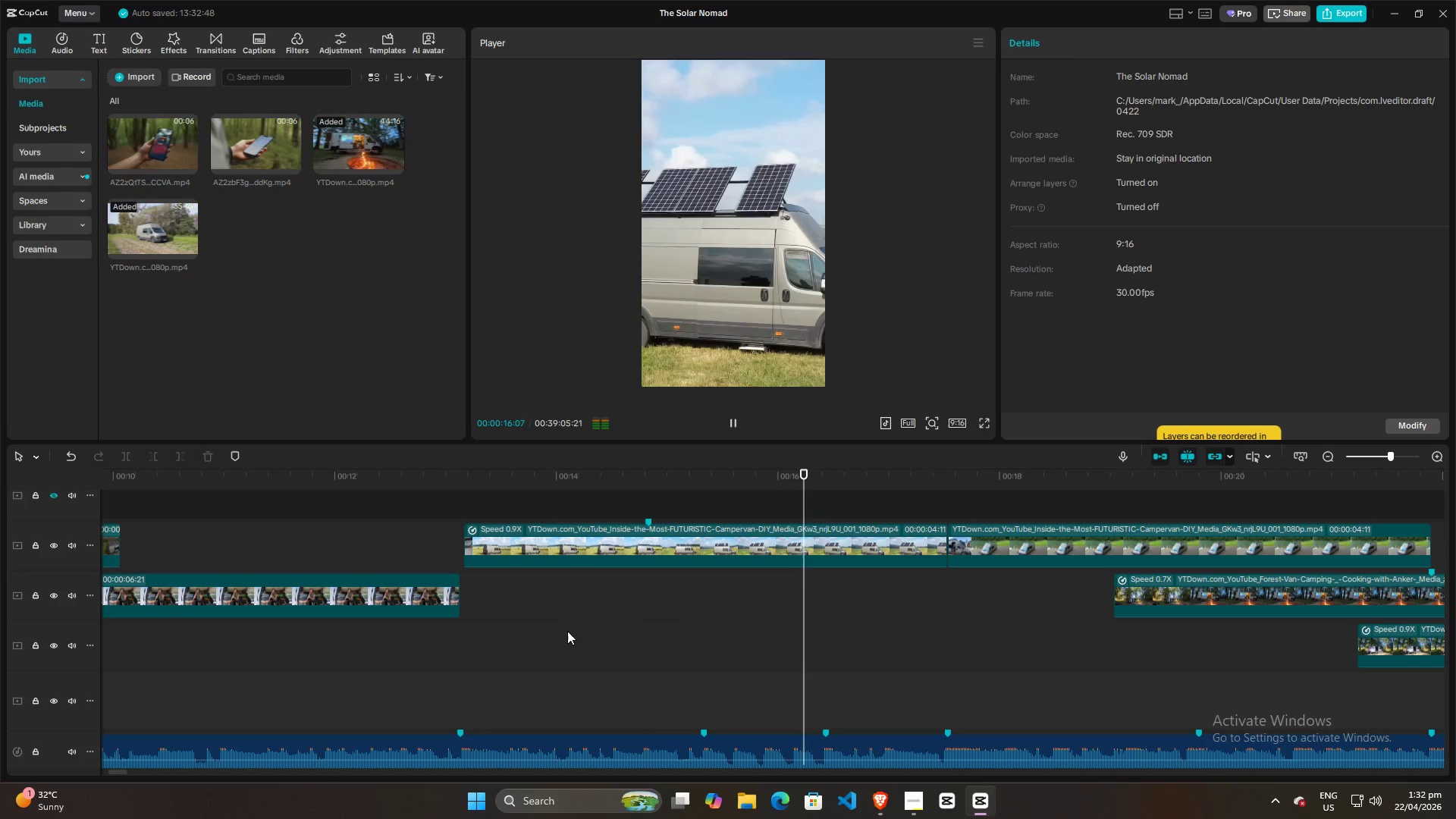 
left_click([600, 624])
 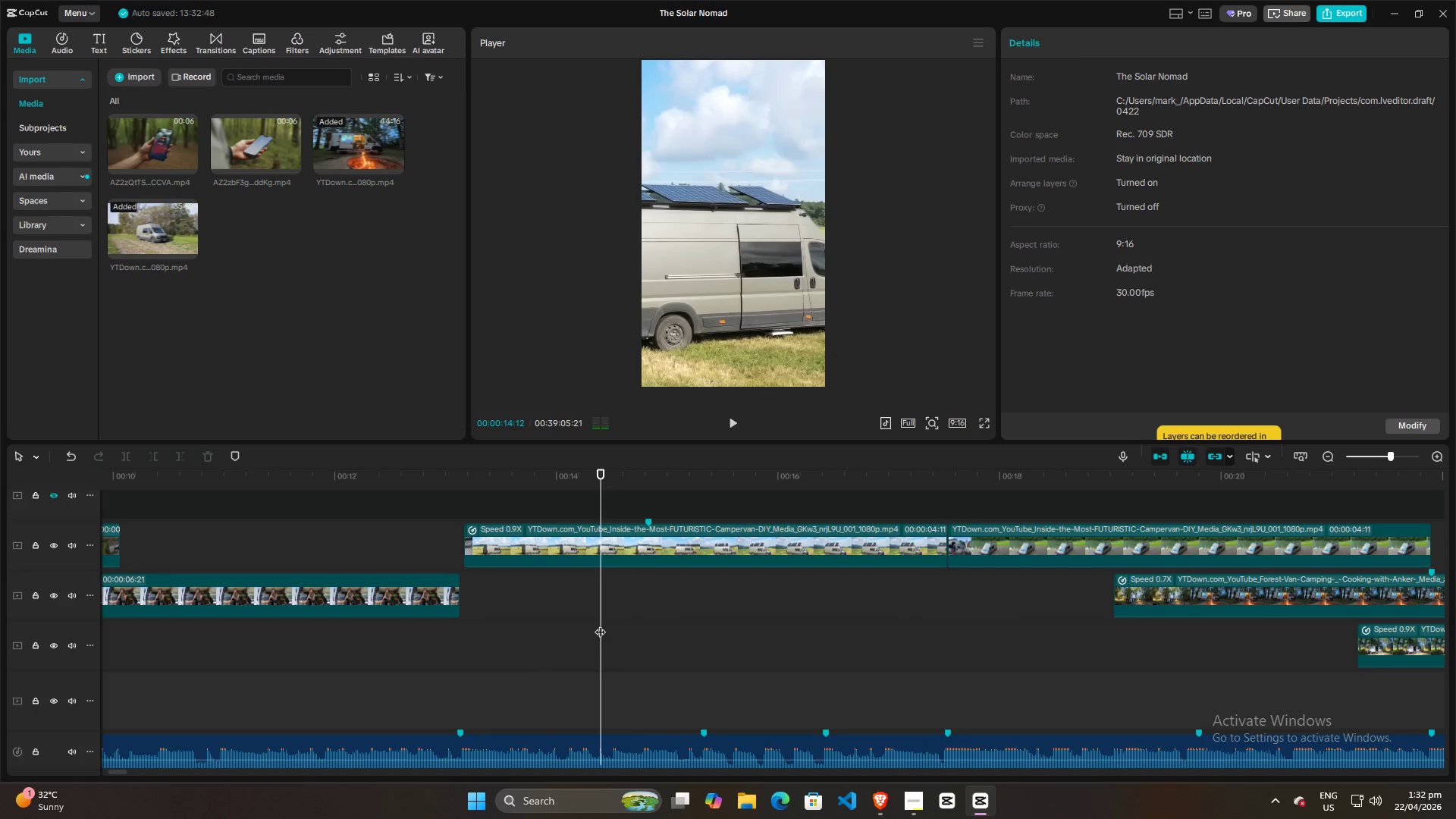 
key(Space)
 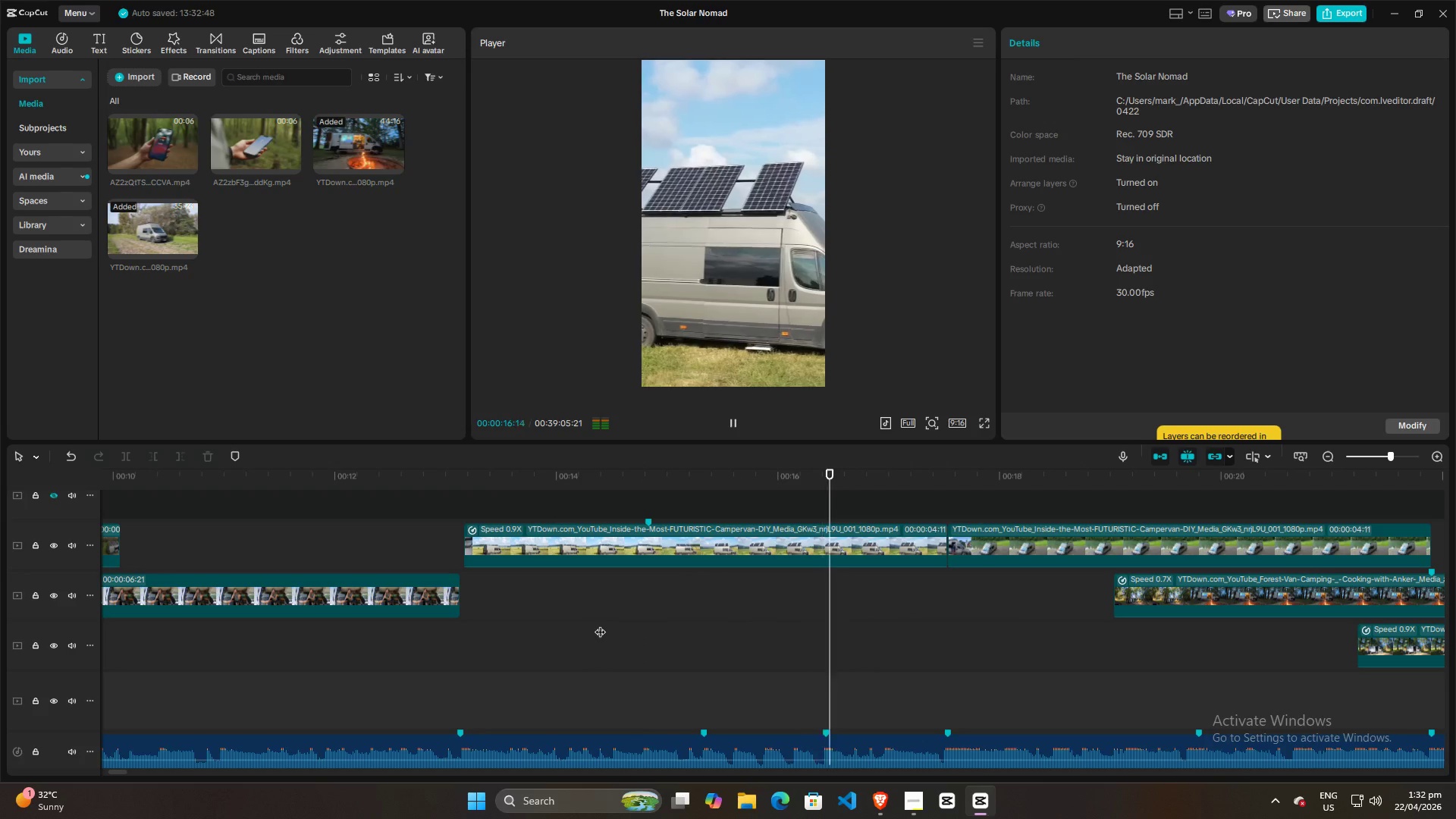 
left_click([613, 620])
 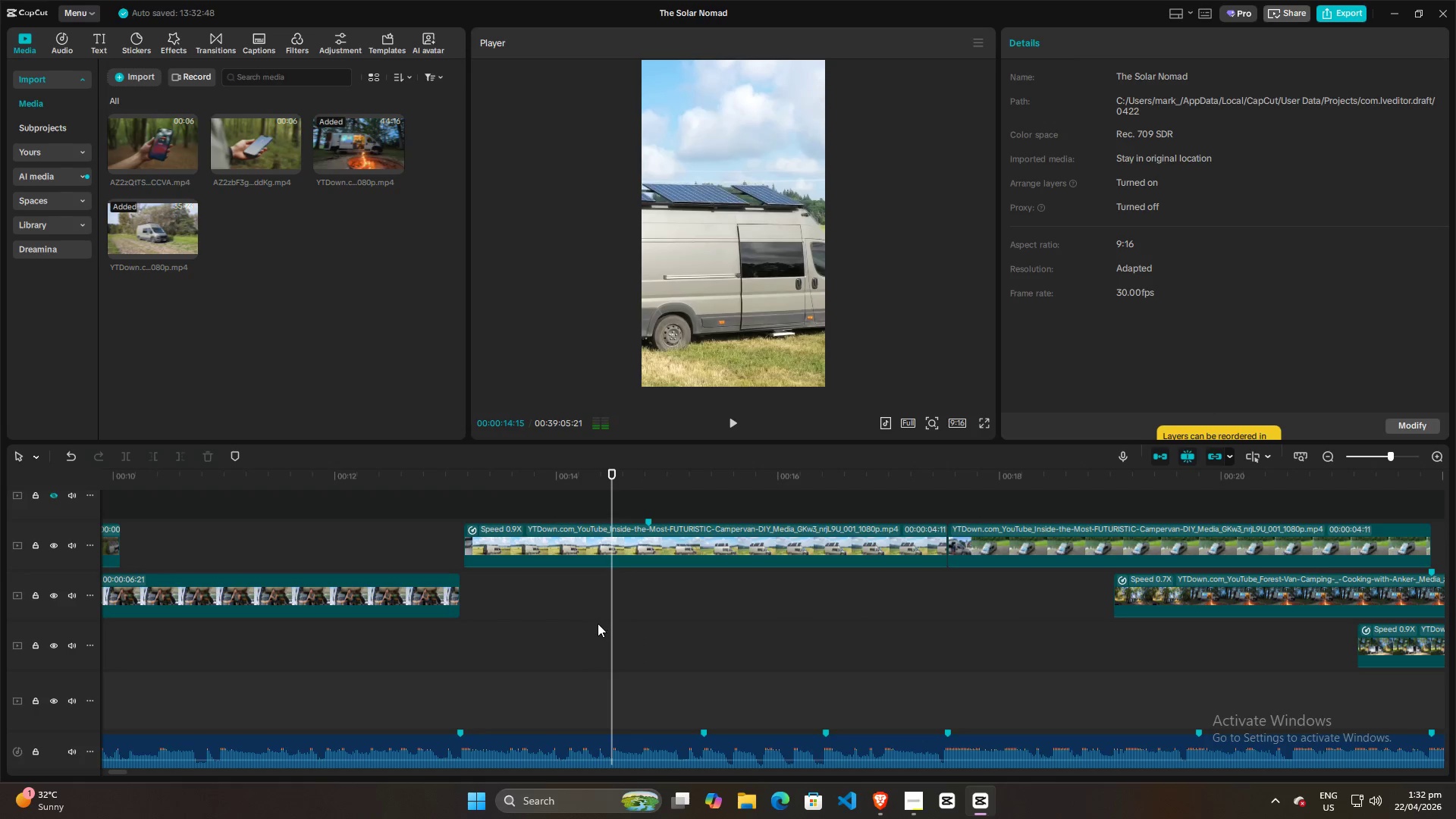 
key(Space)
 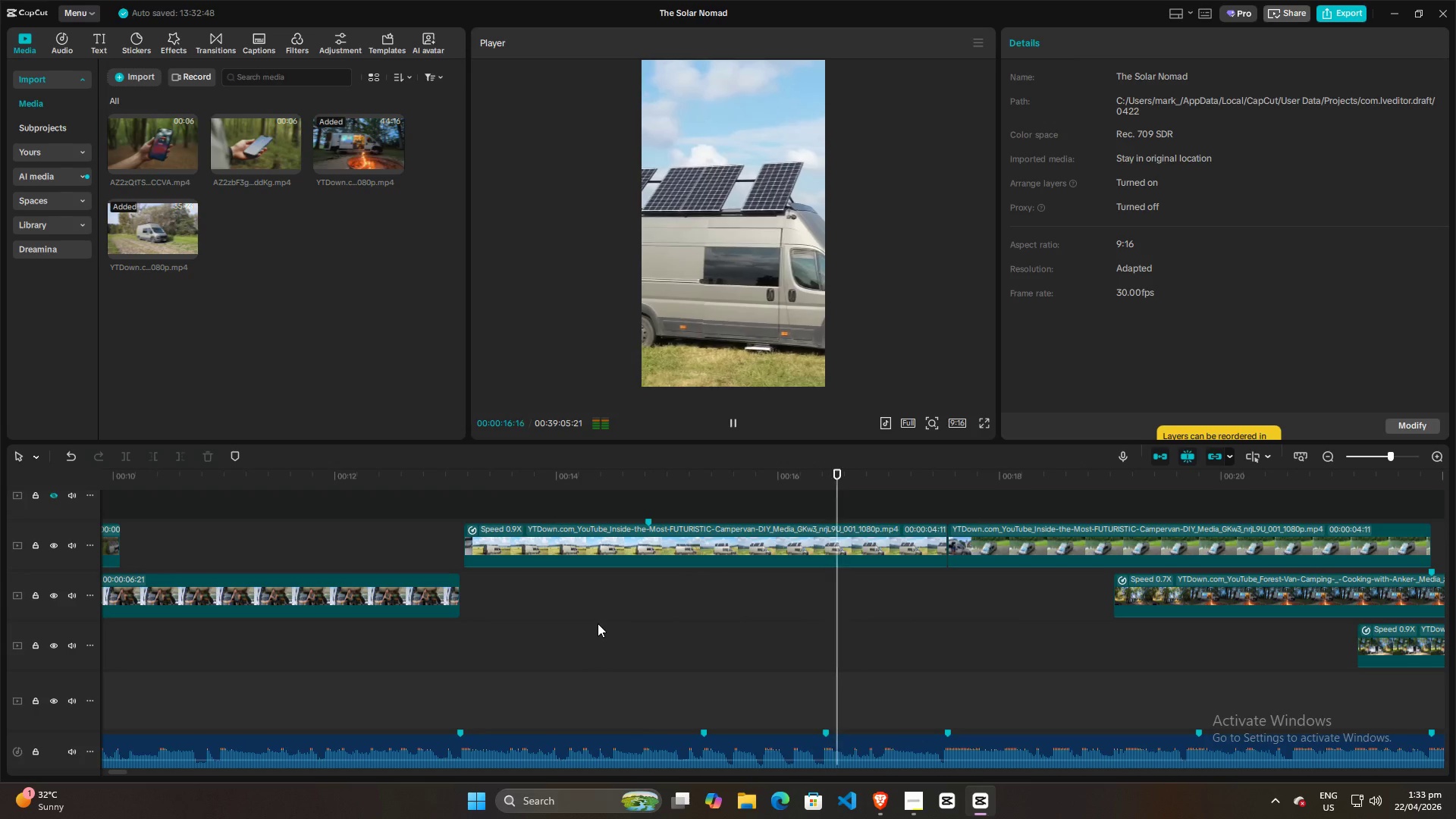 
left_click([600, 621])
 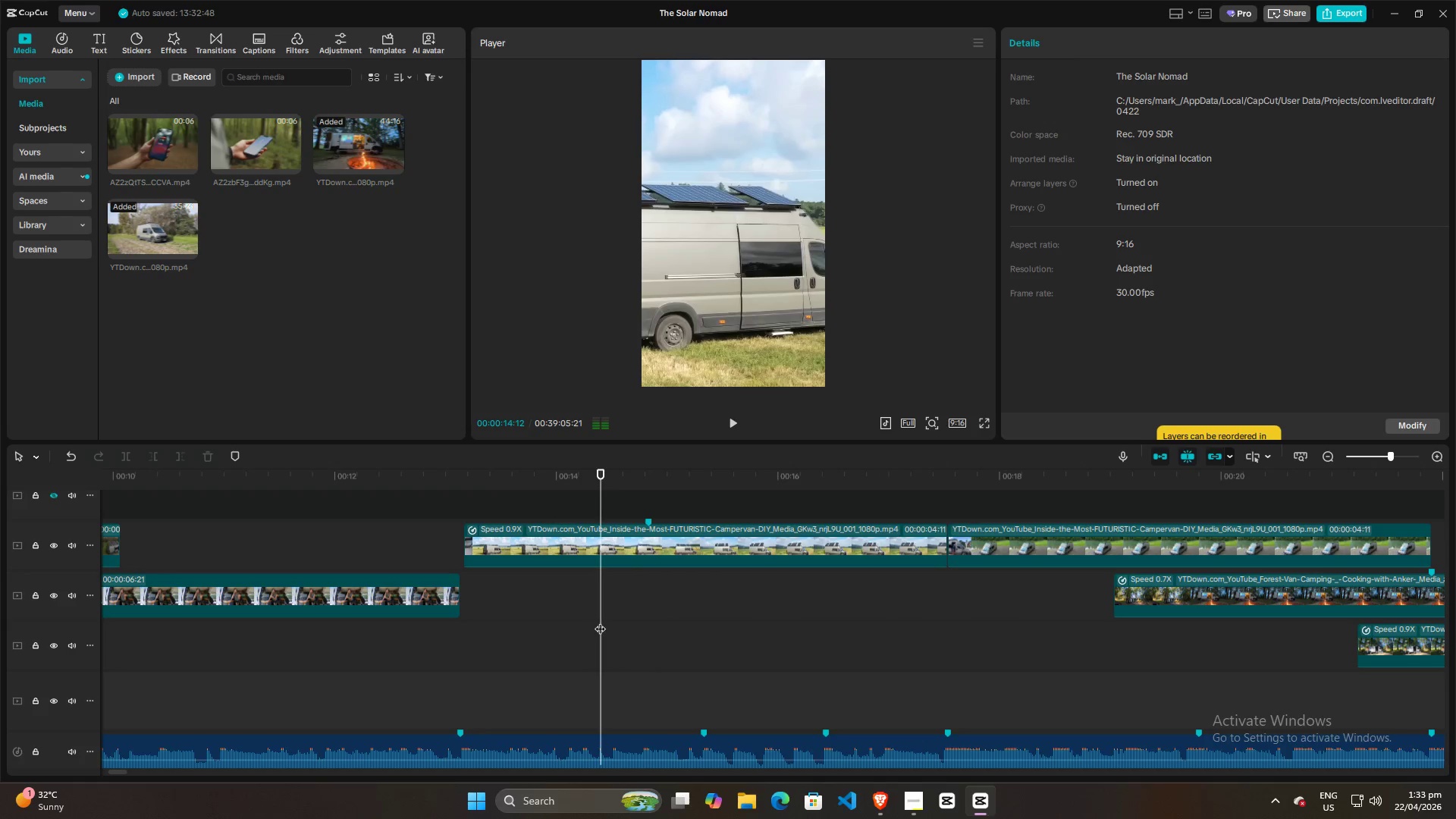 
key(Space)
 